 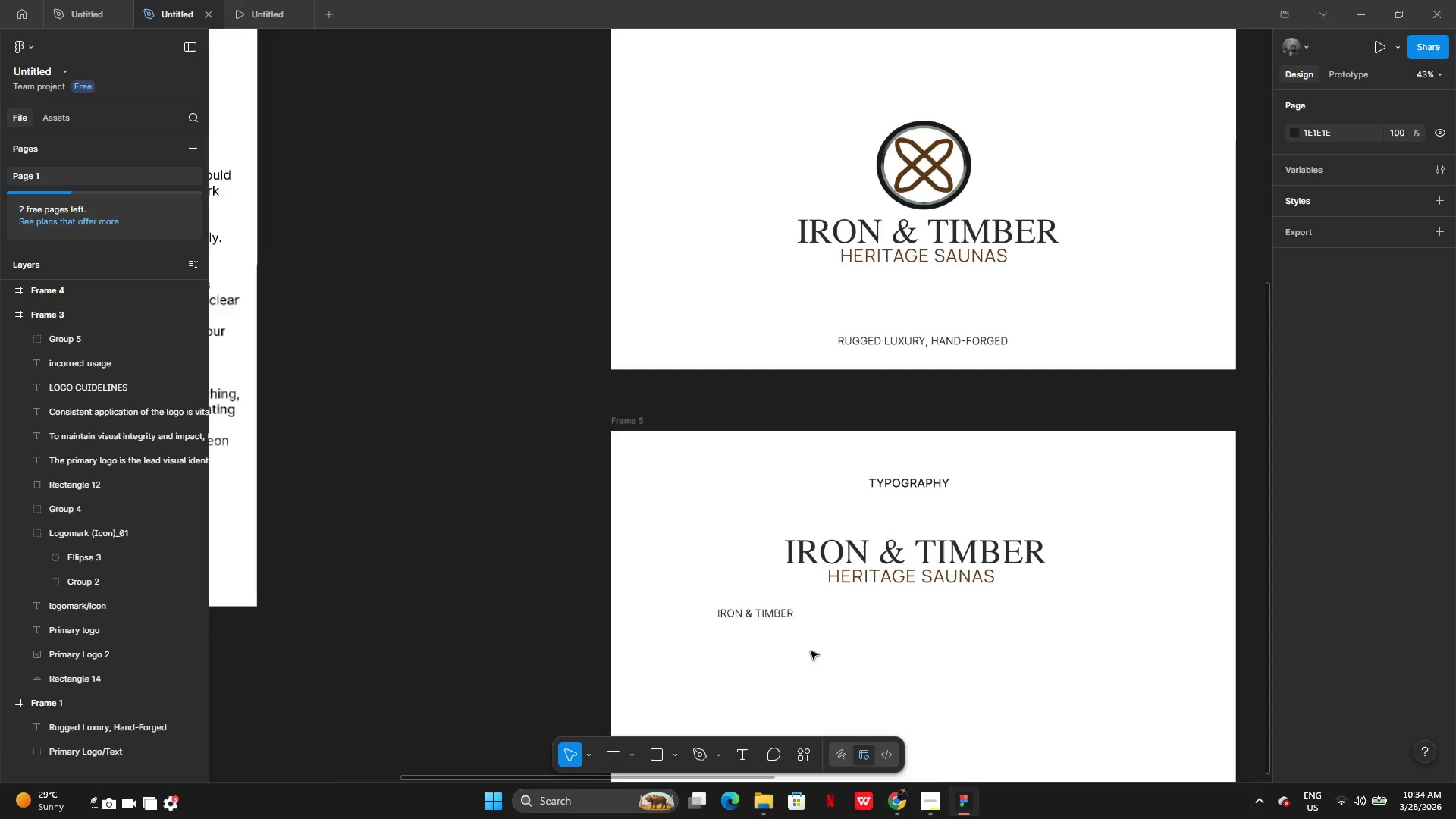 
left_click_drag(start_coordinate=[709, 520], to_coordinate=[691, 533])
 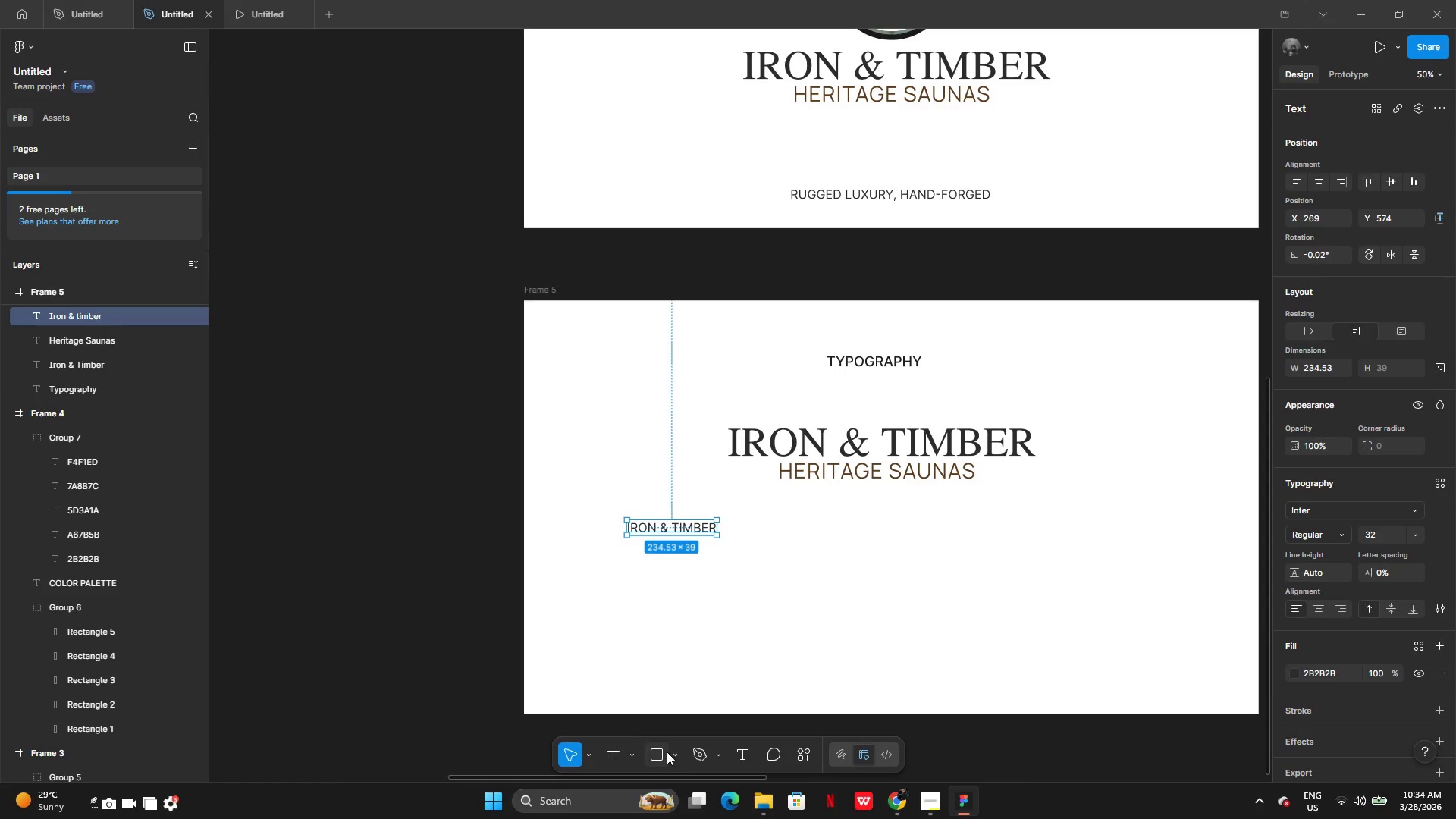 
left_click([655, 752])
 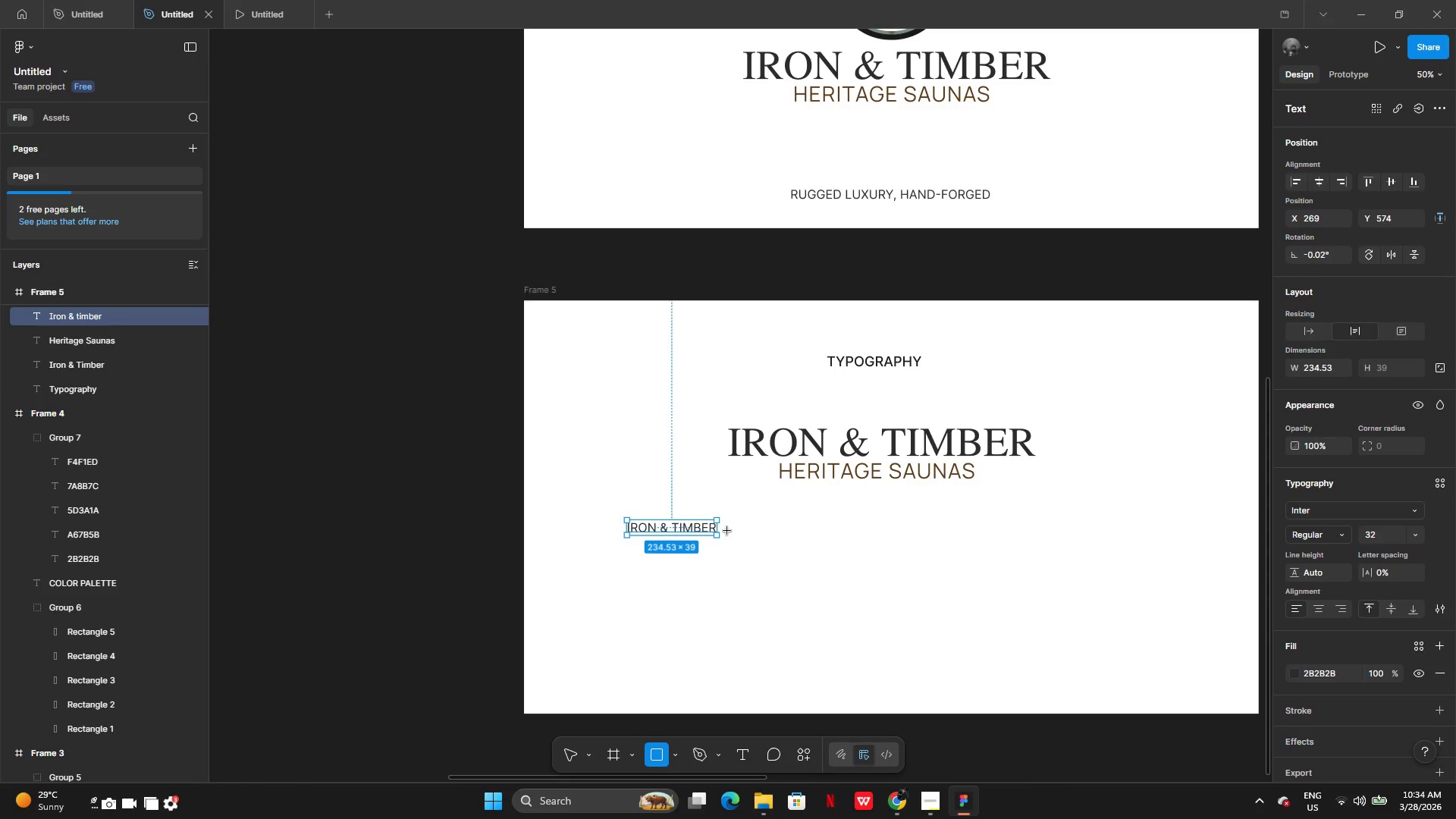 
left_click_drag(start_coordinate=[726, 529], to_coordinate=[1042, 527])
 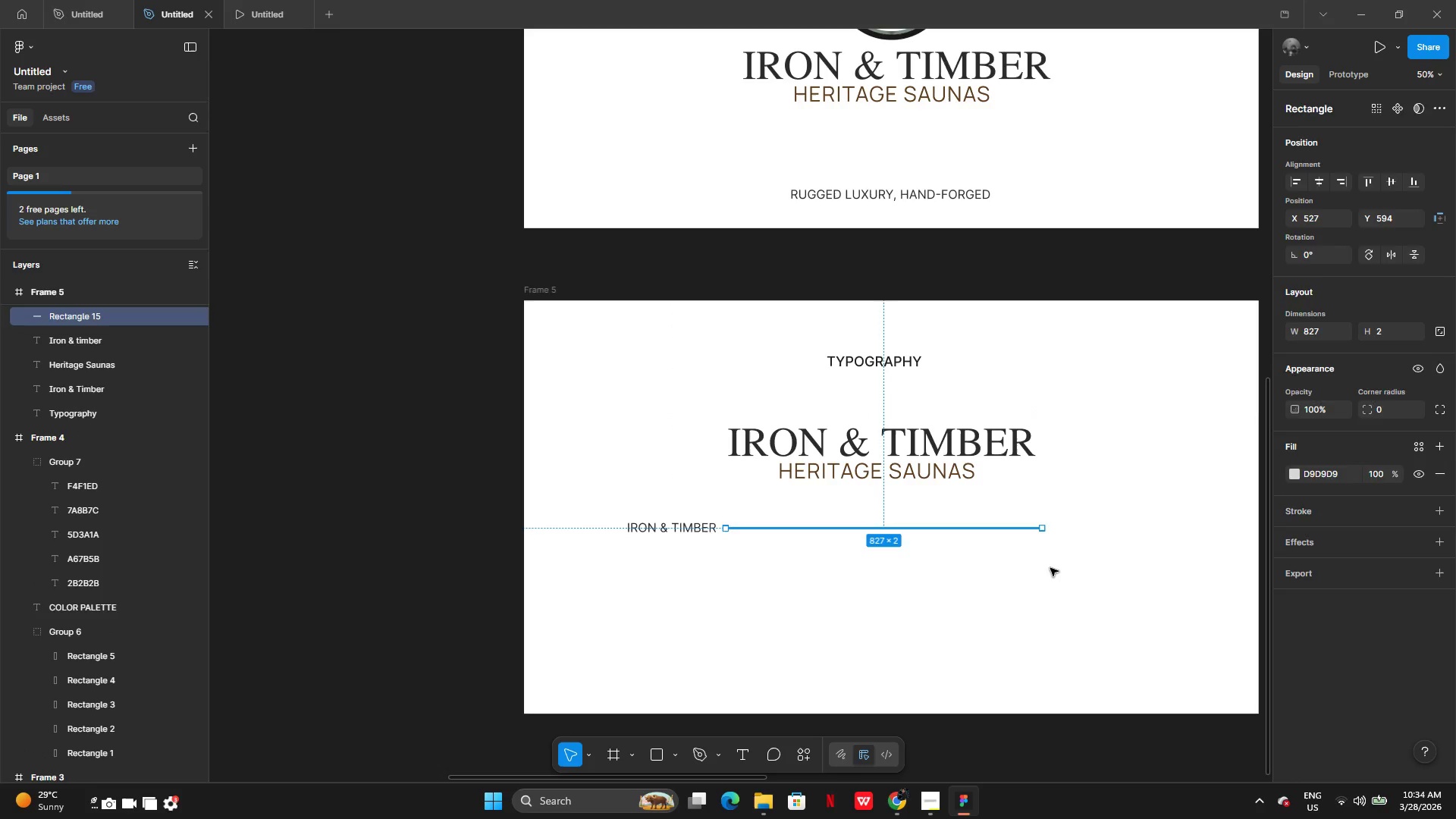 
left_click([1050, 568])
 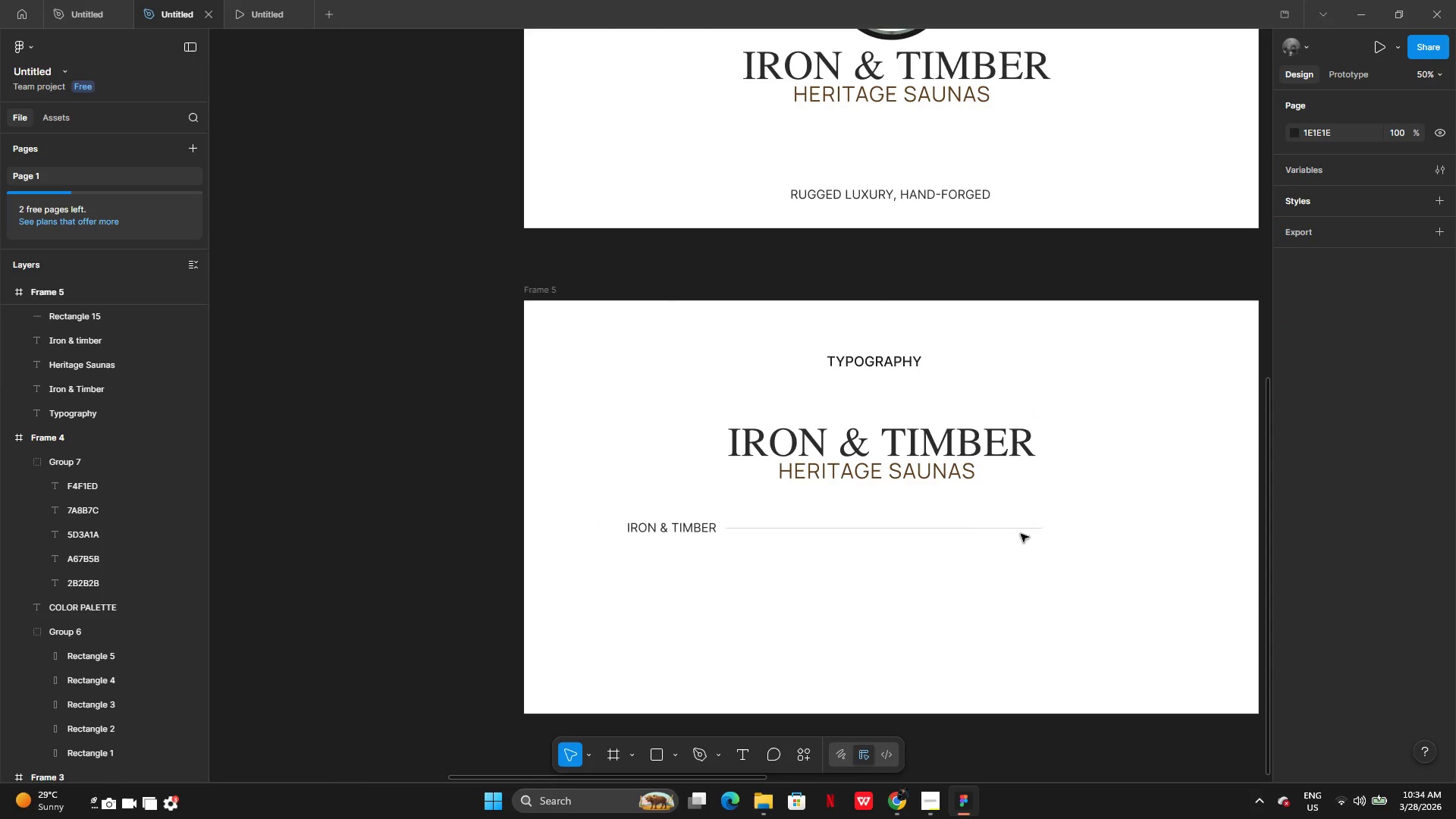 
double_click([1021, 529])
 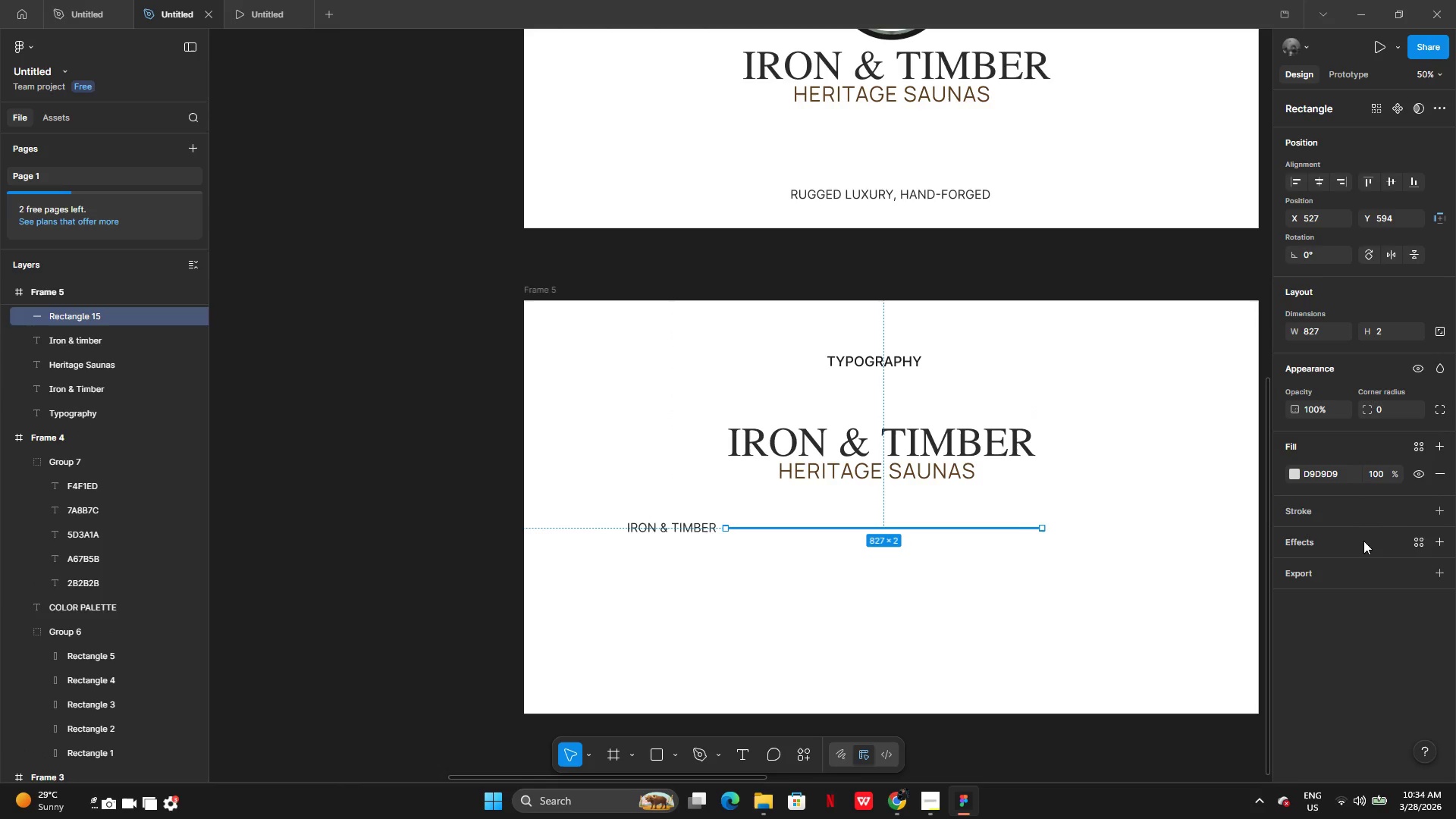 
left_click([1385, 507])
 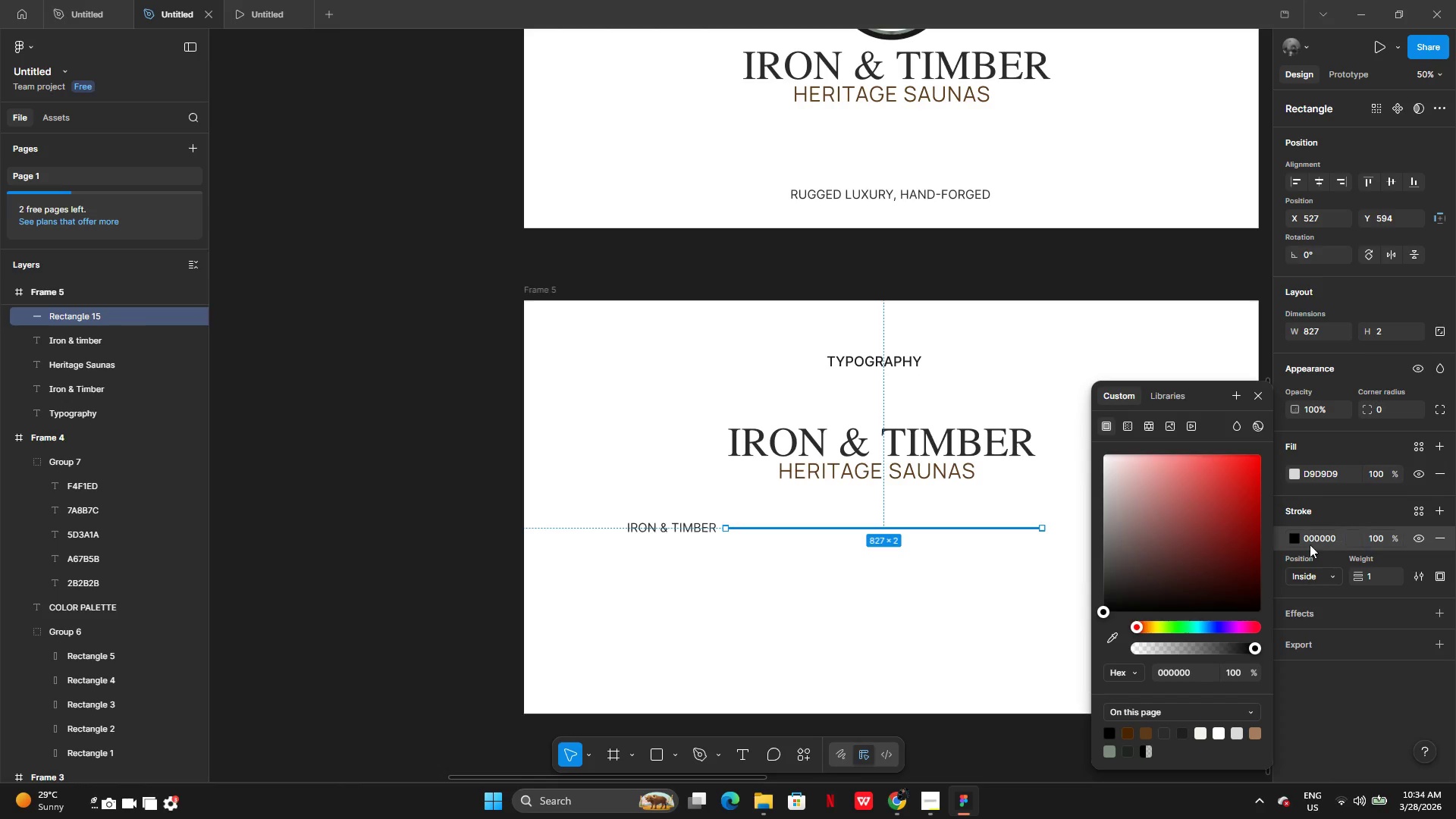 
key(Control+Z)
 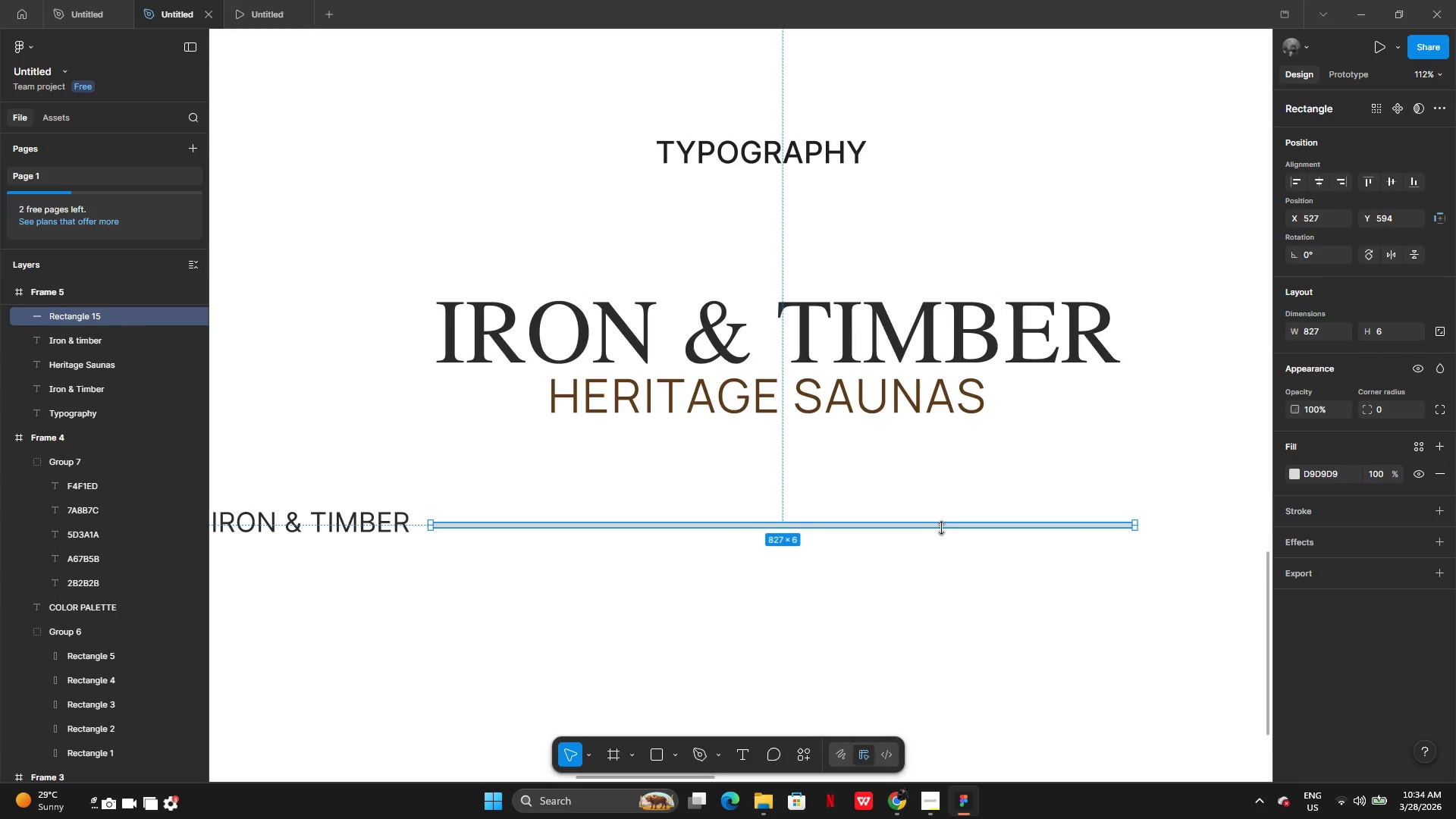 
wait(6.23)
 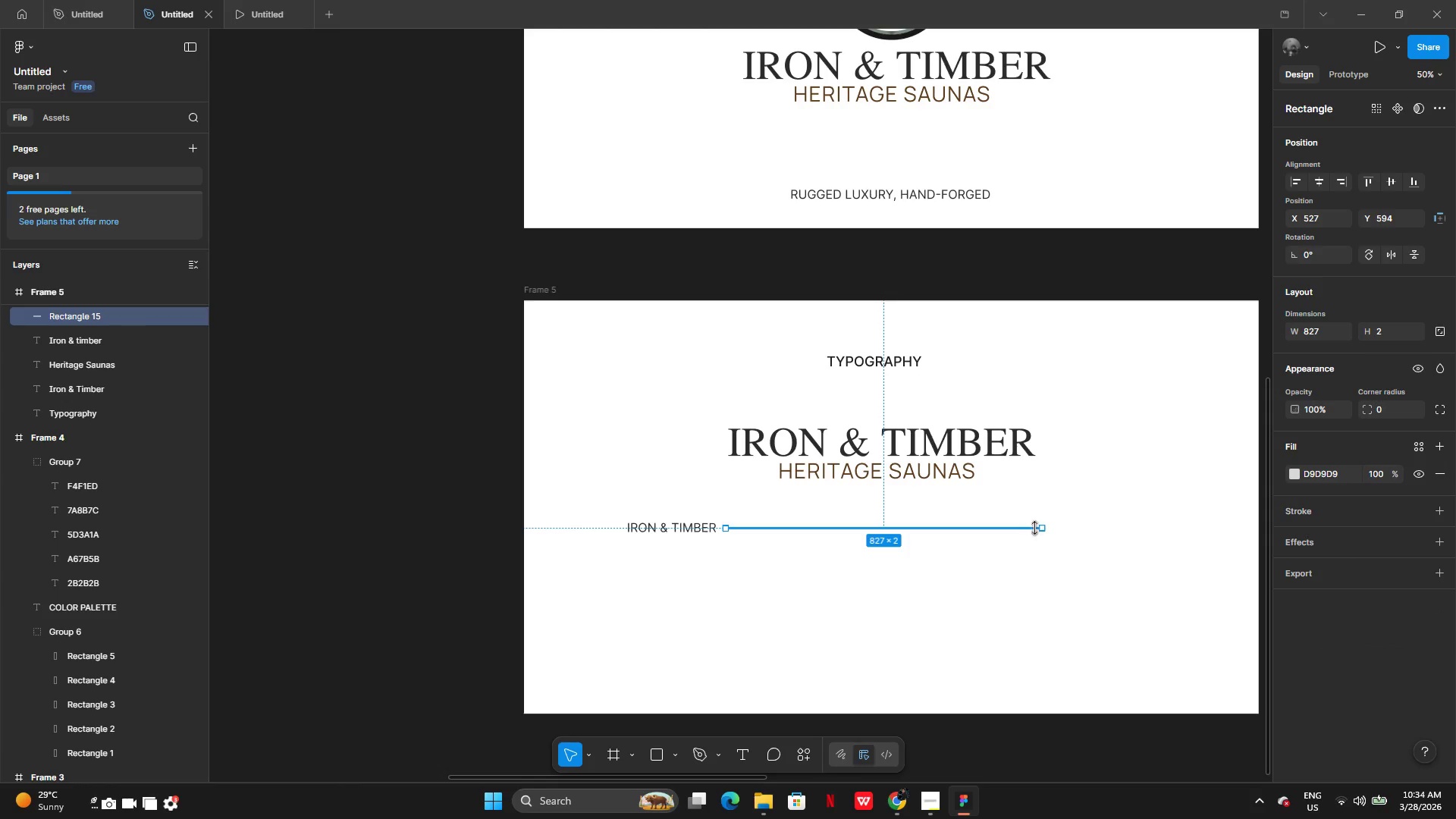 
left_click([1296, 473])
 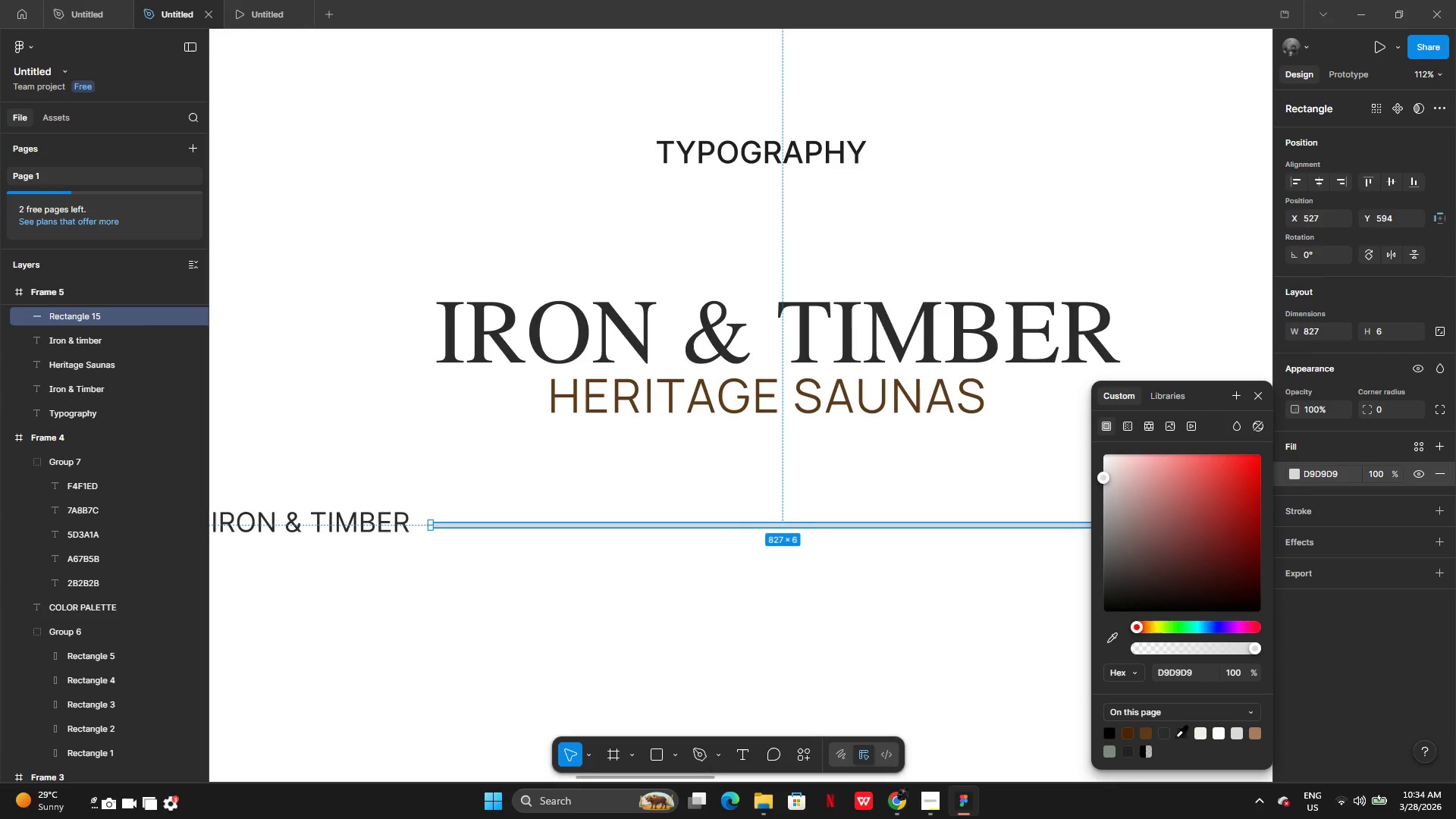 
left_click([1129, 734])
 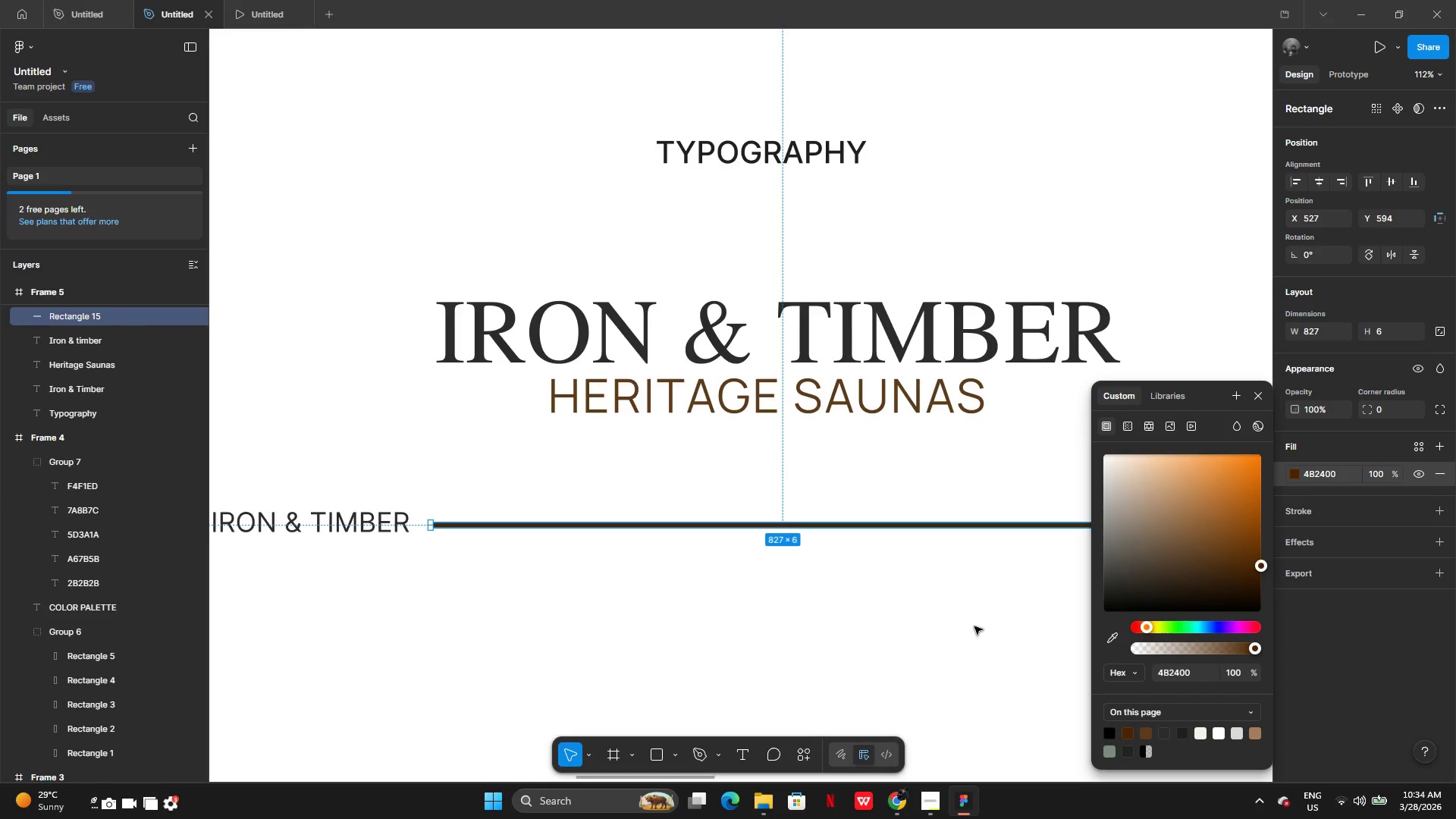 
double_click([974, 626])
 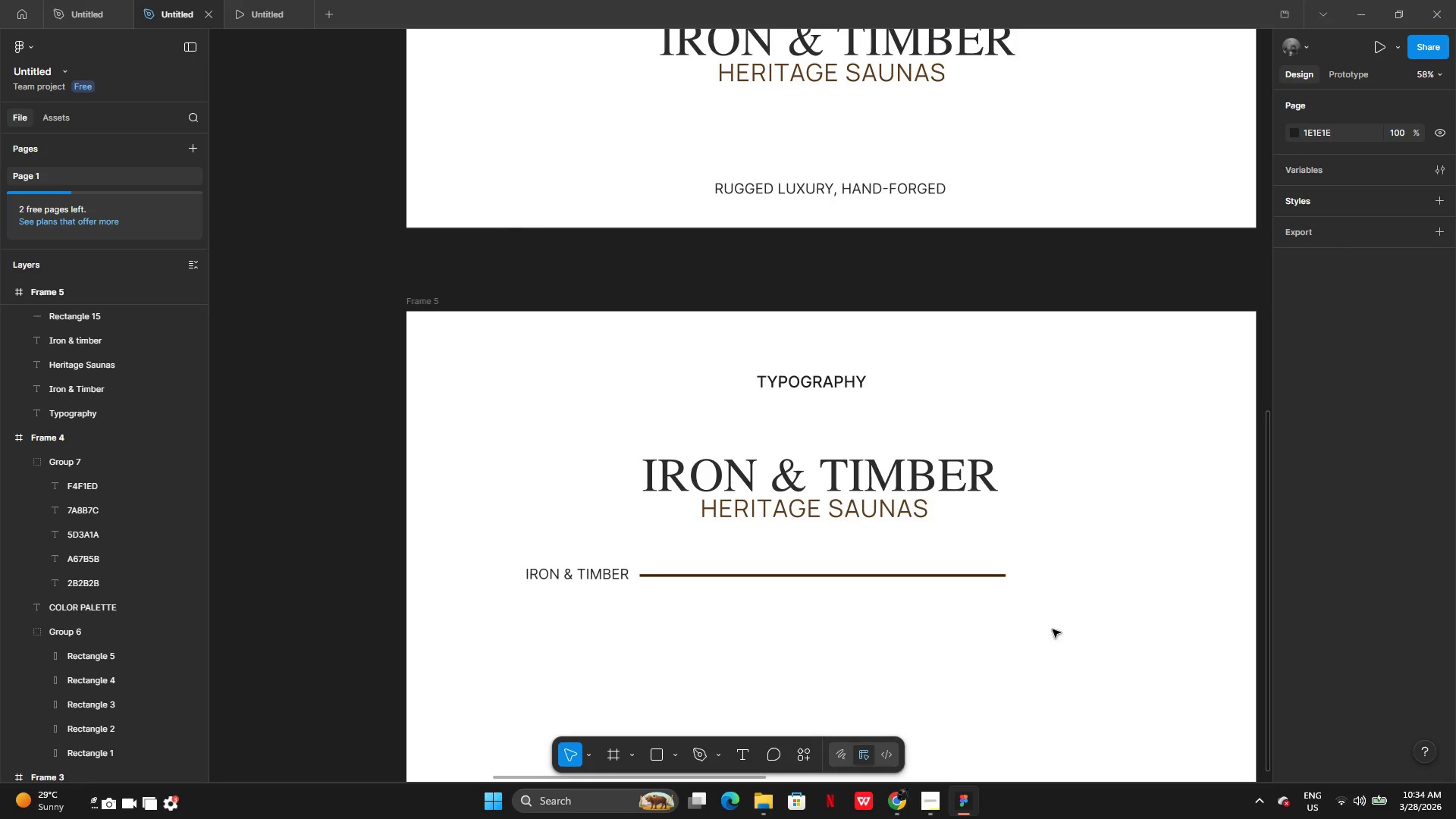 
left_click([871, 494])
 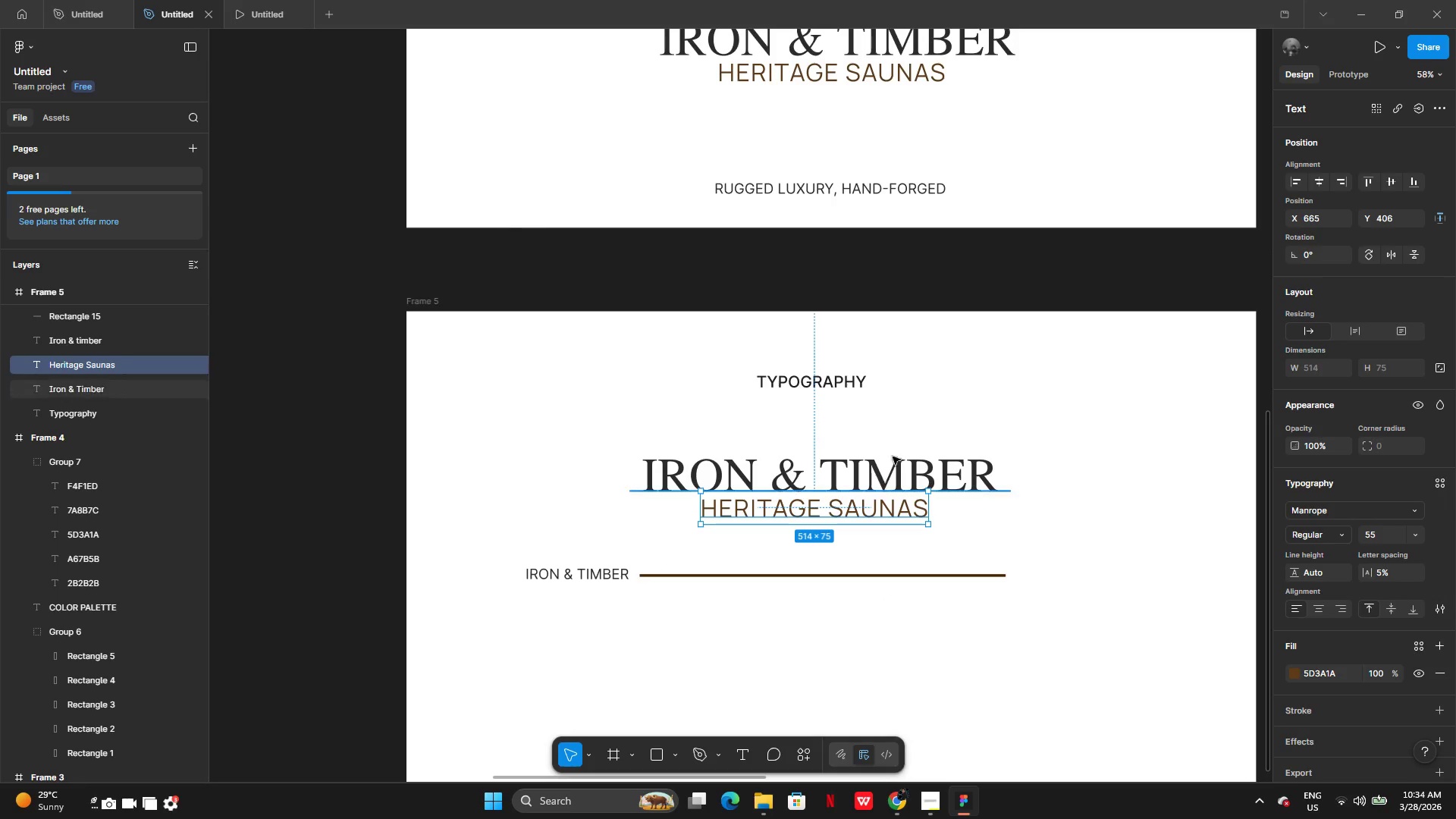 
left_click([896, 434])
 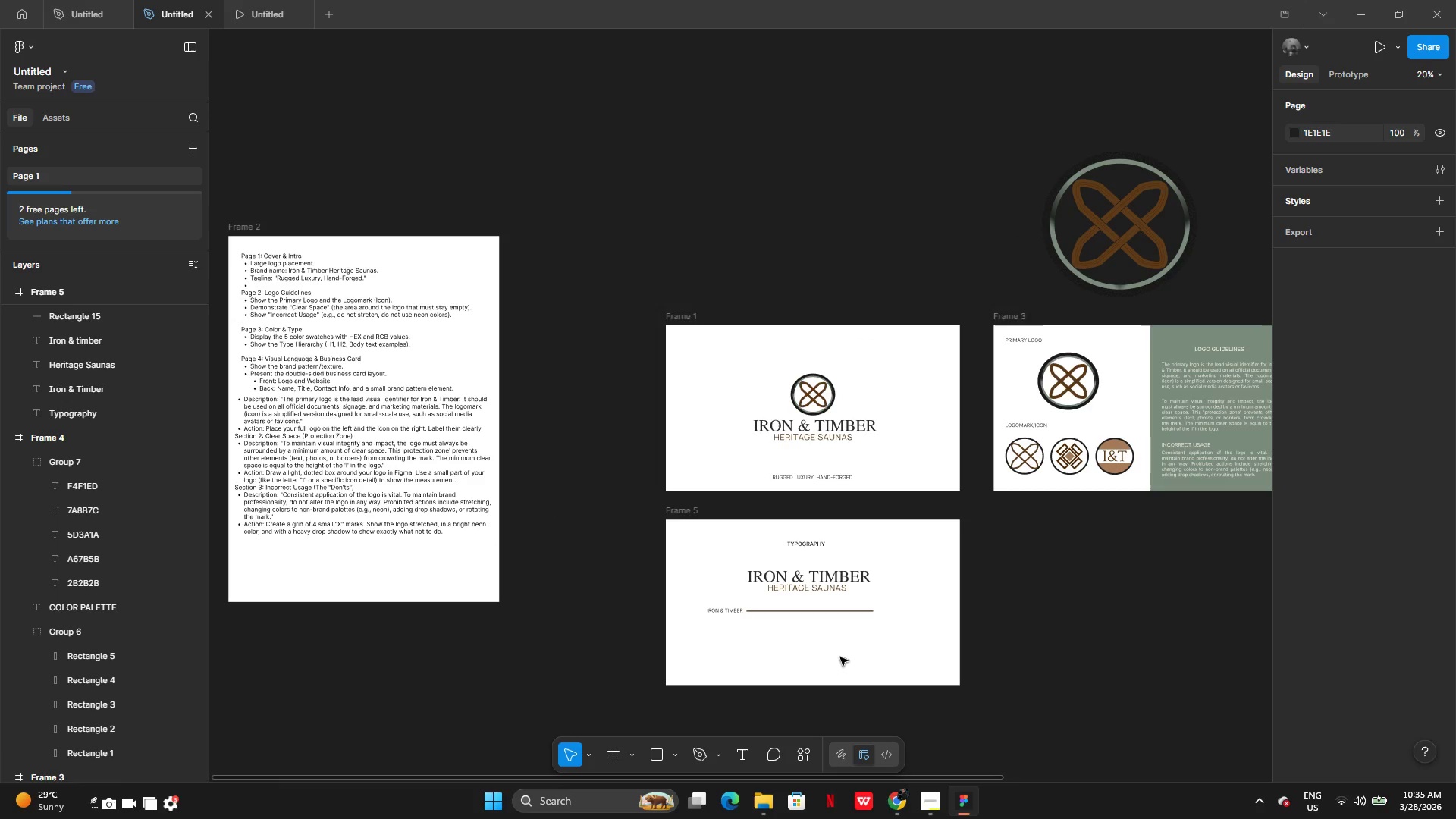 
wait(12.64)
 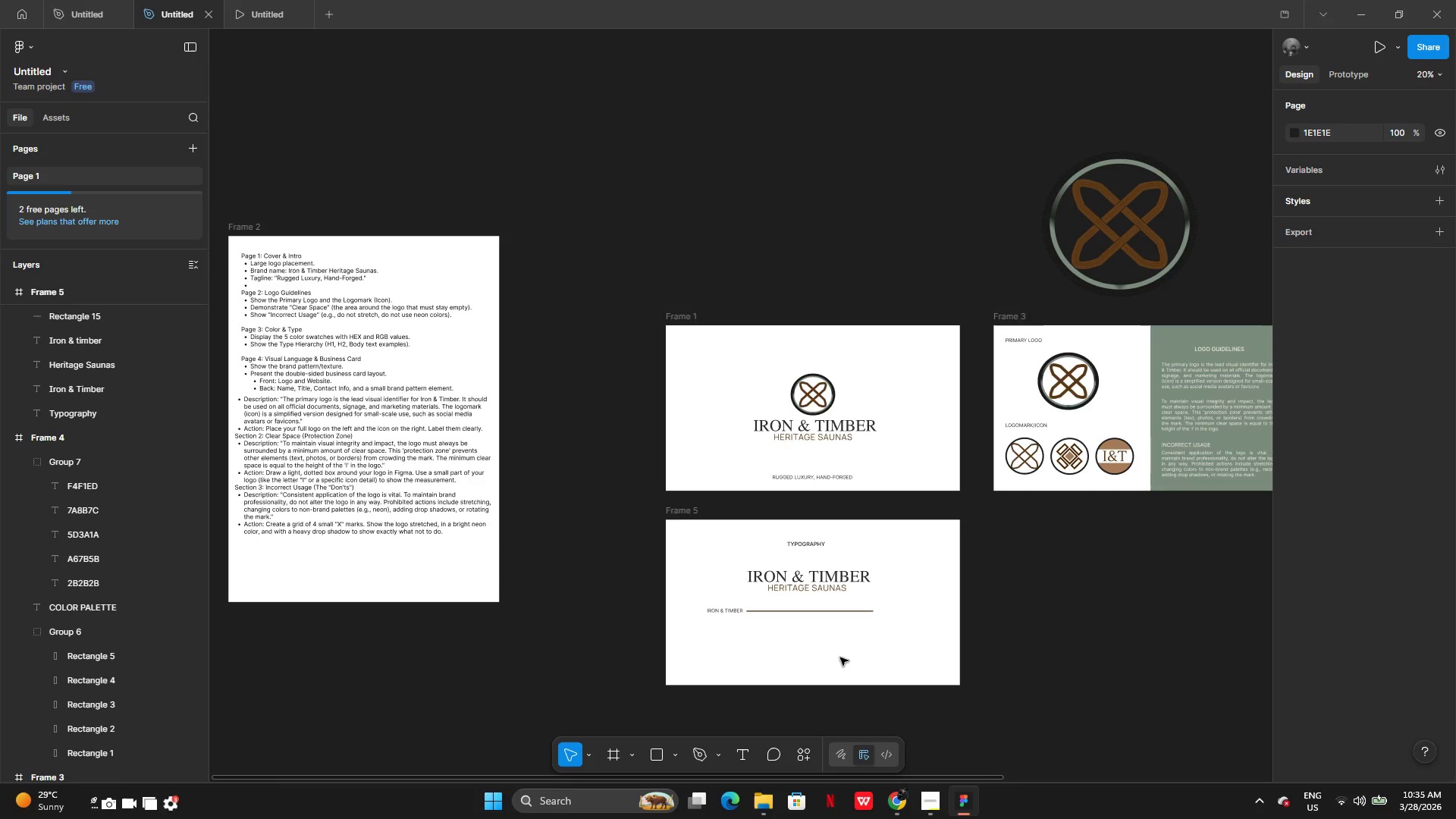 
hold_key(key=AltLeft, duration=0.52)
left_click_drag(start_coordinate=[586, 577], to_coordinate=[600, 586])
 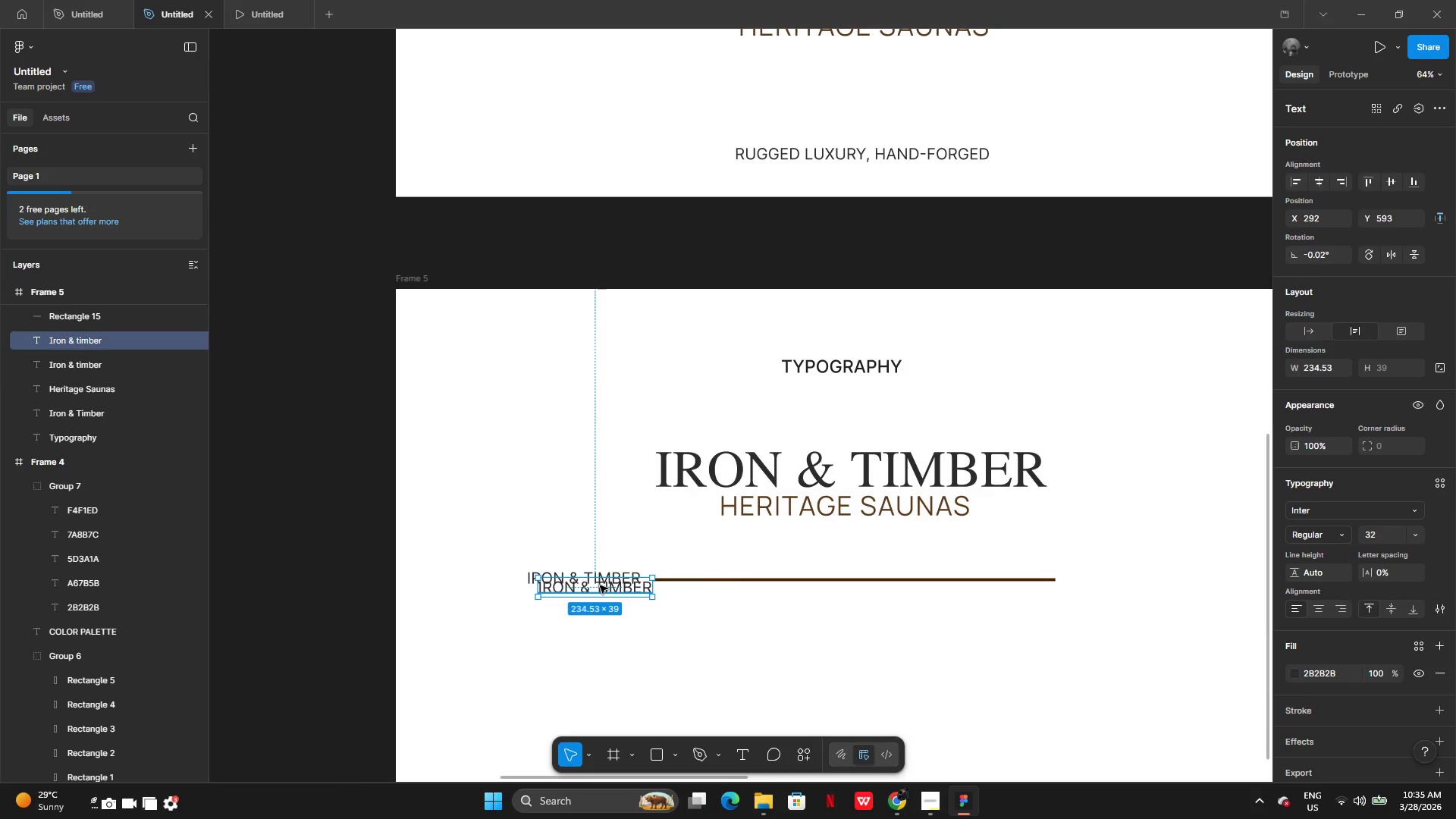 
left_click_drag(start_coordinate=[600, 585], to_coordinate=[1123, 575])
 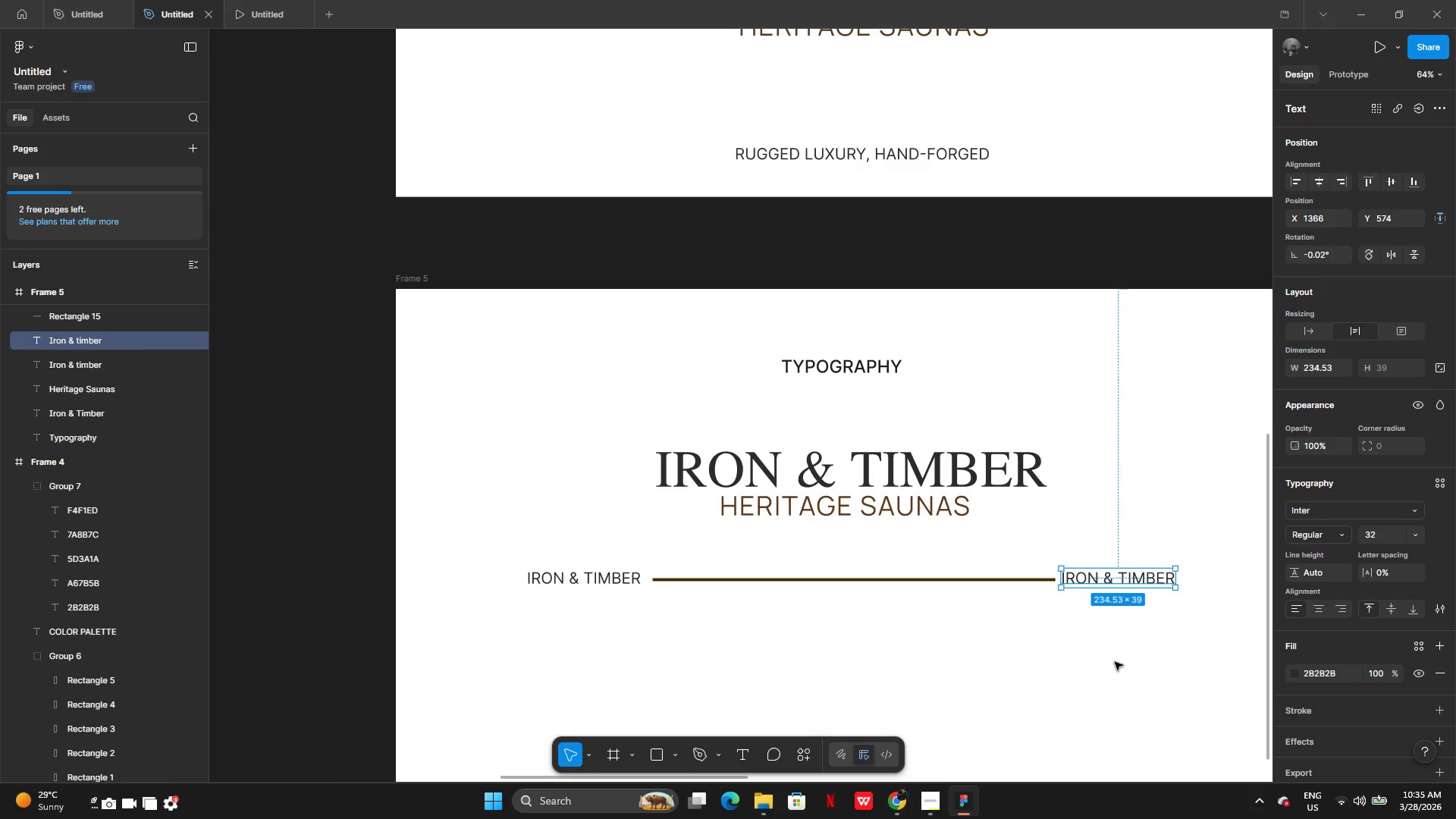 
left_click([1115, 663])
 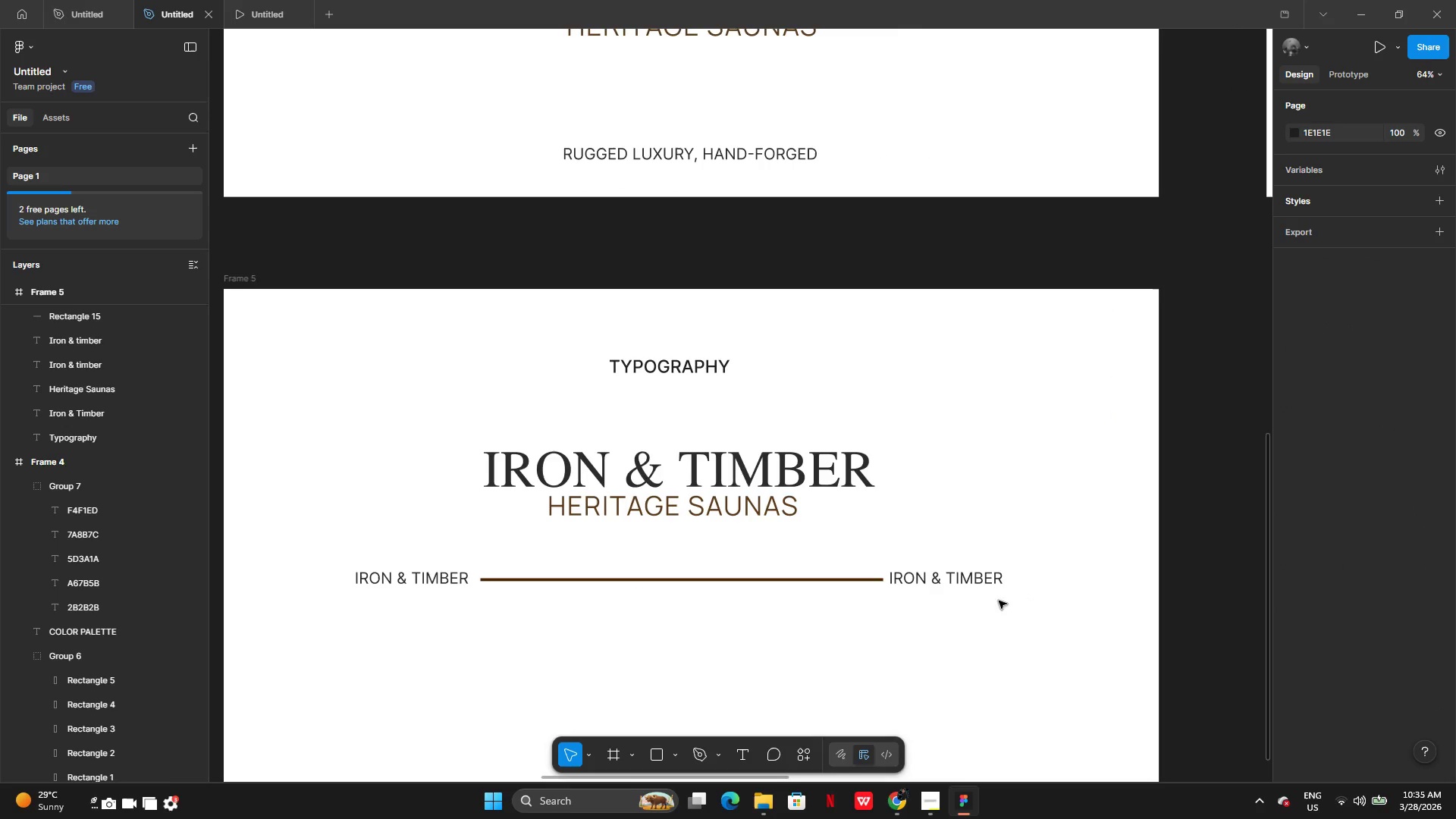 
left_click([952, 581])
 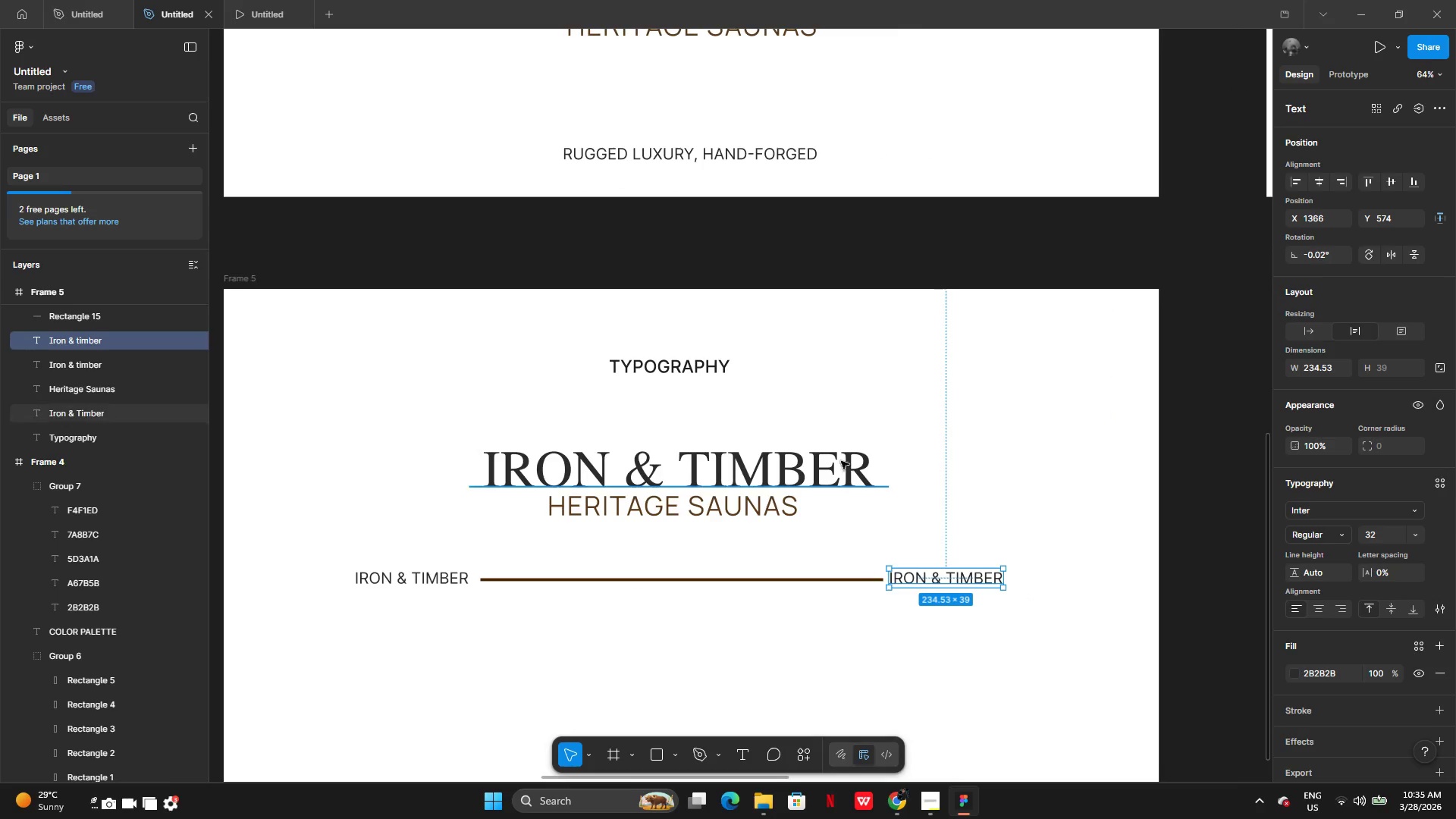 
left_click([821, 457])
 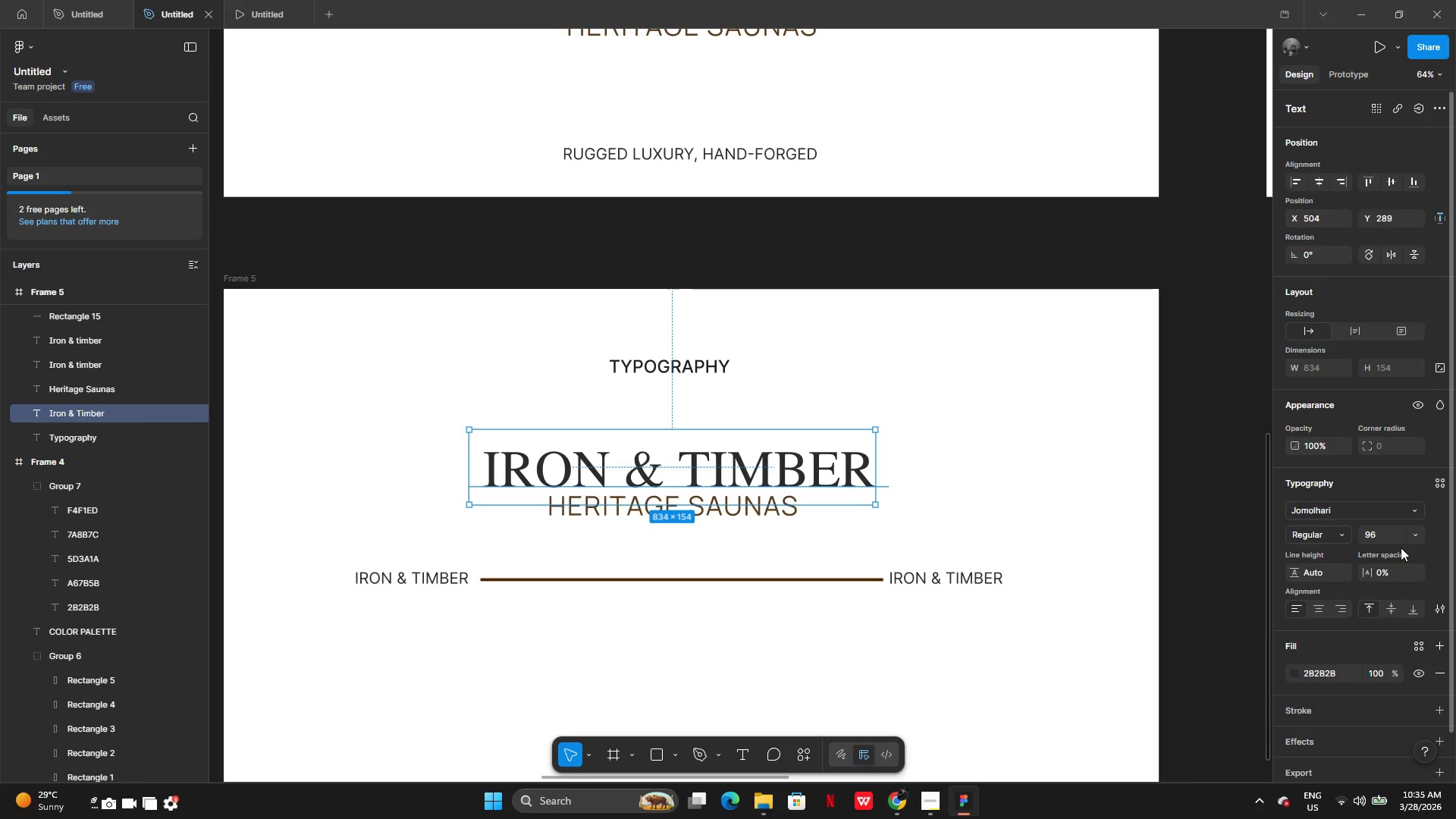 
wait(7.77)
 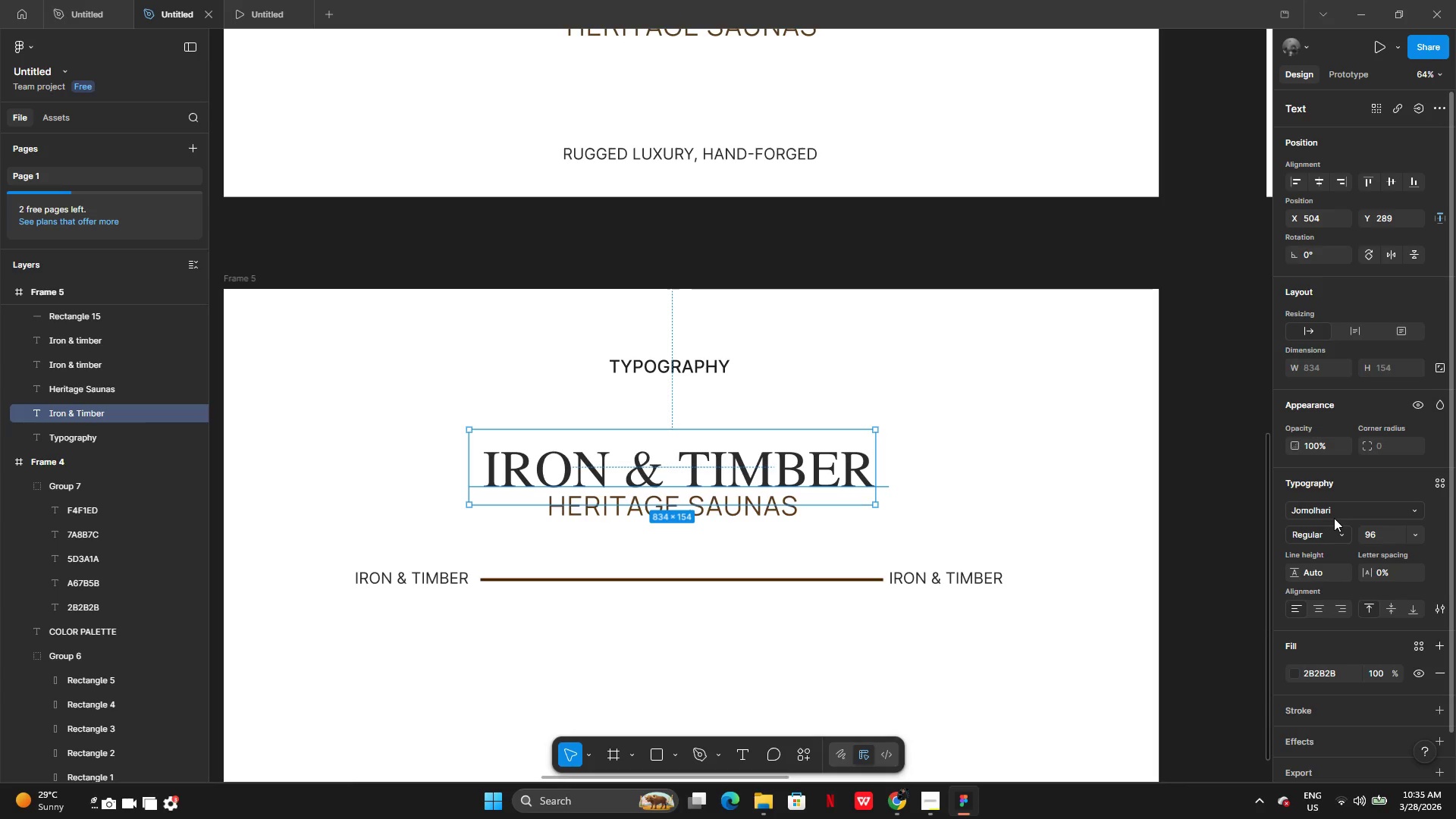 
double_click([972, 573])
 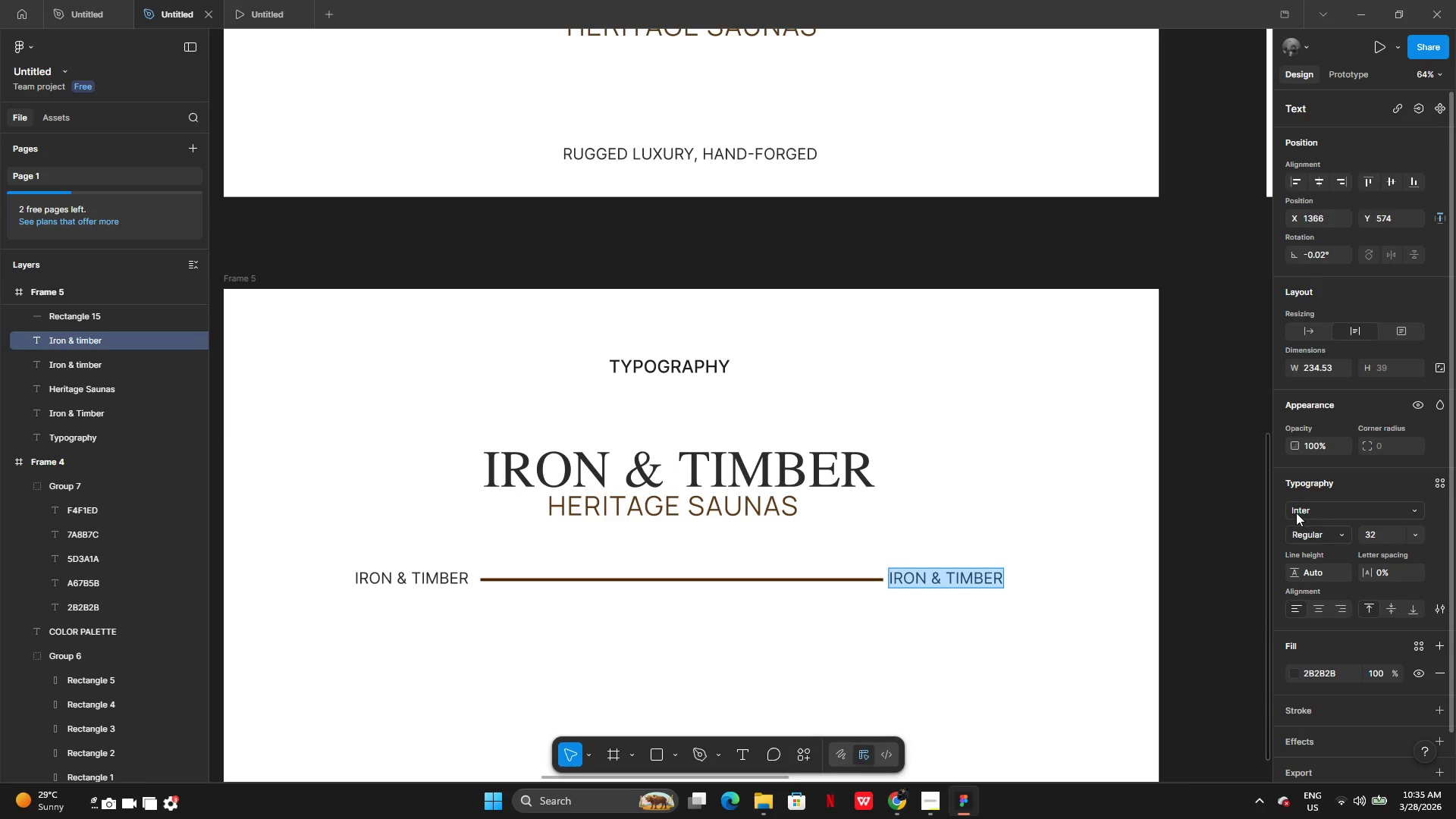 
left_click([1318, 507])
 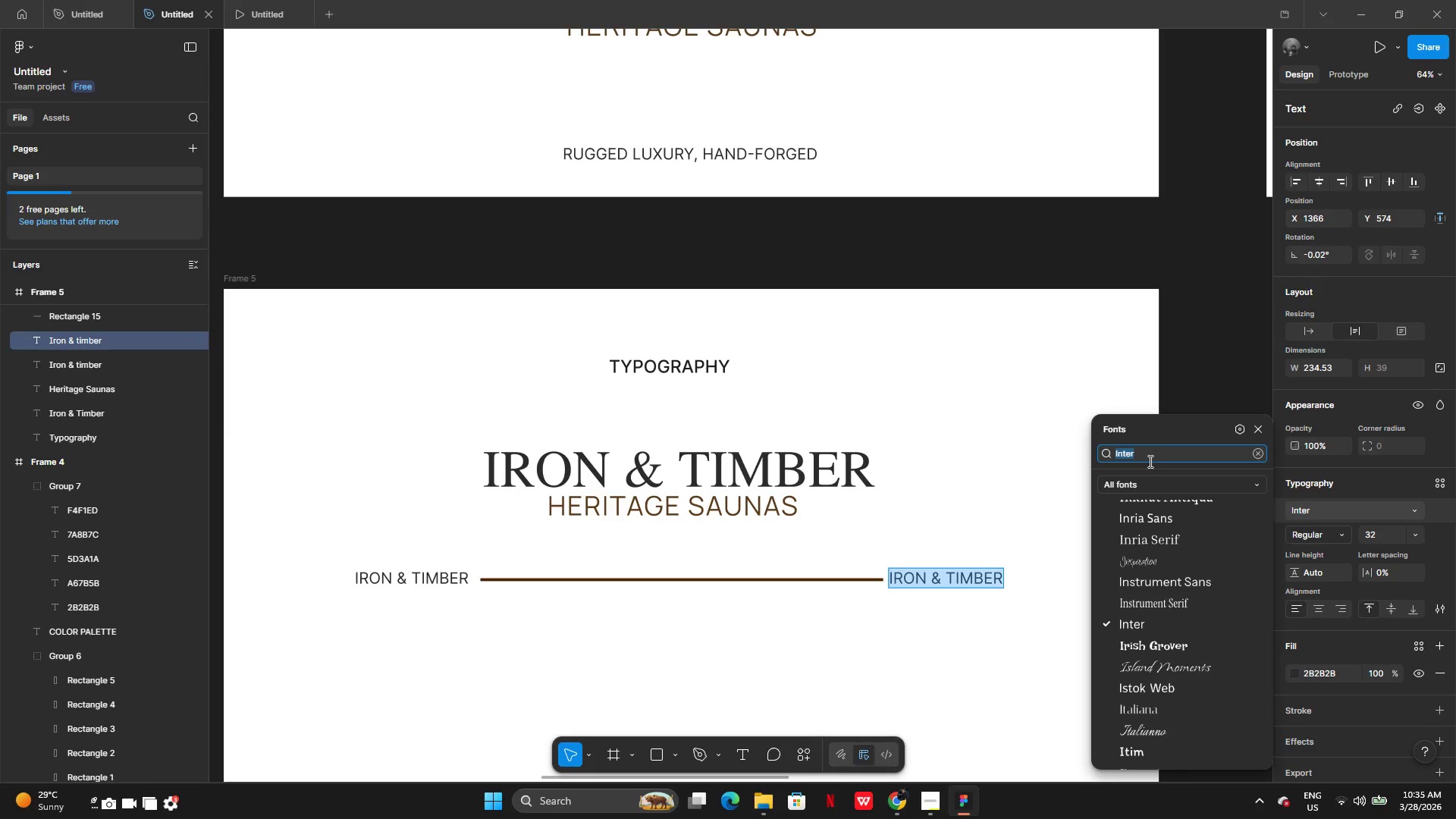 
type(jomo)
 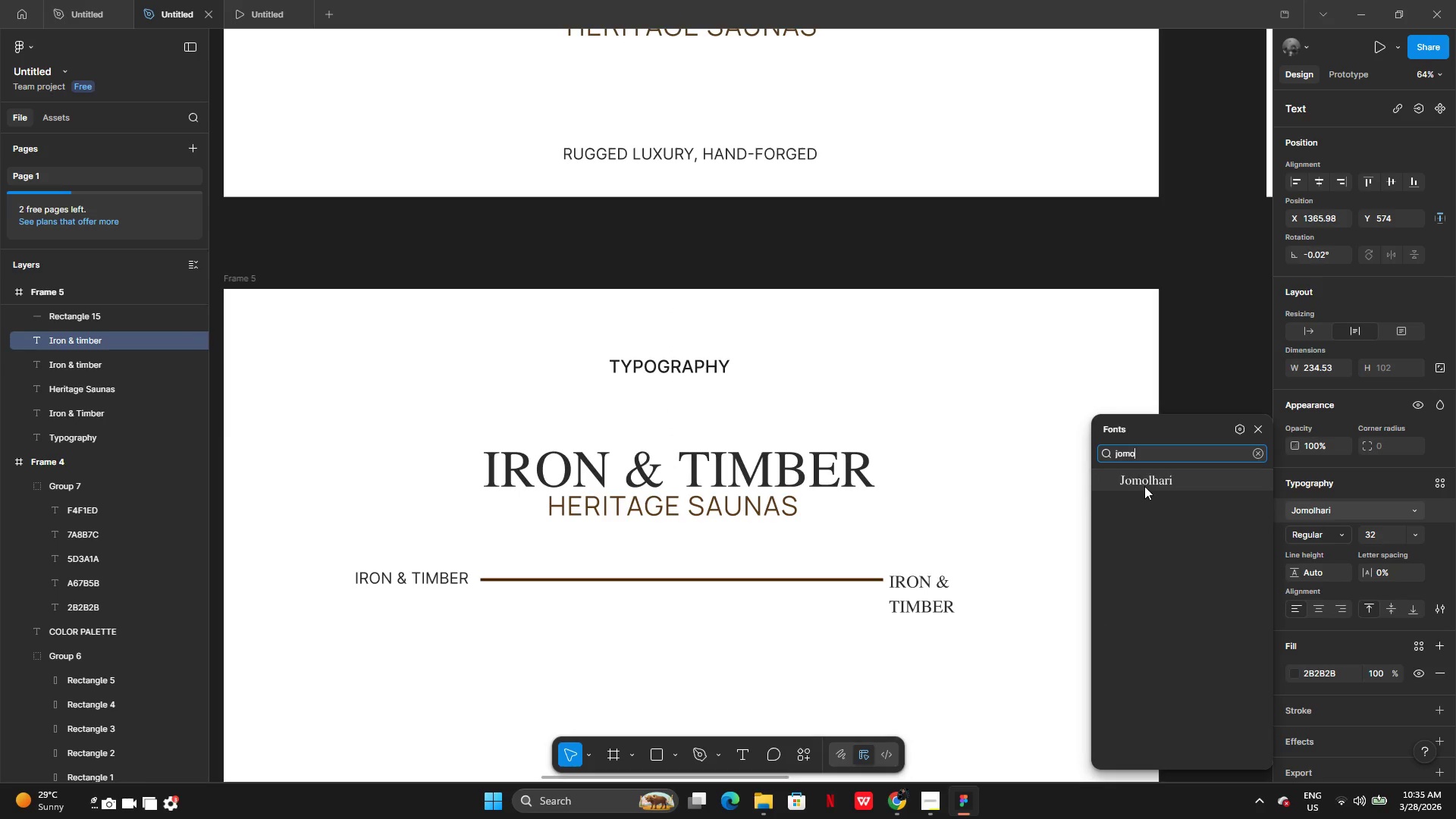 
left_click([1144, 486])
 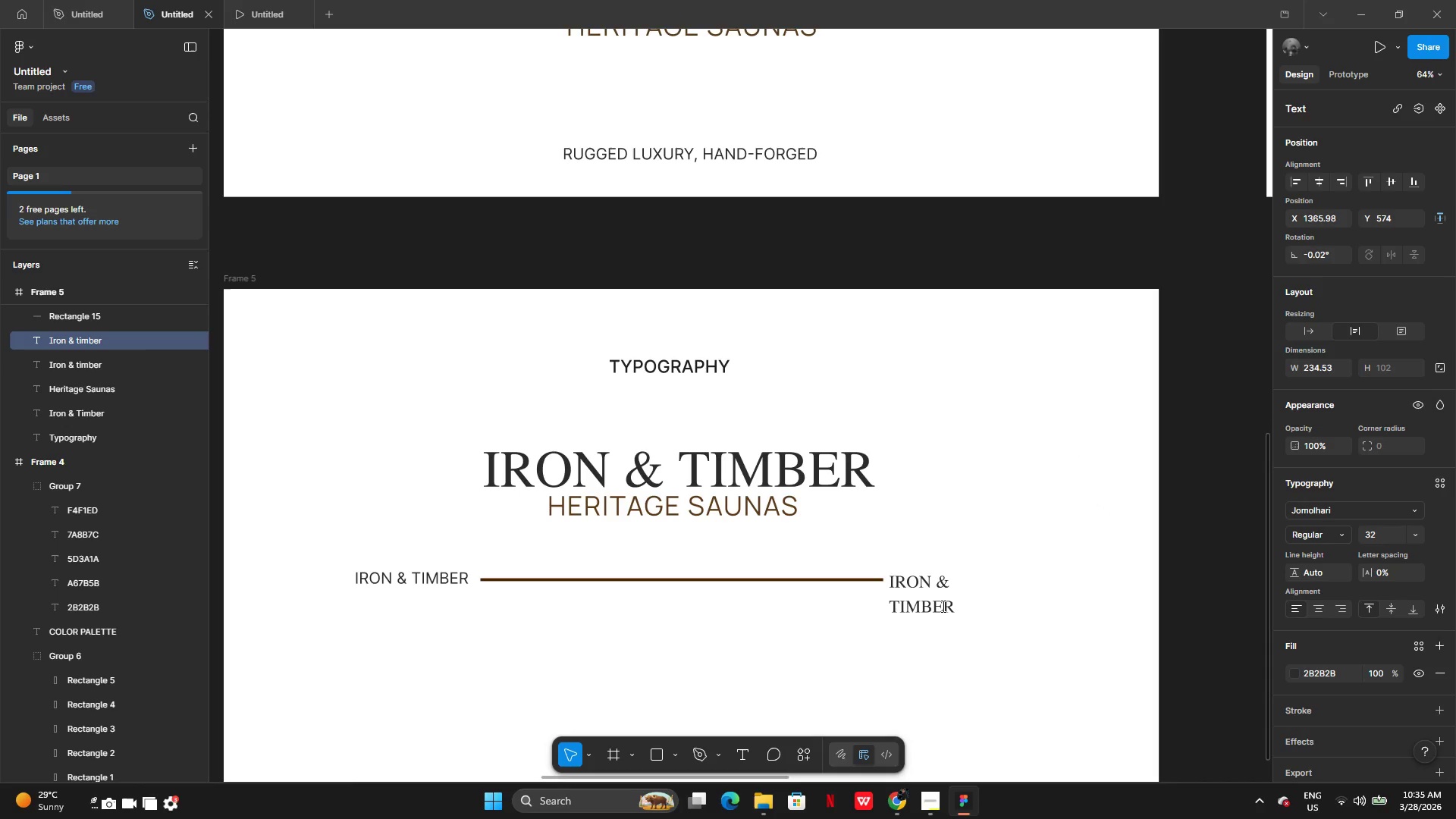 
double_click([942, 606])
 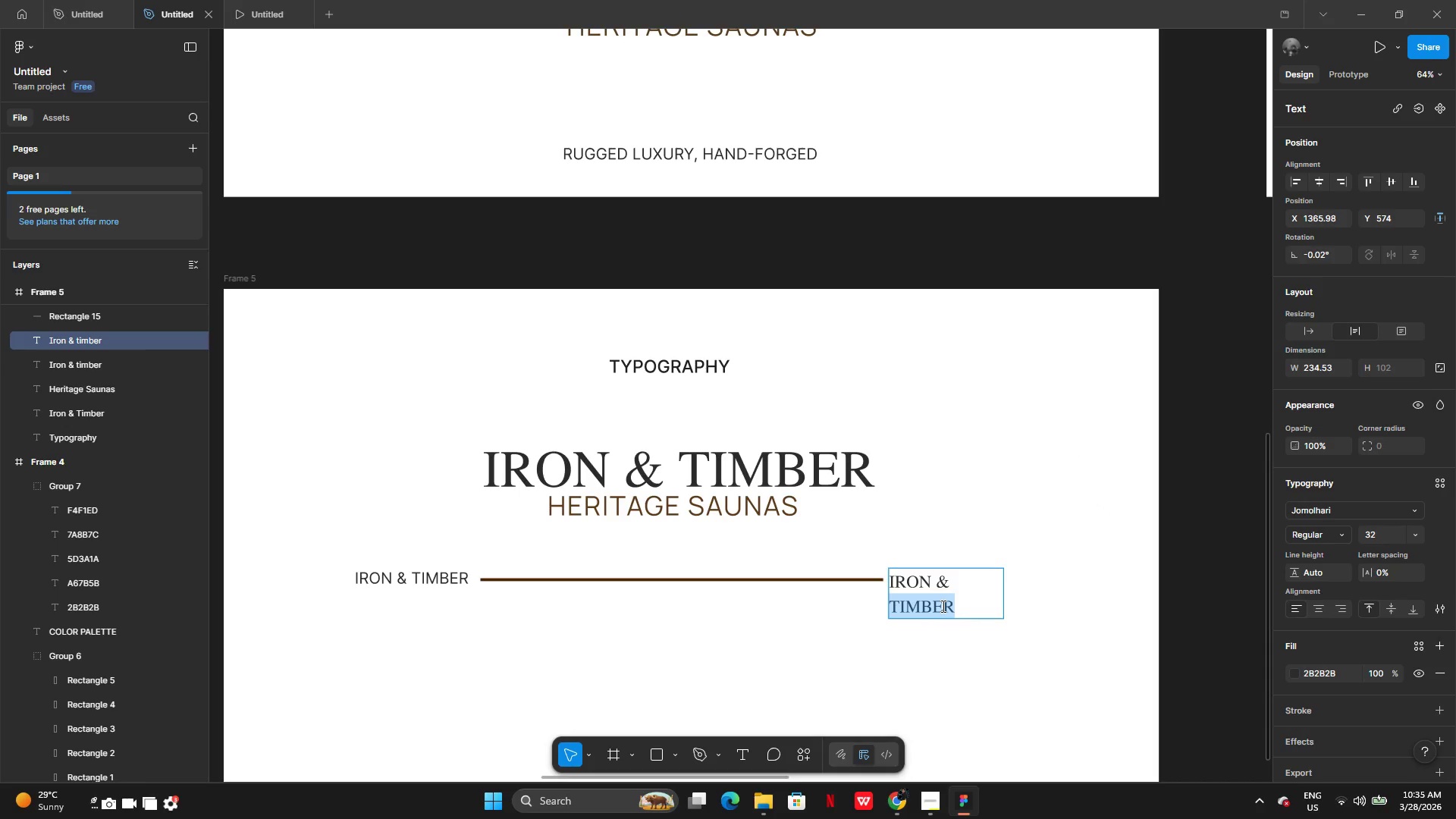 
key(Control+A)
 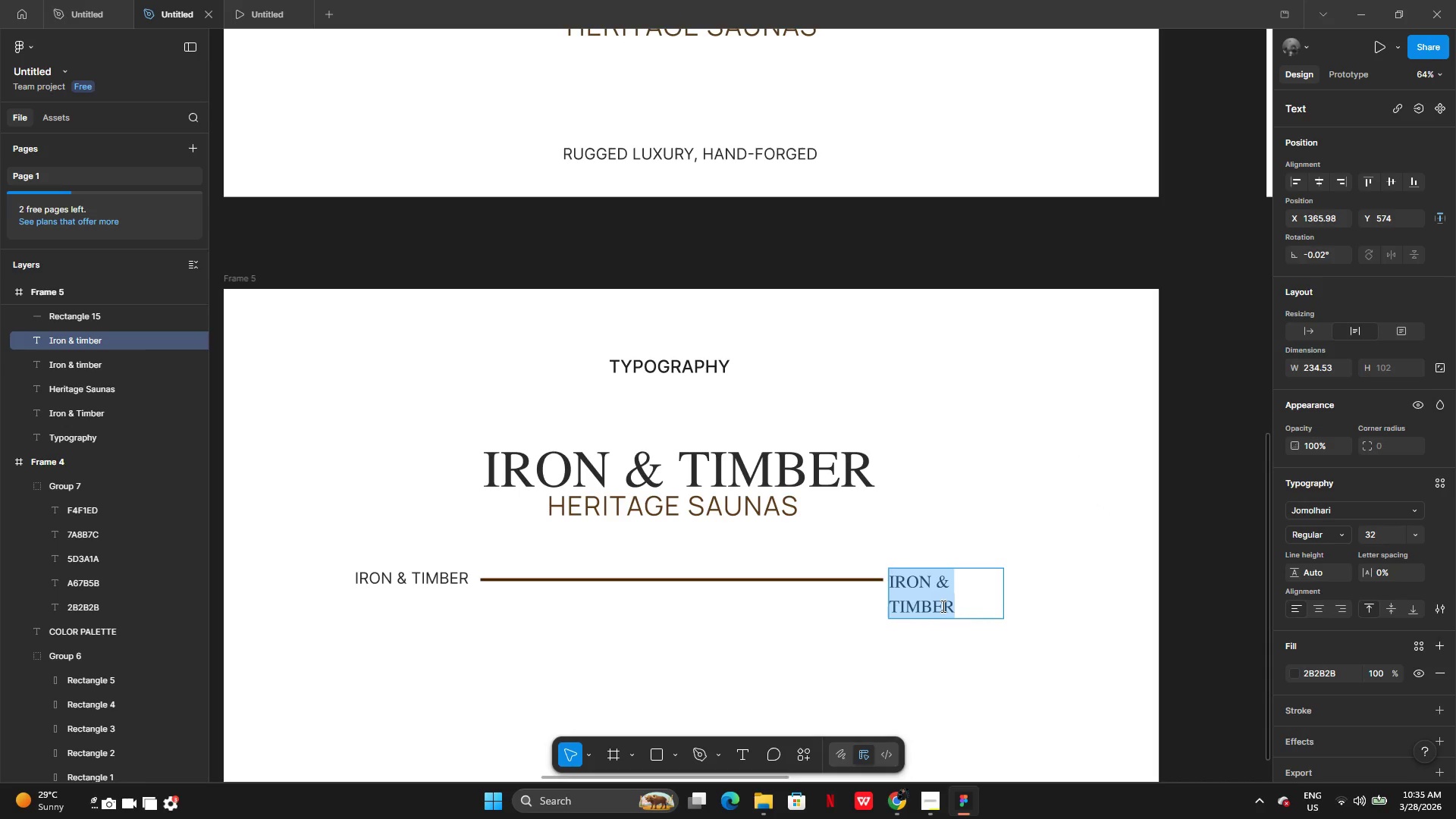 
key(J)
 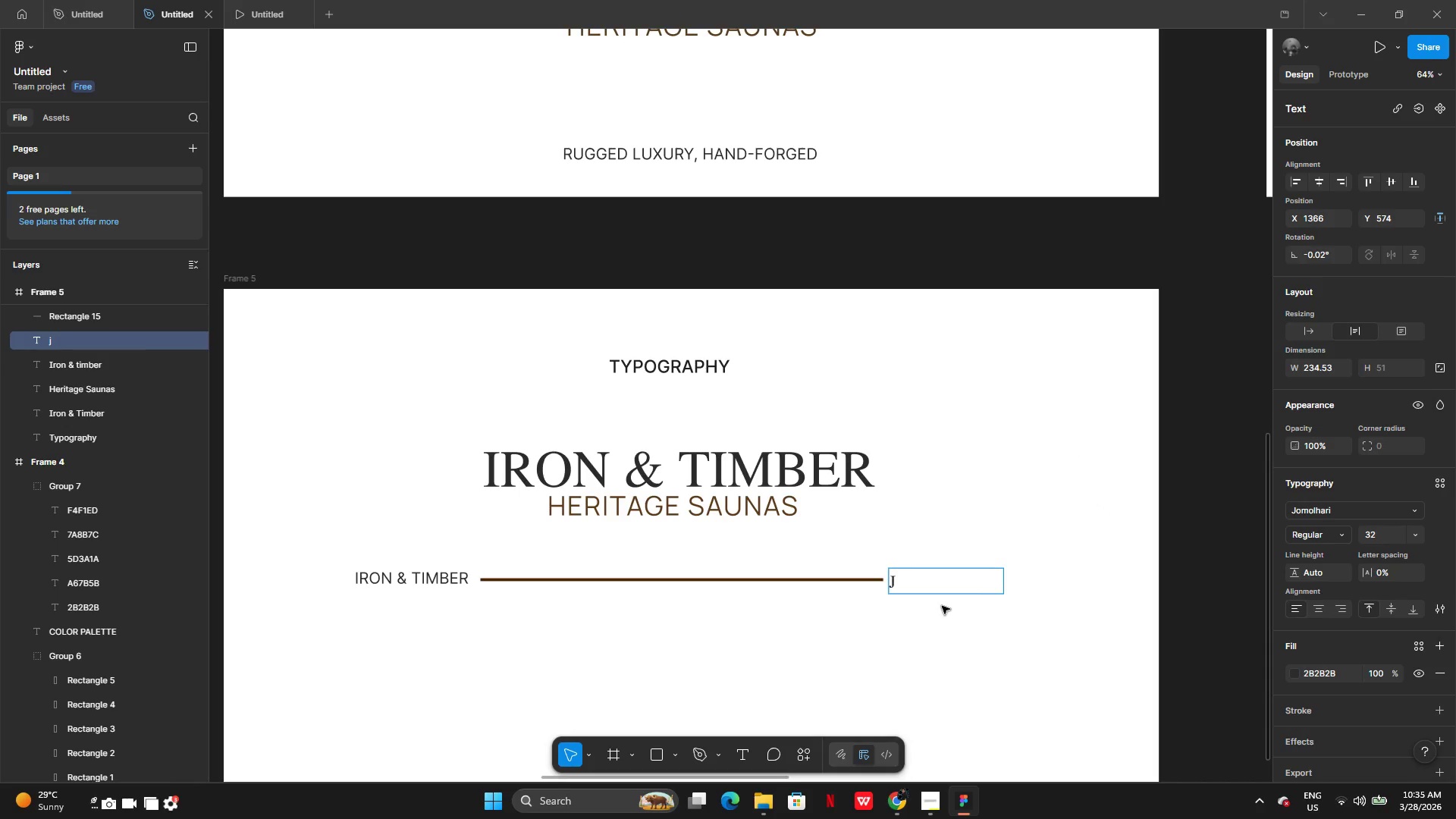 
key(CapsLock)
 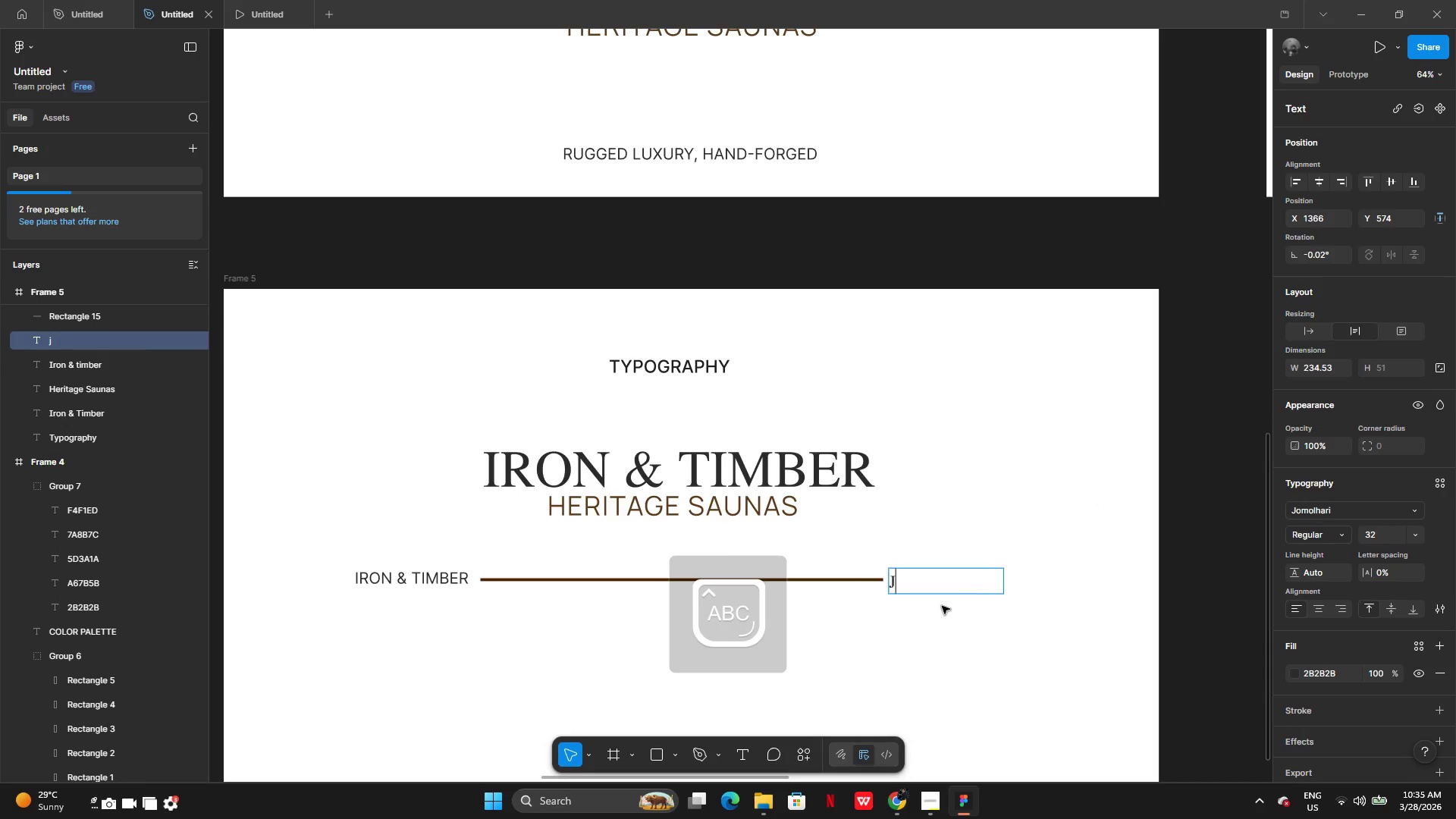 
key(CapsLock)
 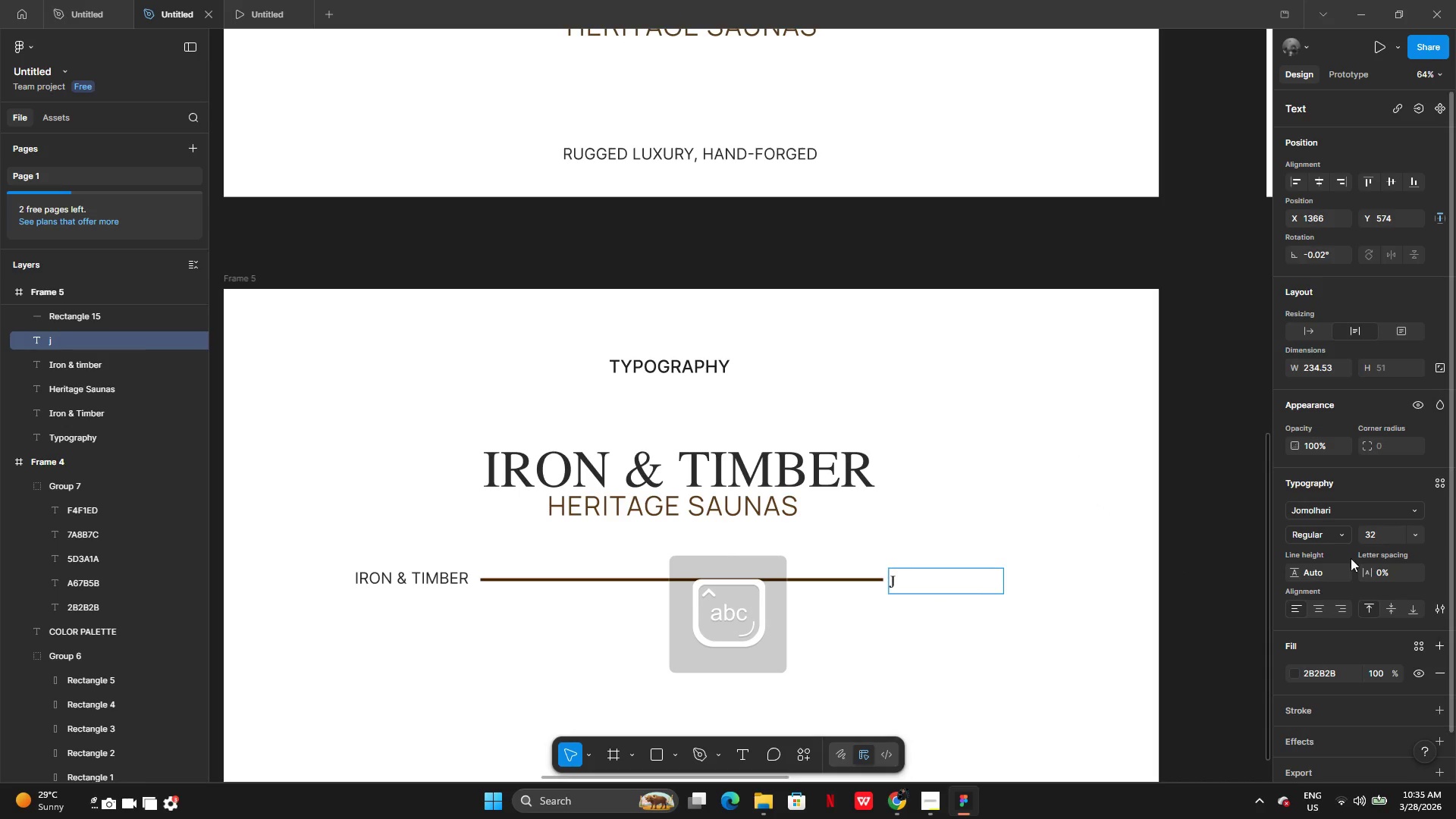 
left_click([1446, 611])
 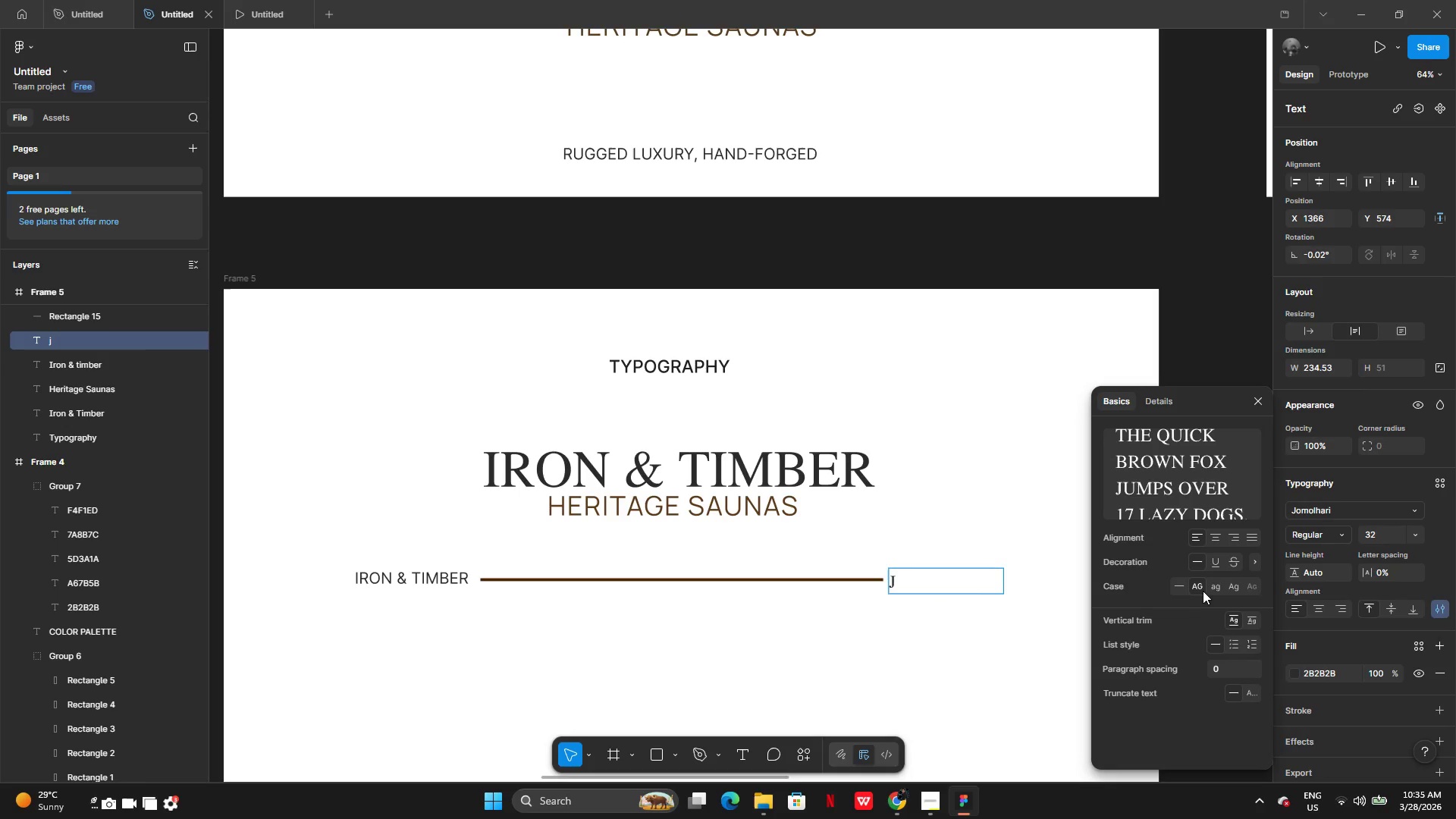 
left_click([1232, 585])
 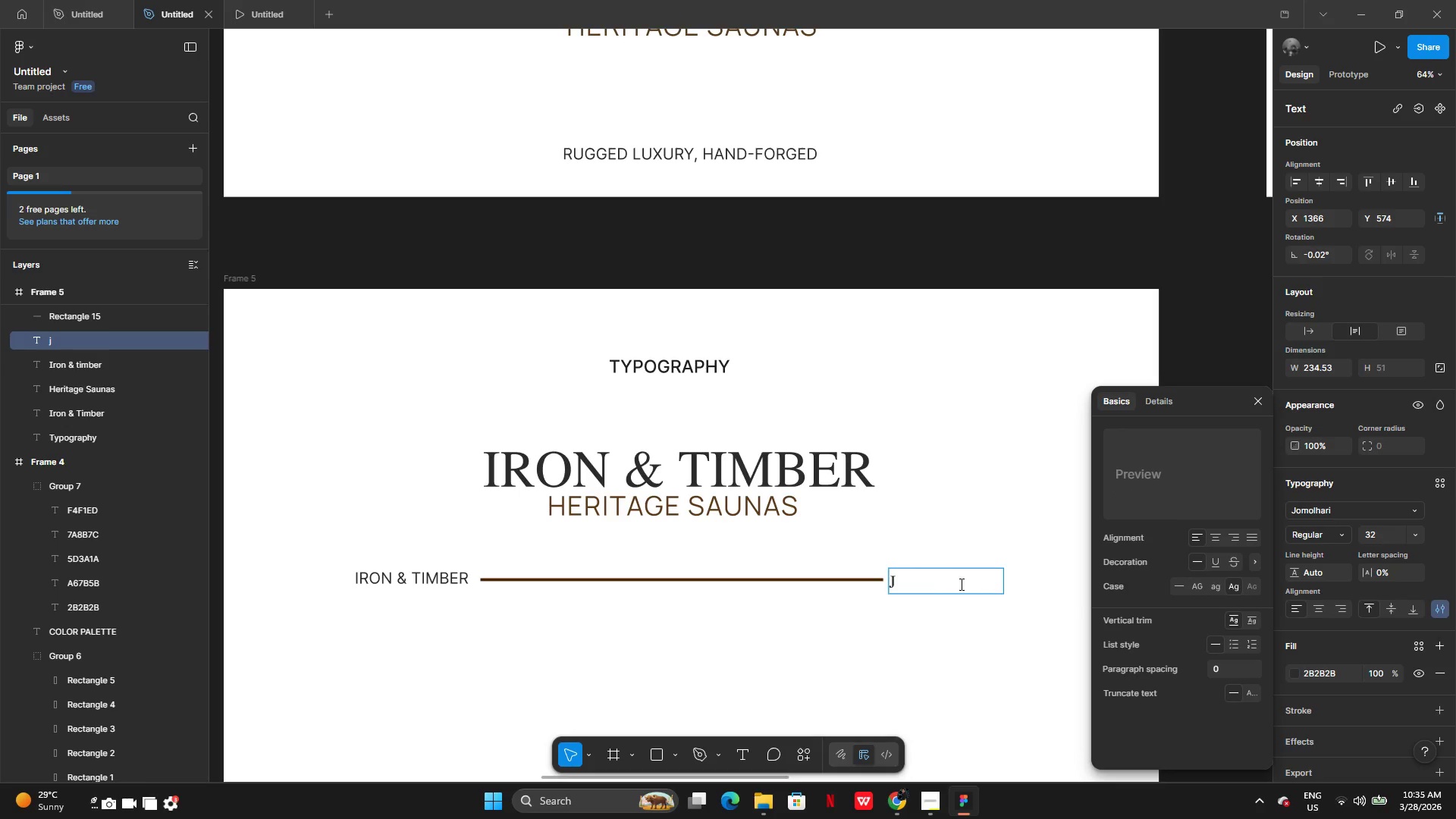 
left_click([914, 584])
 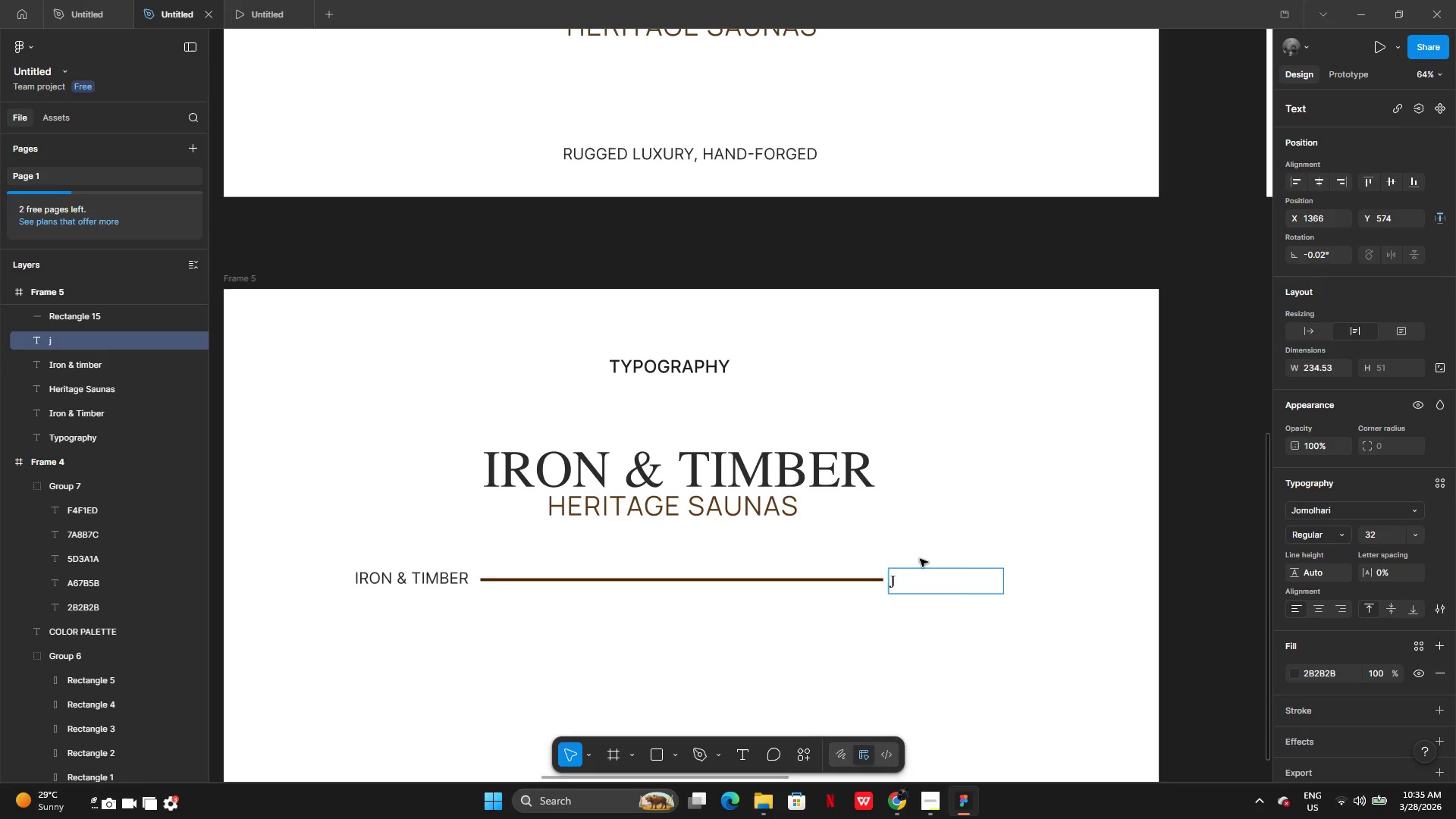 
type(omo)
 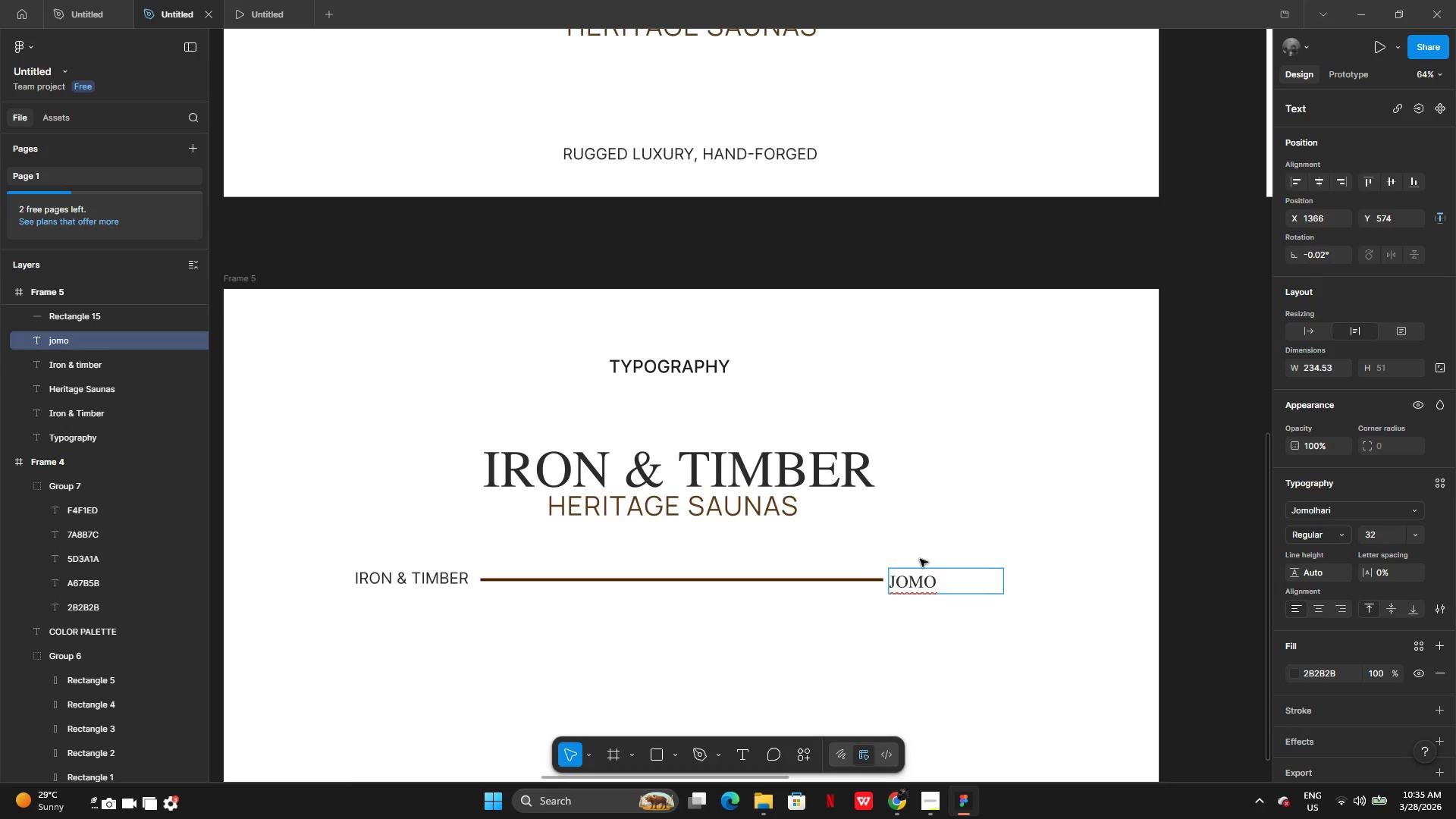 
type(lhari)
 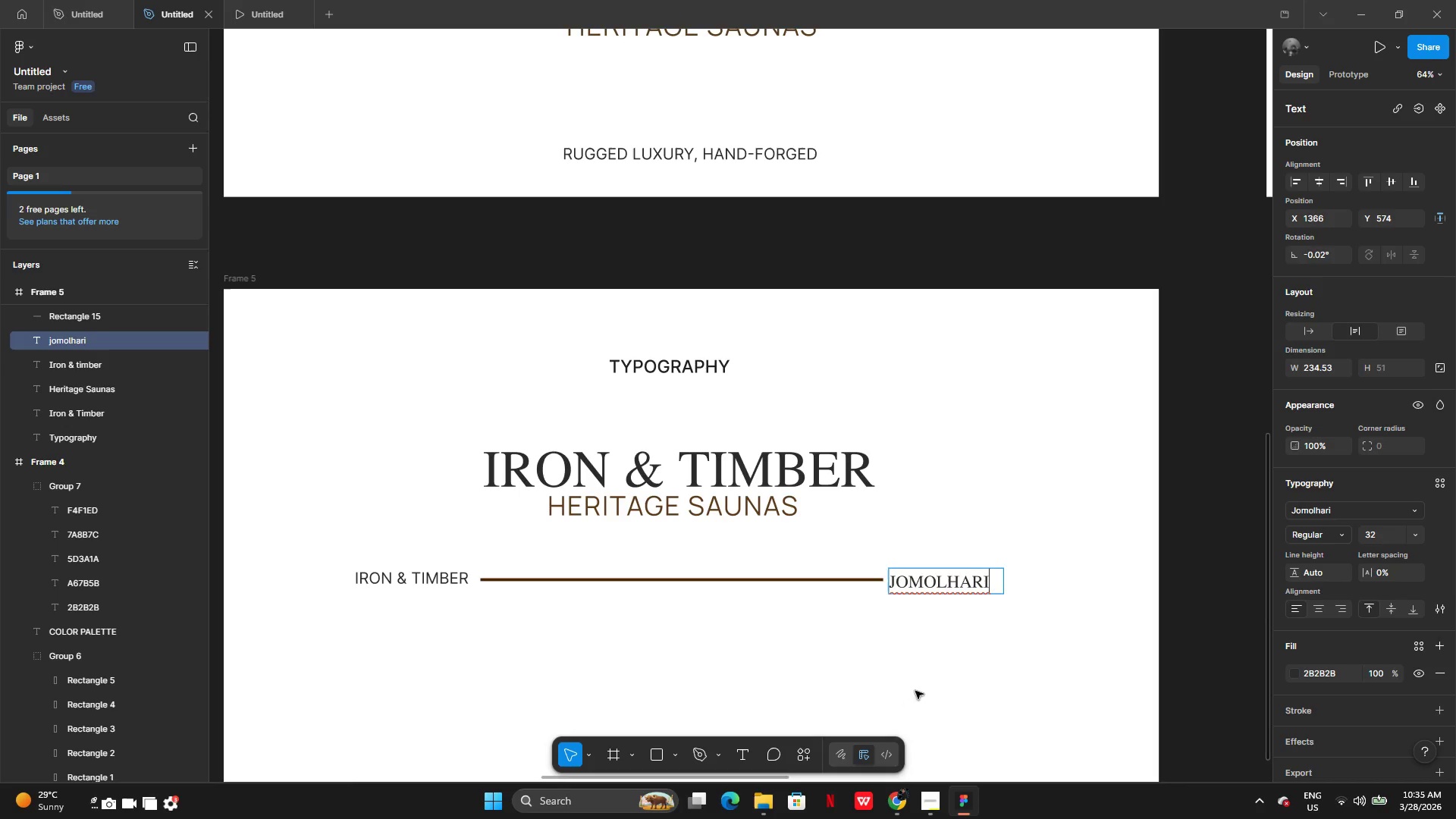 
left_click([932, 678])
 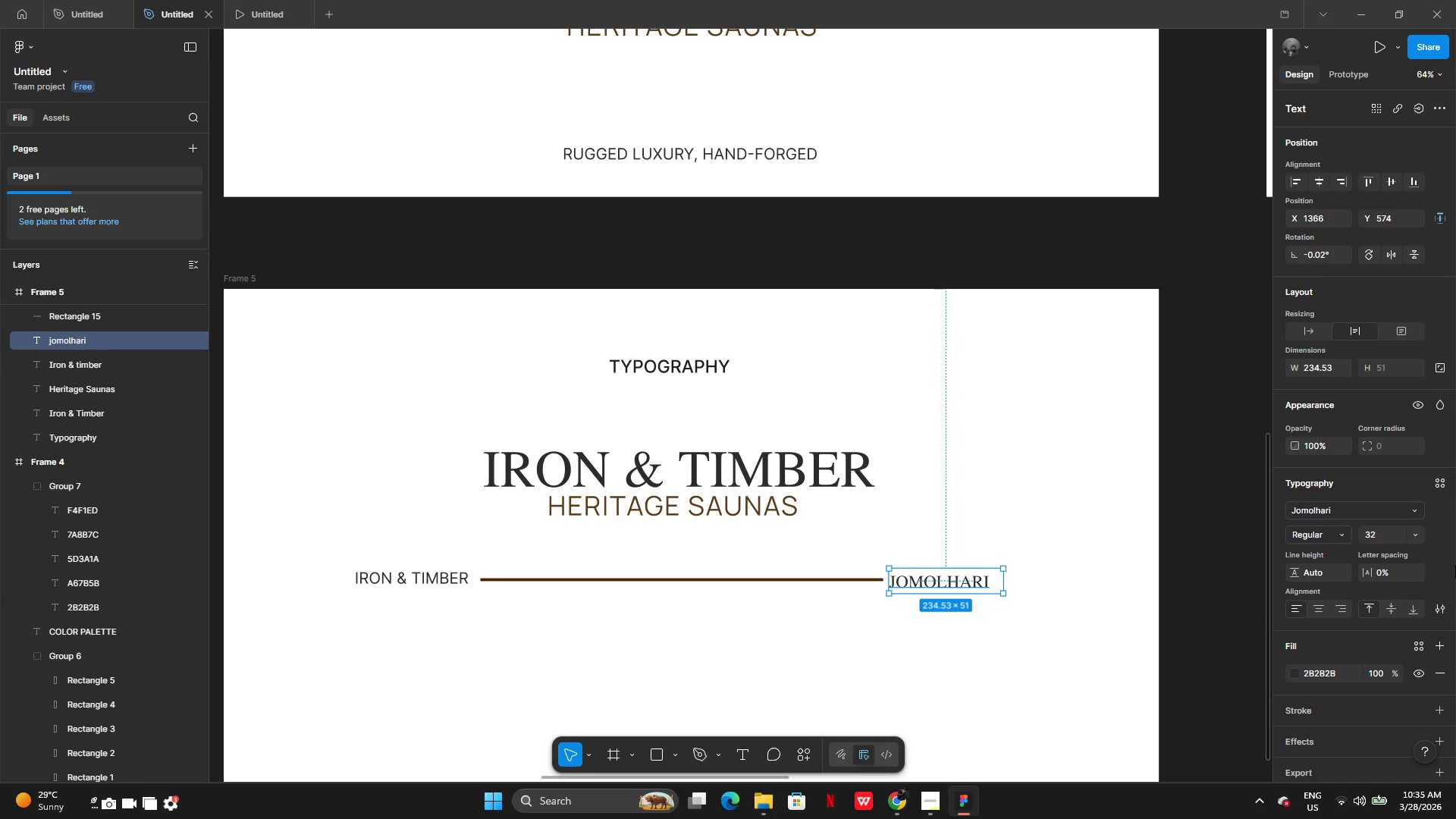 
left_click([1443, 611])
 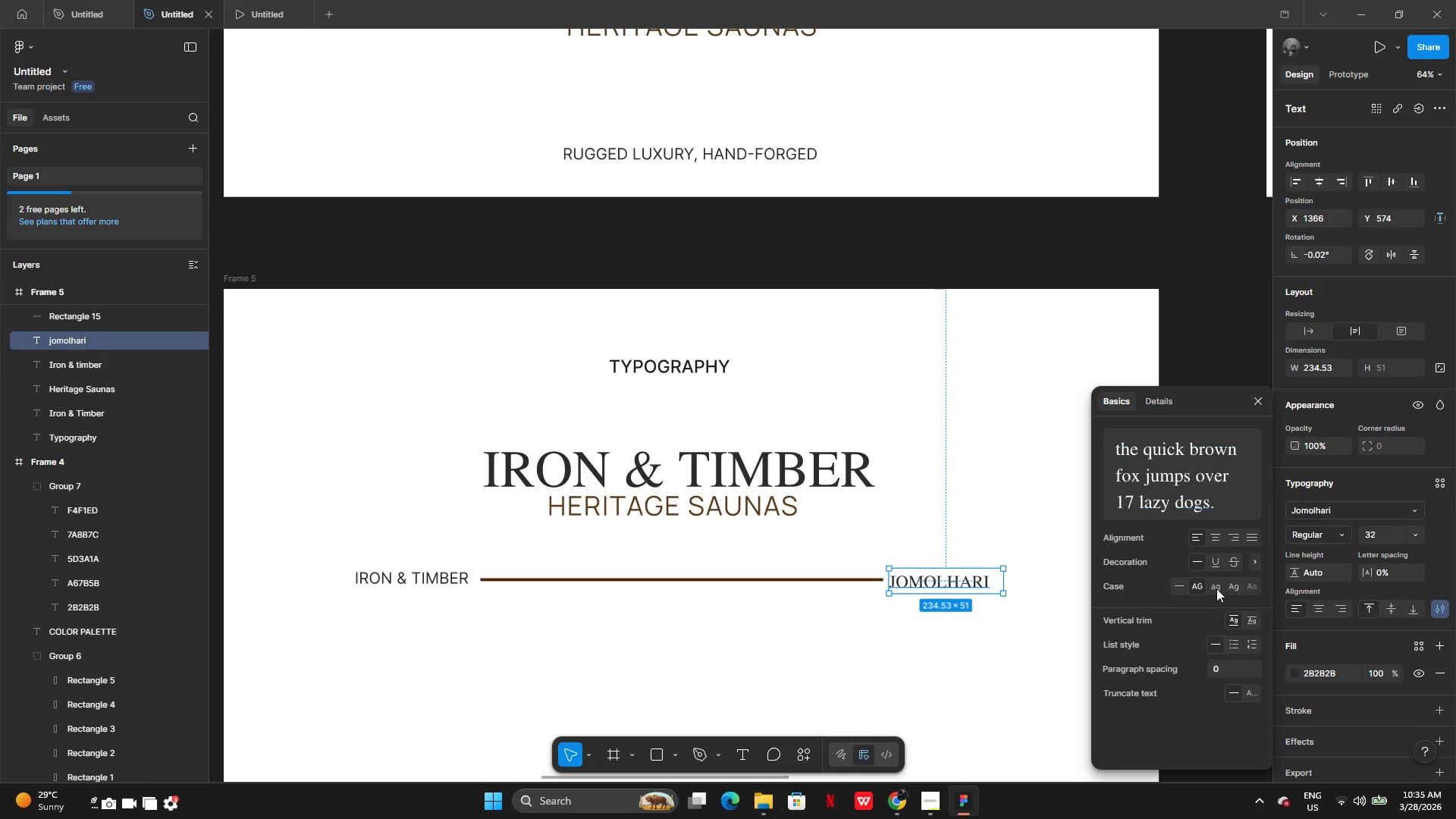 
left_click([1239, 585])
 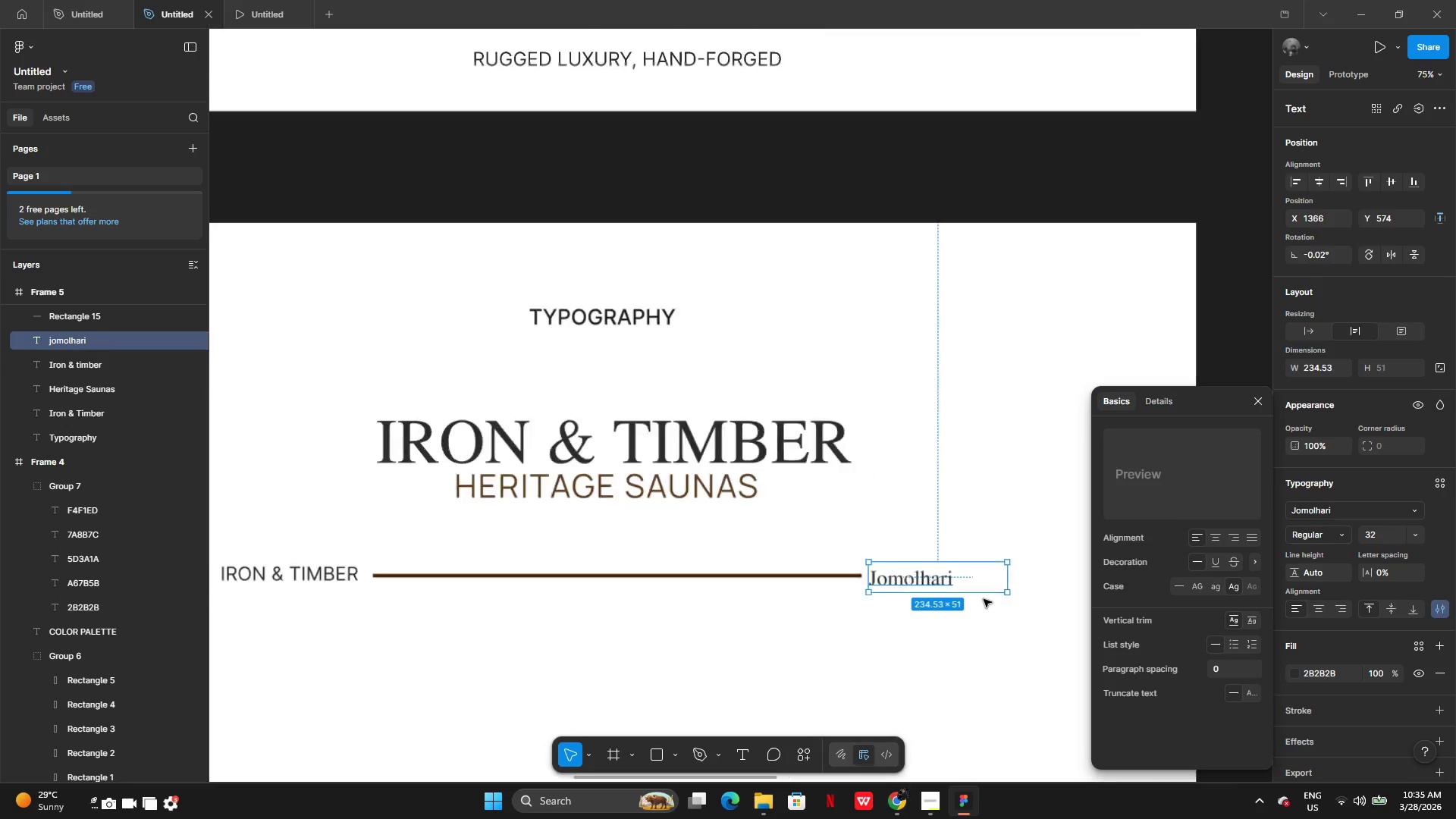 
left_click_drag(start_coordinate=[1015, 564], to_coordinate=[949, 553])
 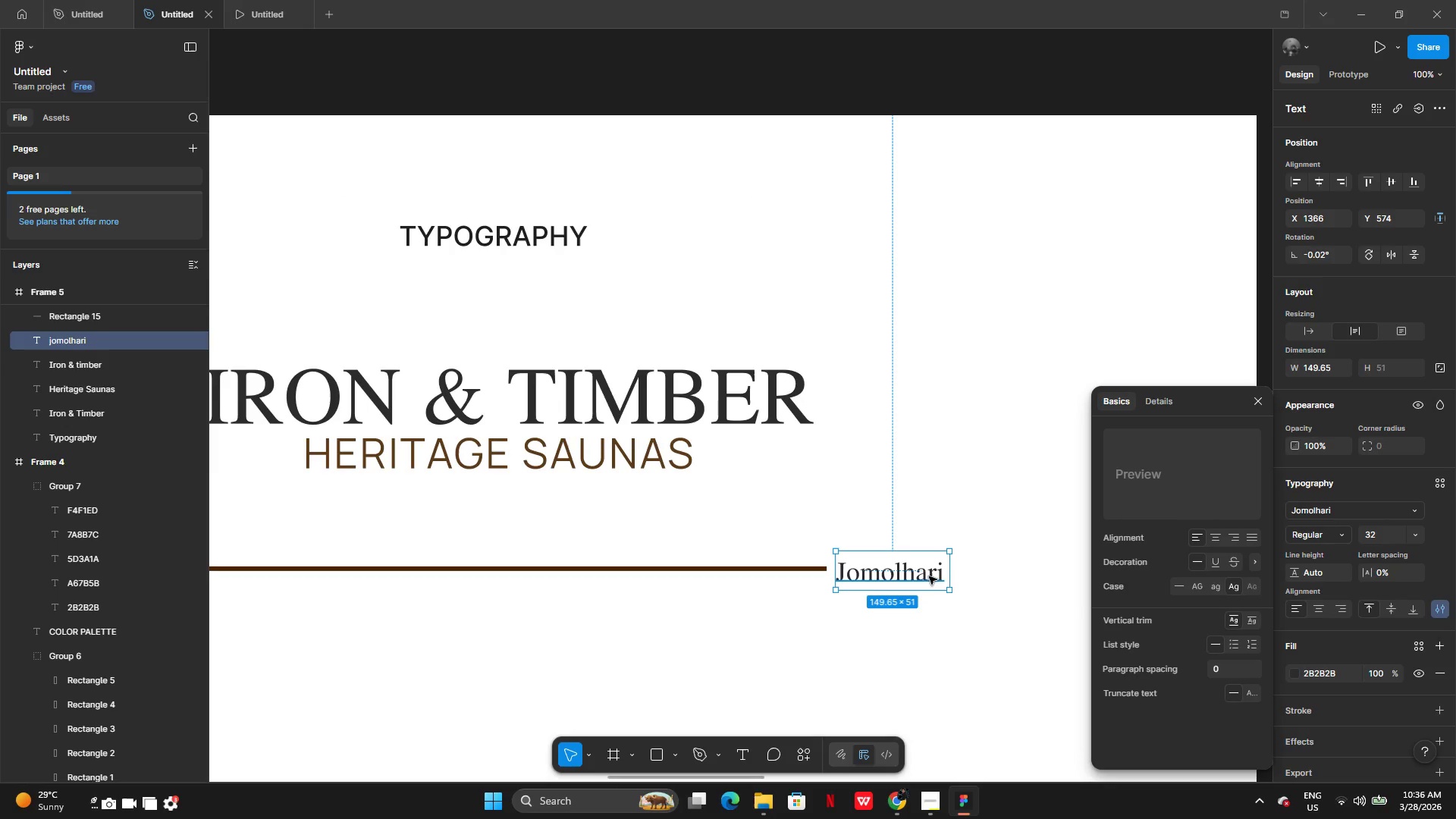 
left_click_drag(start_coordinate=[929, 576], to_coordinate=[928, 567])
 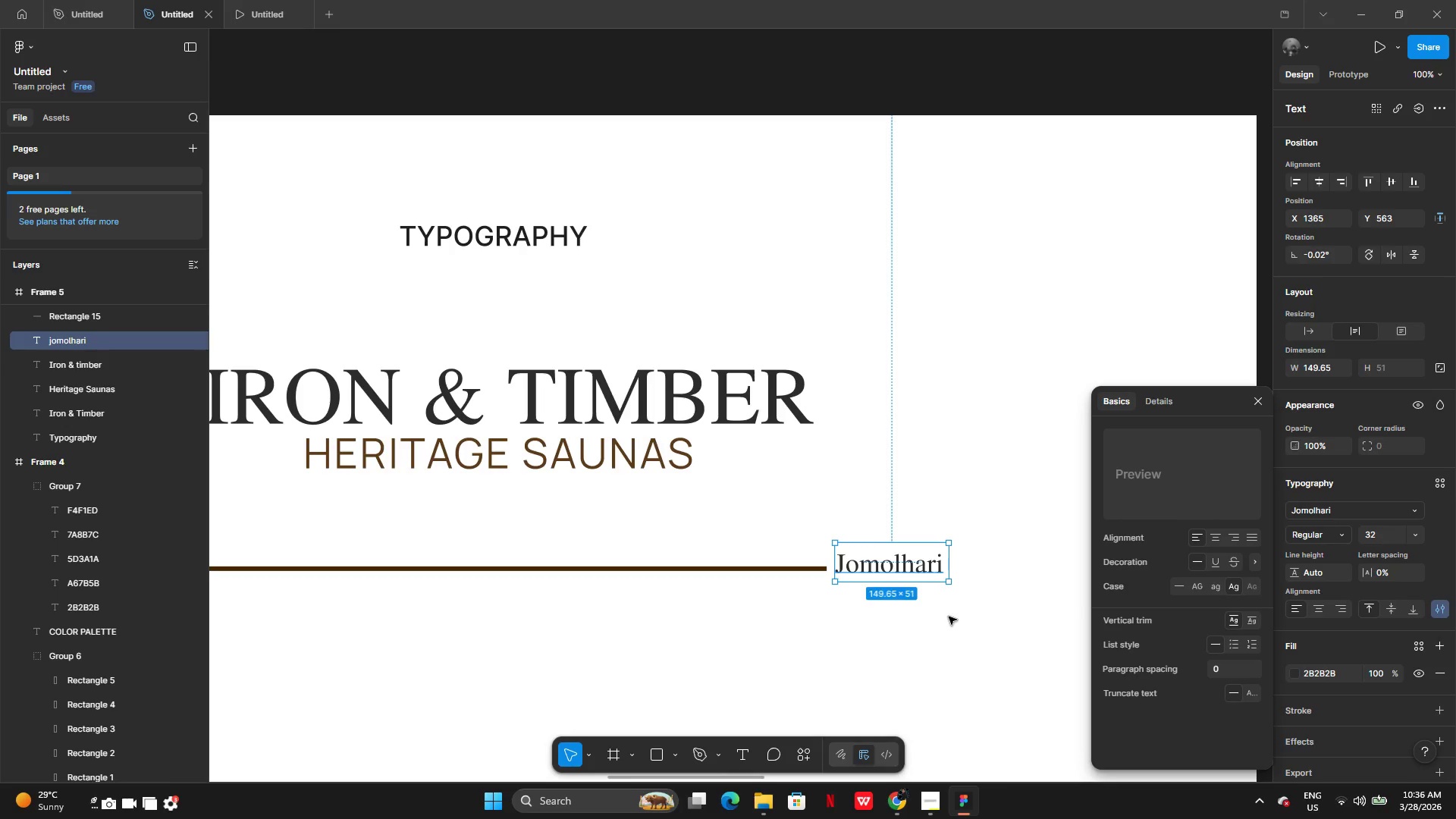 
left_click([949, 617])
 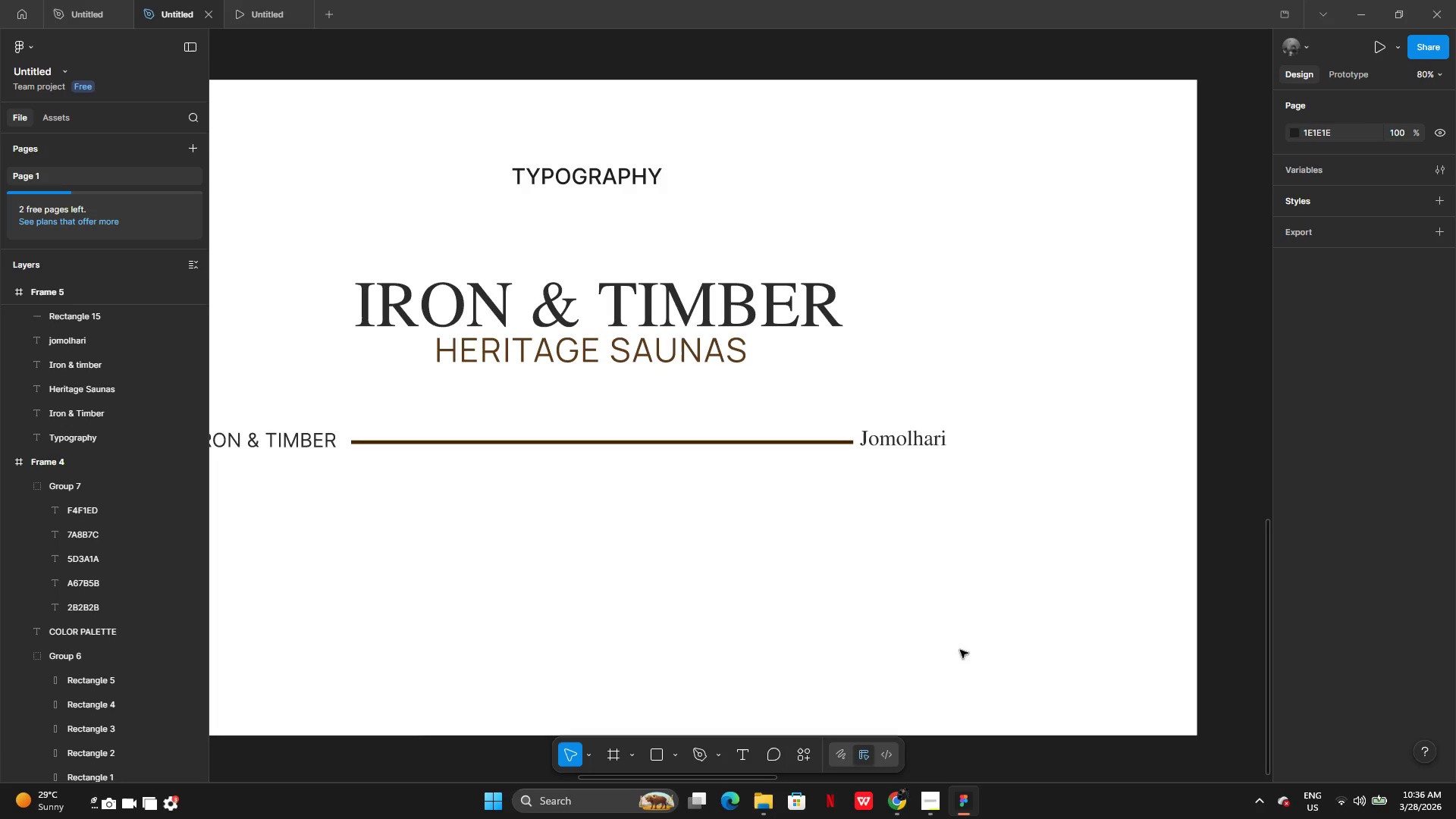 
wait(5.42)
 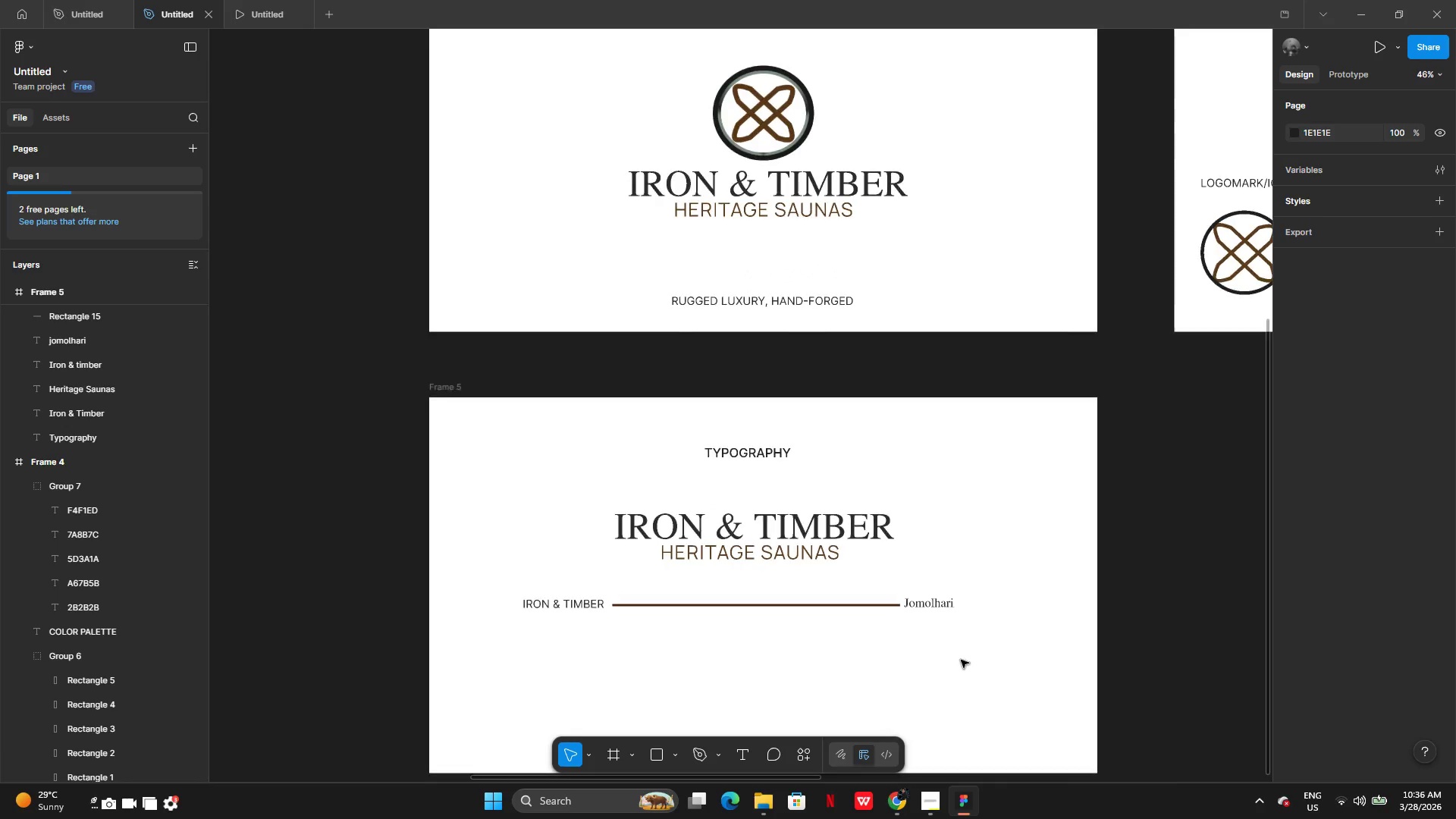 
left_click([1008, 515])
 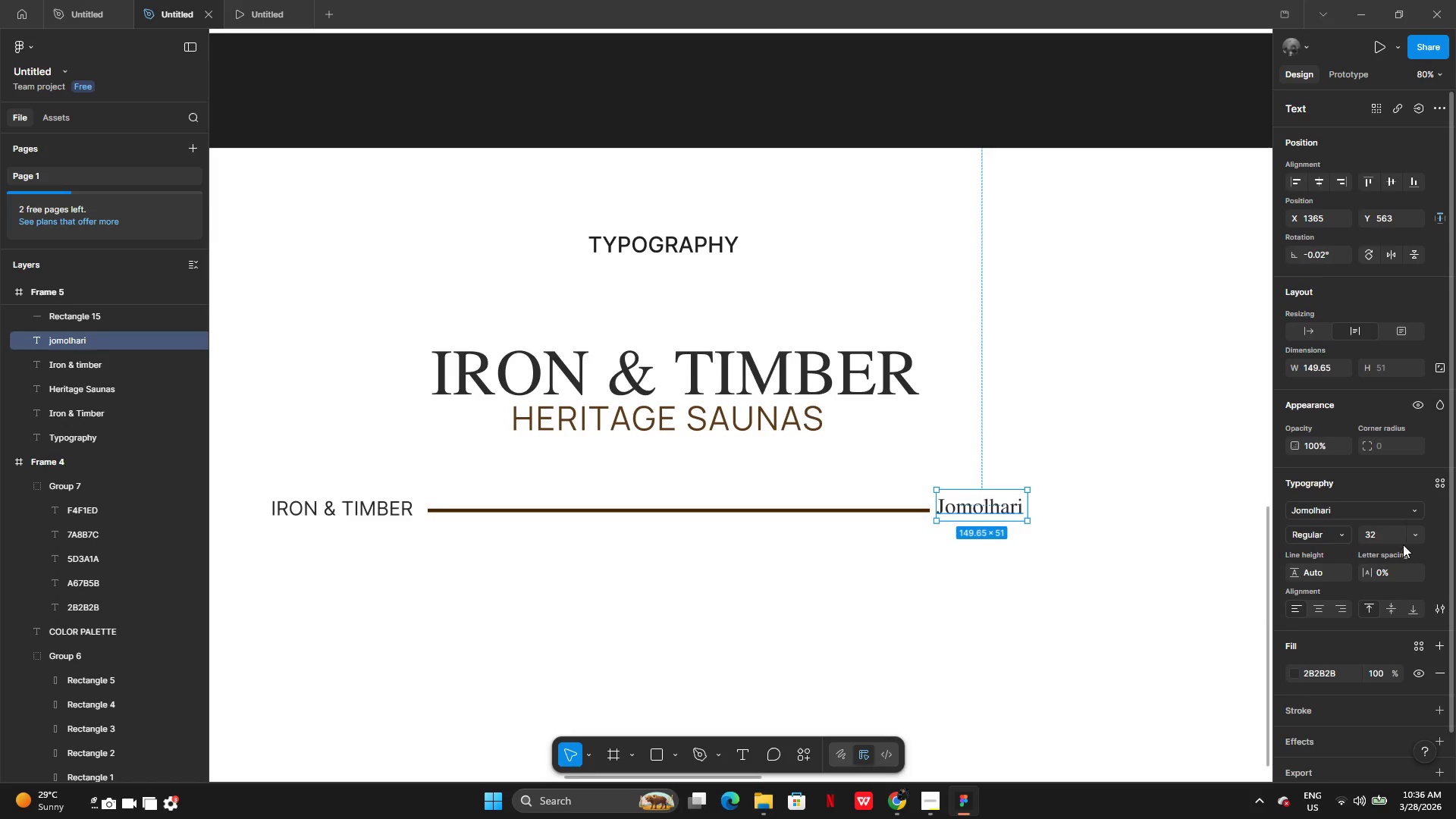 
left_click([1410, 534])
 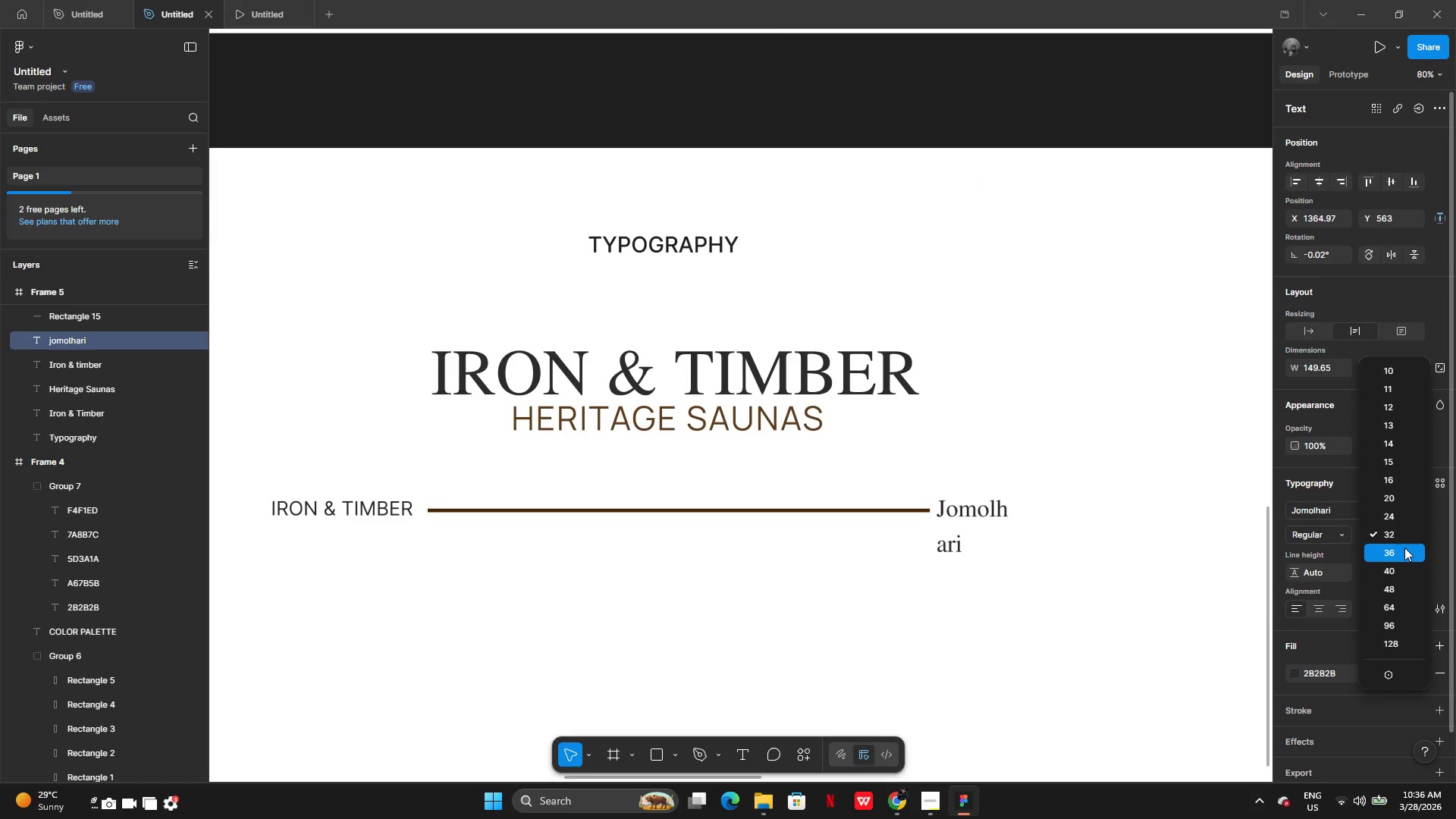 
left_click([1404, 548])
 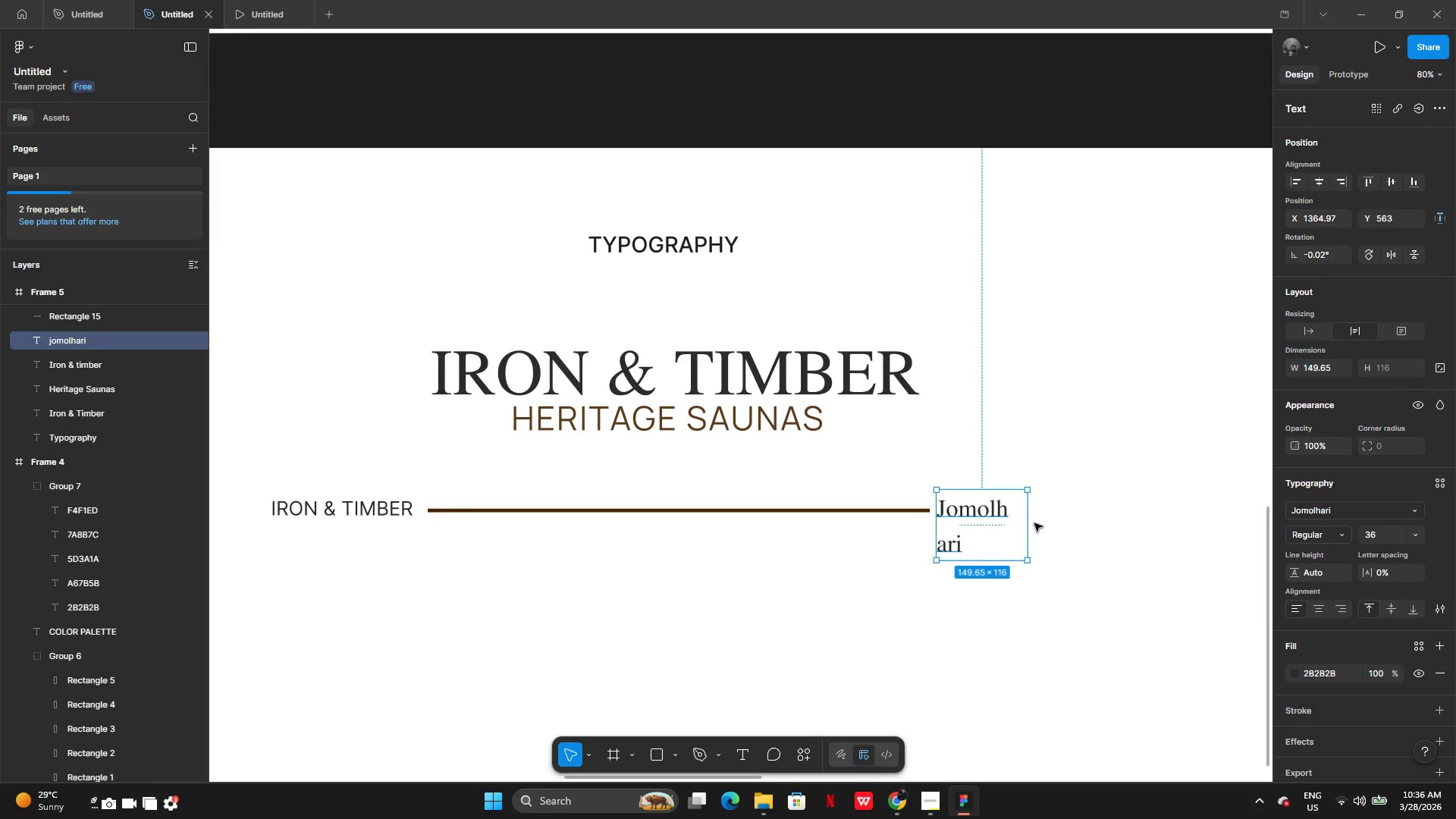 
left_click([1034, 523])
 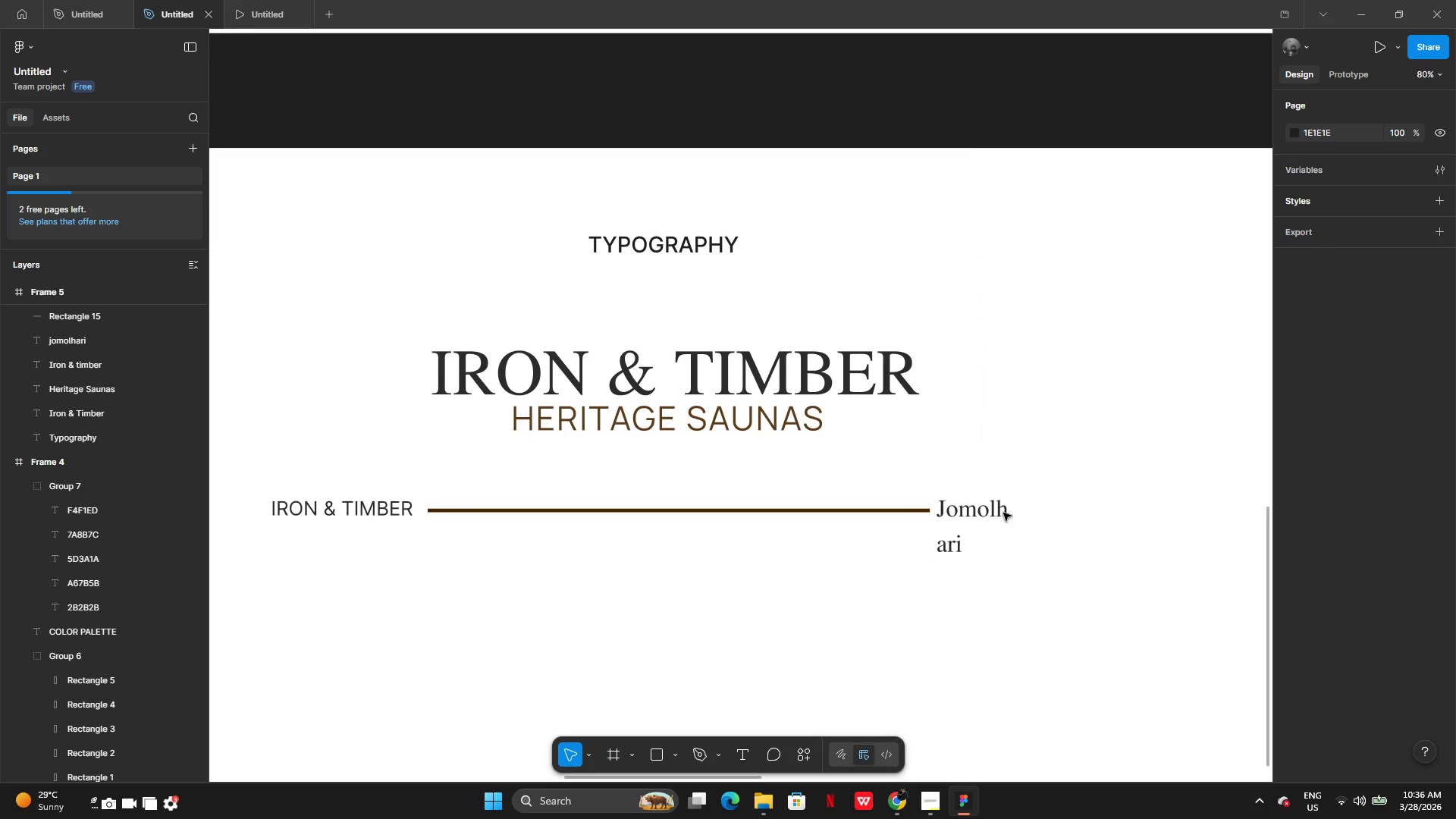 
left_click([994, 505])
 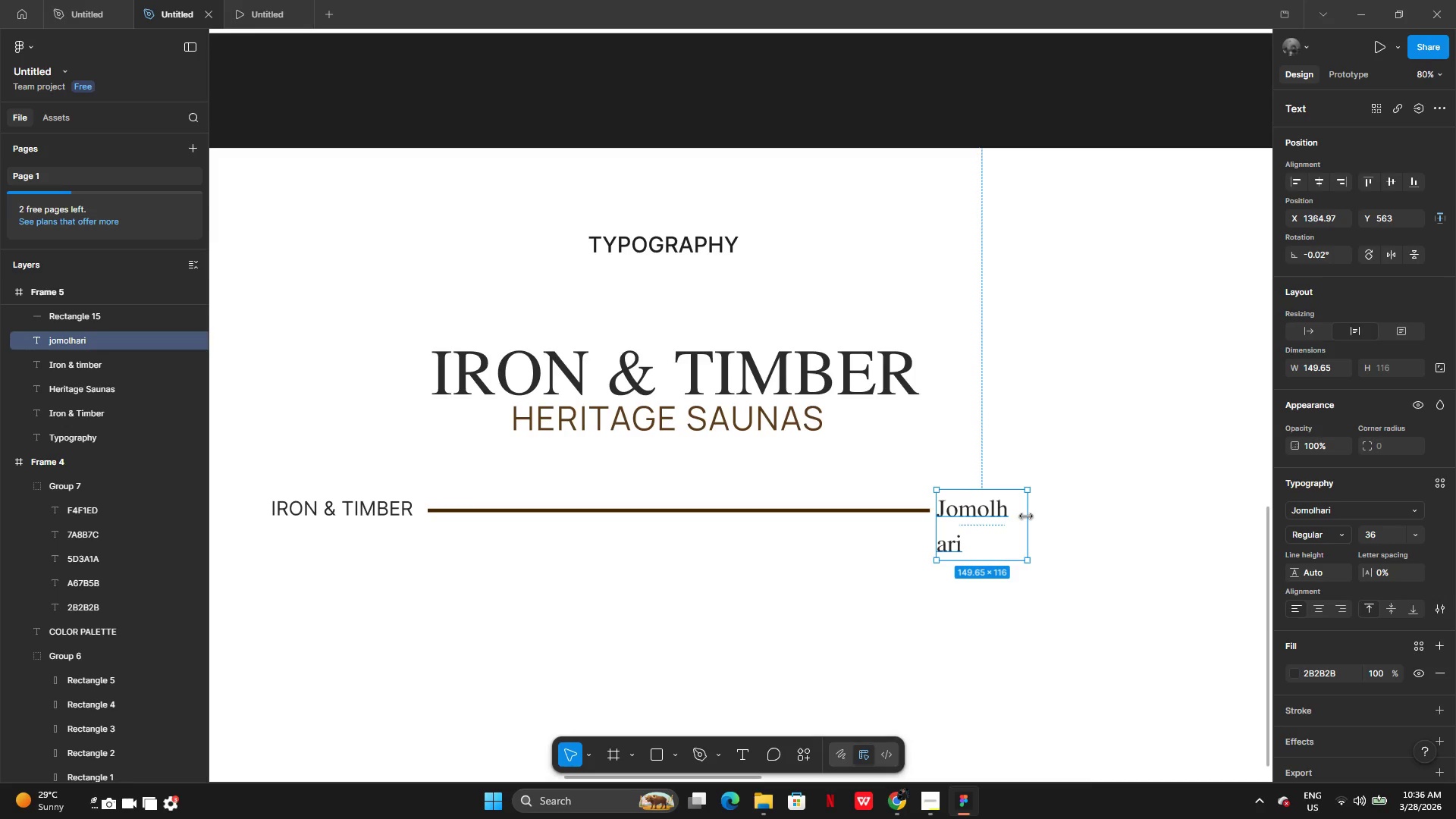 
left_click_drag(start_coordinate=[1026, 516], to_coordinate=[1039, 513])
 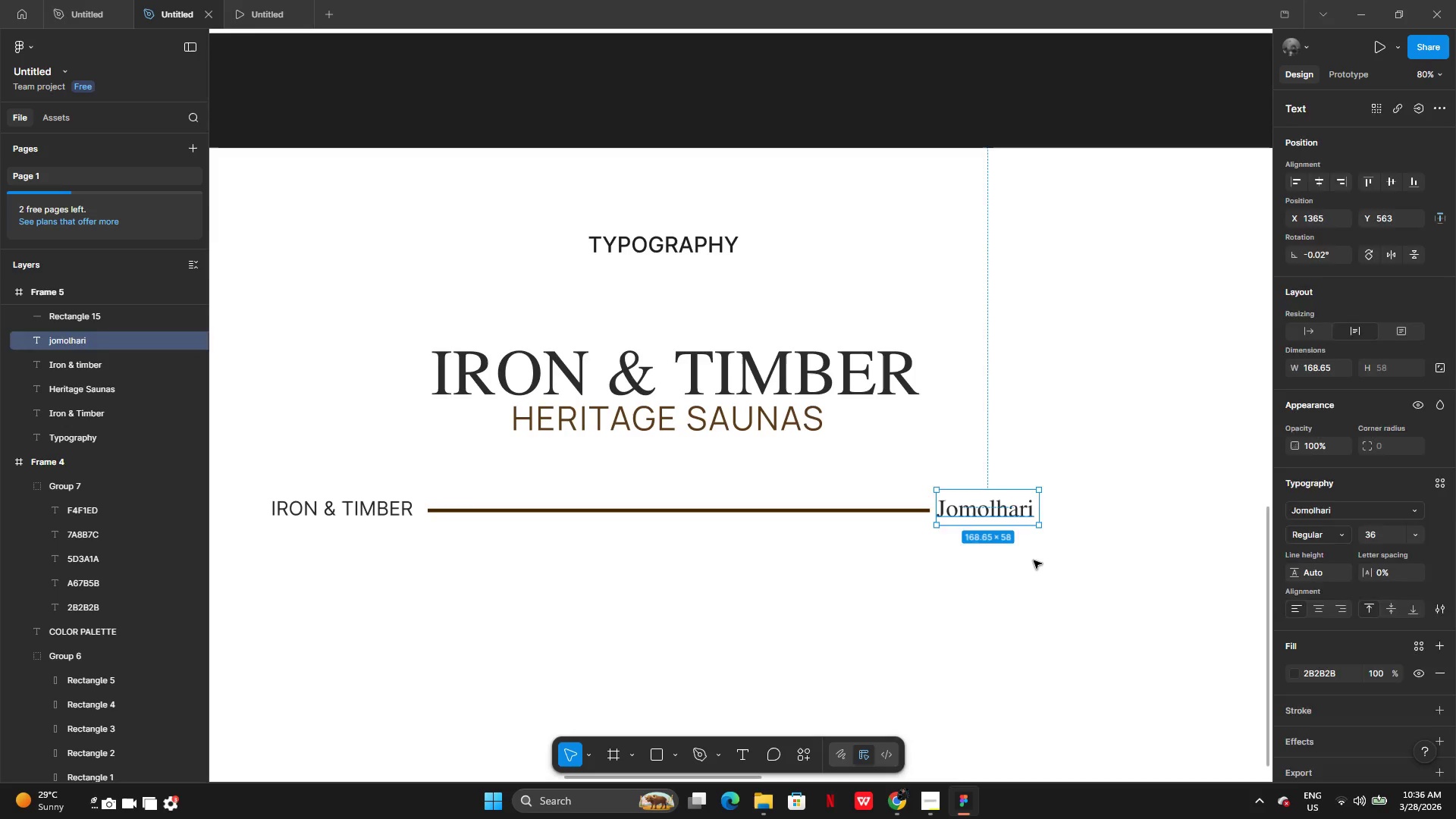 
left_click([1034, 560])
 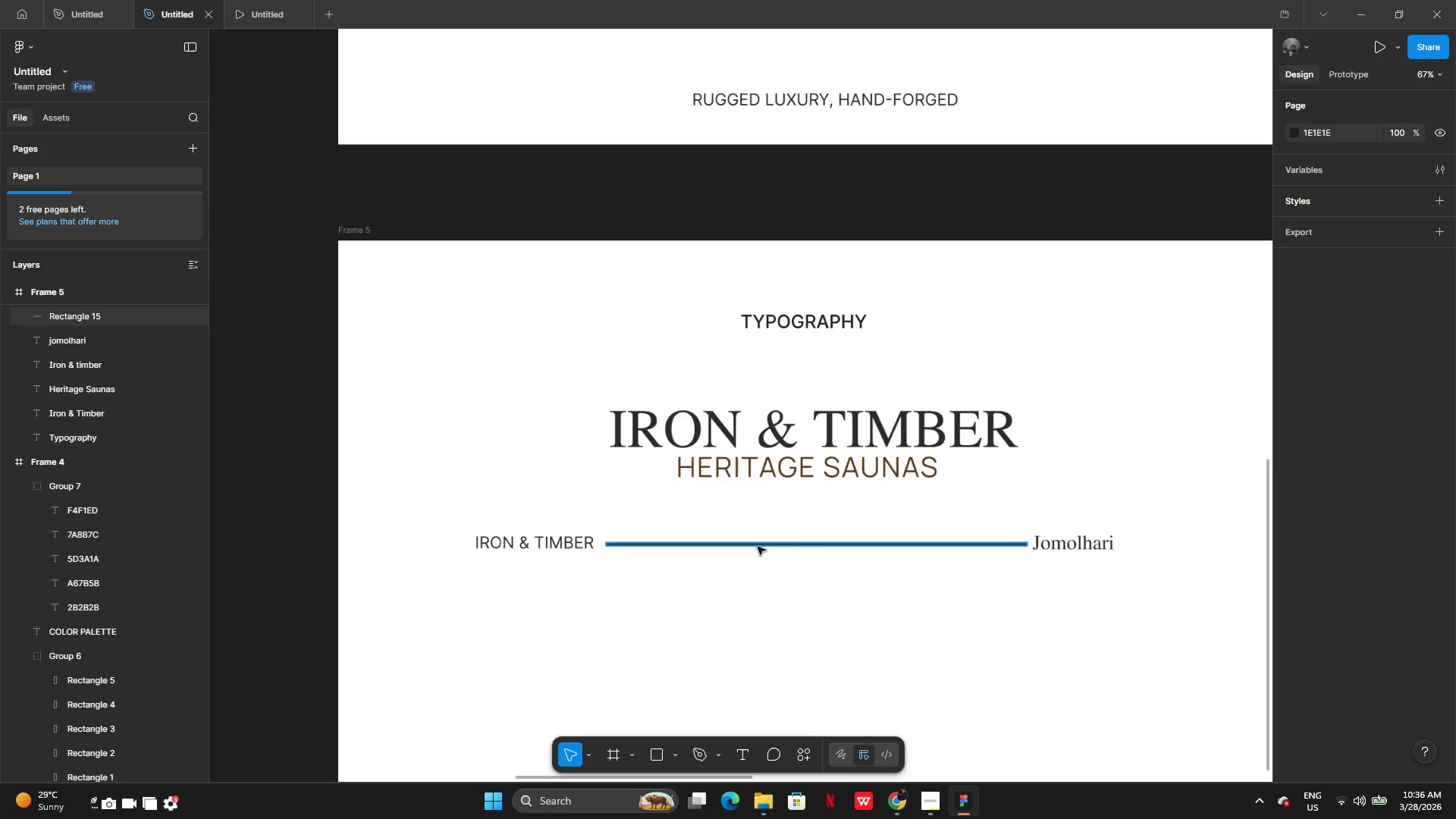 
left_click([557, 547])
 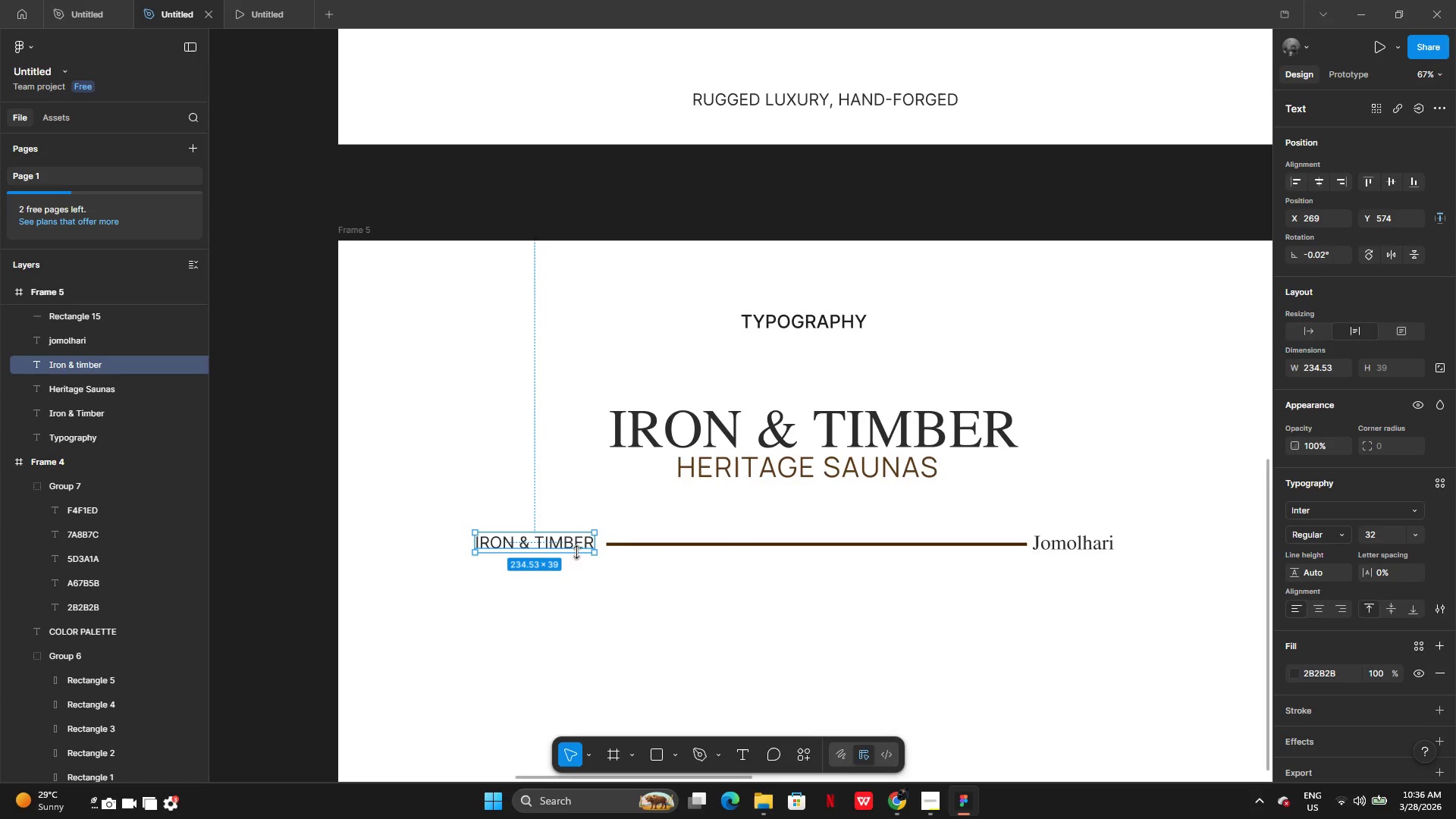 
hold_key(key=AltLeft, duration=0.45)
left_click_drag(start_coordinate=[551, 547], to_coordinate=[592, 542])
 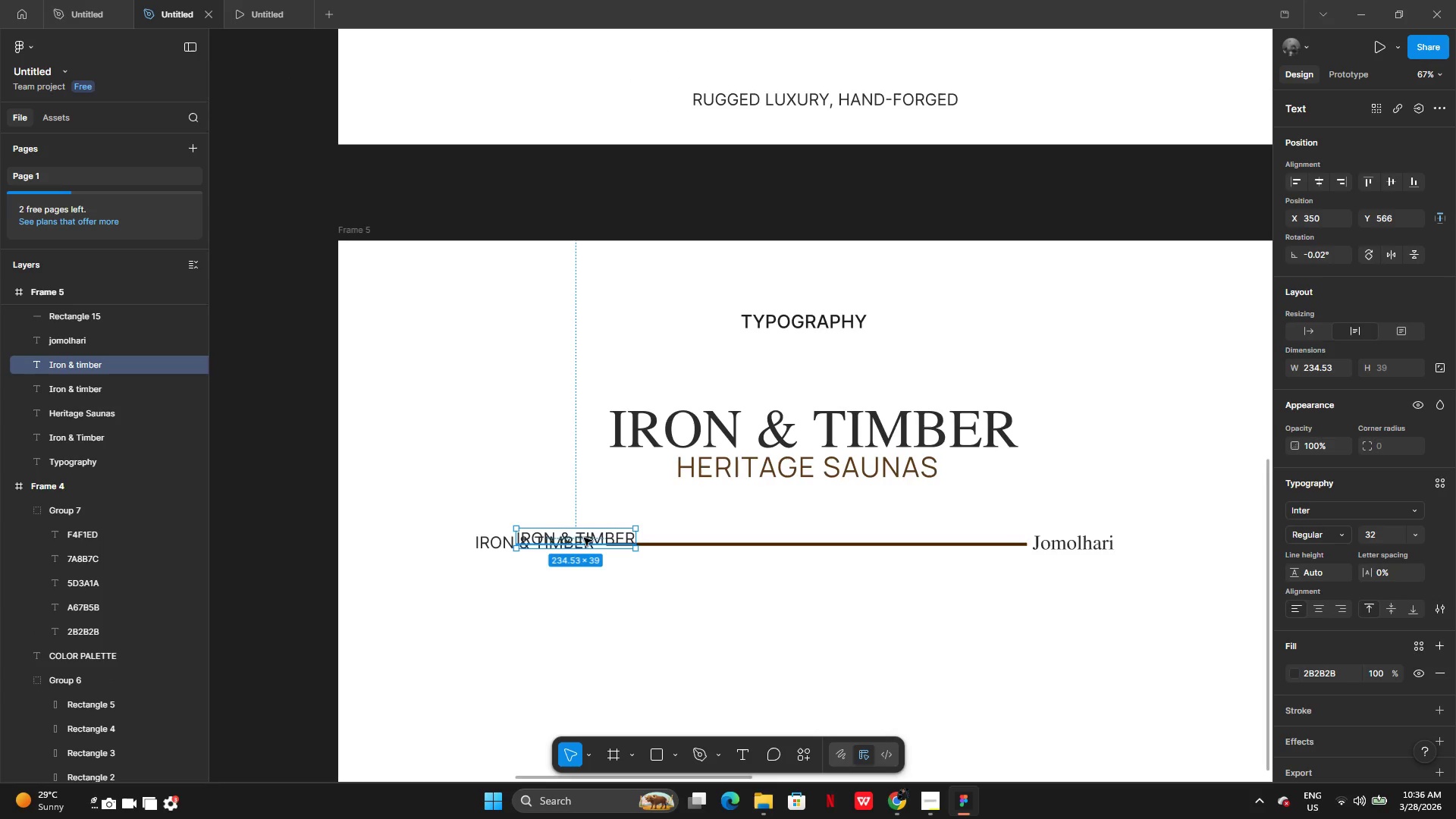 
left_click_drag(start_coordinate=[584, 538], to_coordinate=[816, 526])
 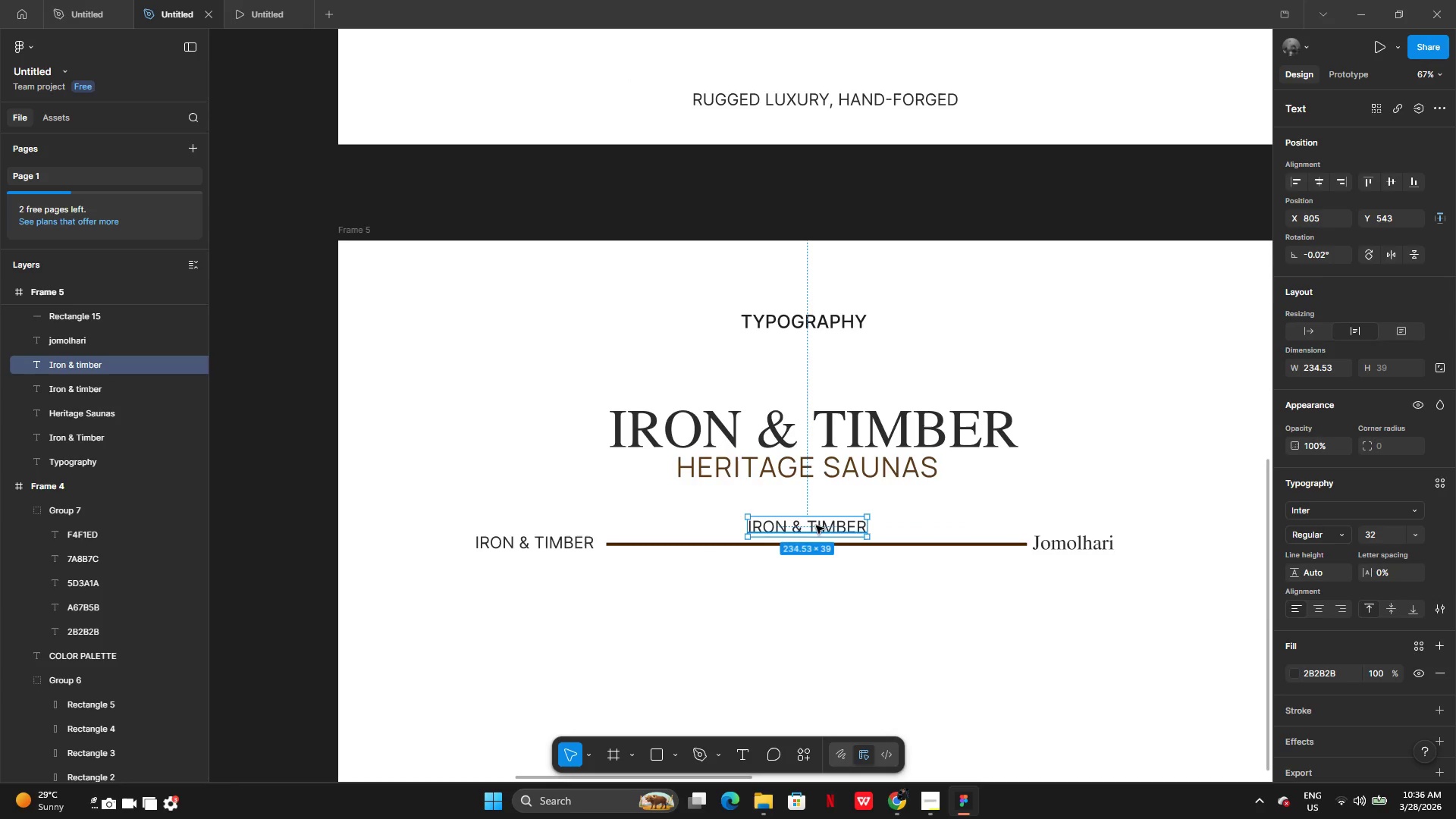 
double_click([816, 526])
 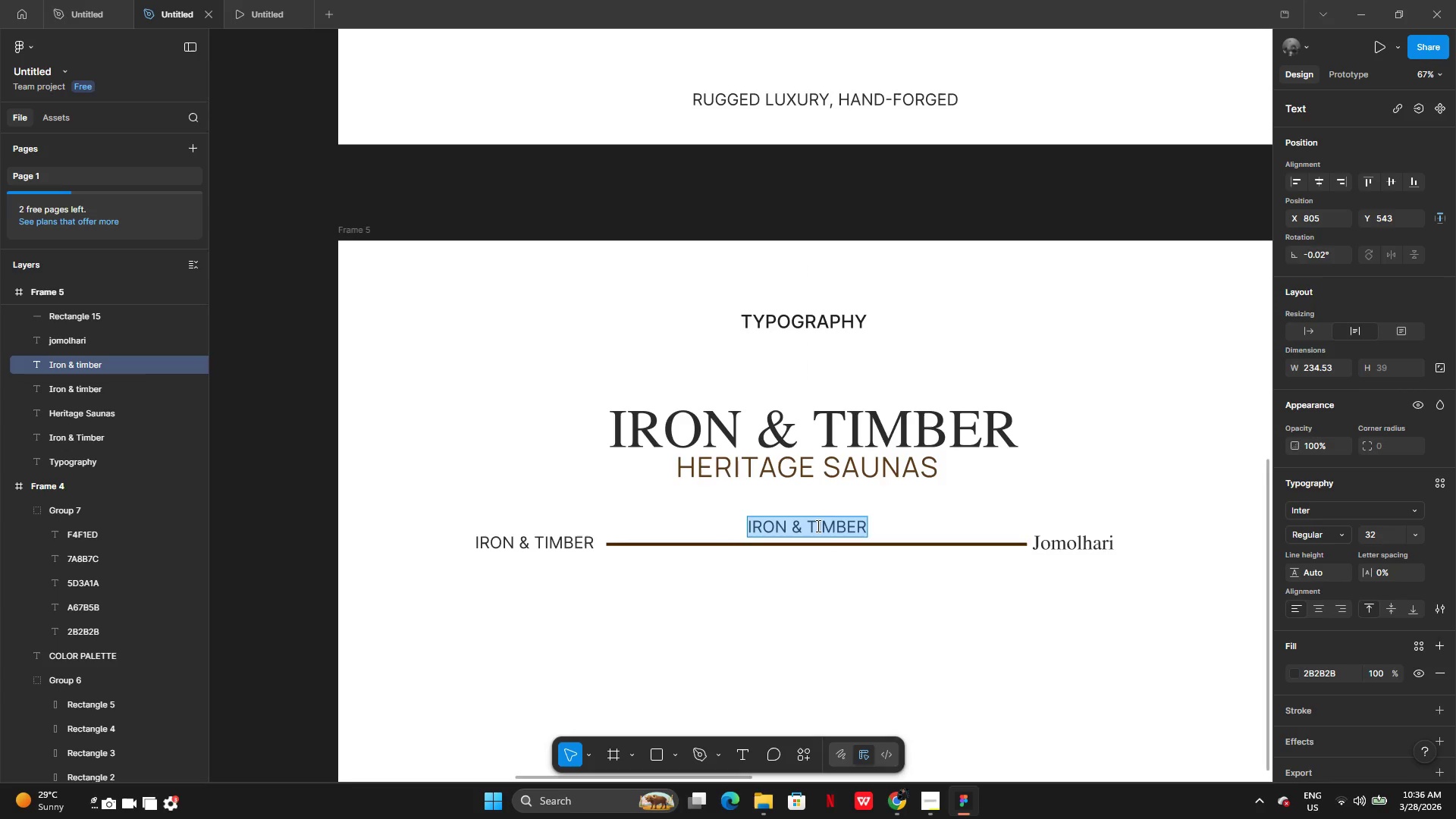 
type(Font Use)
 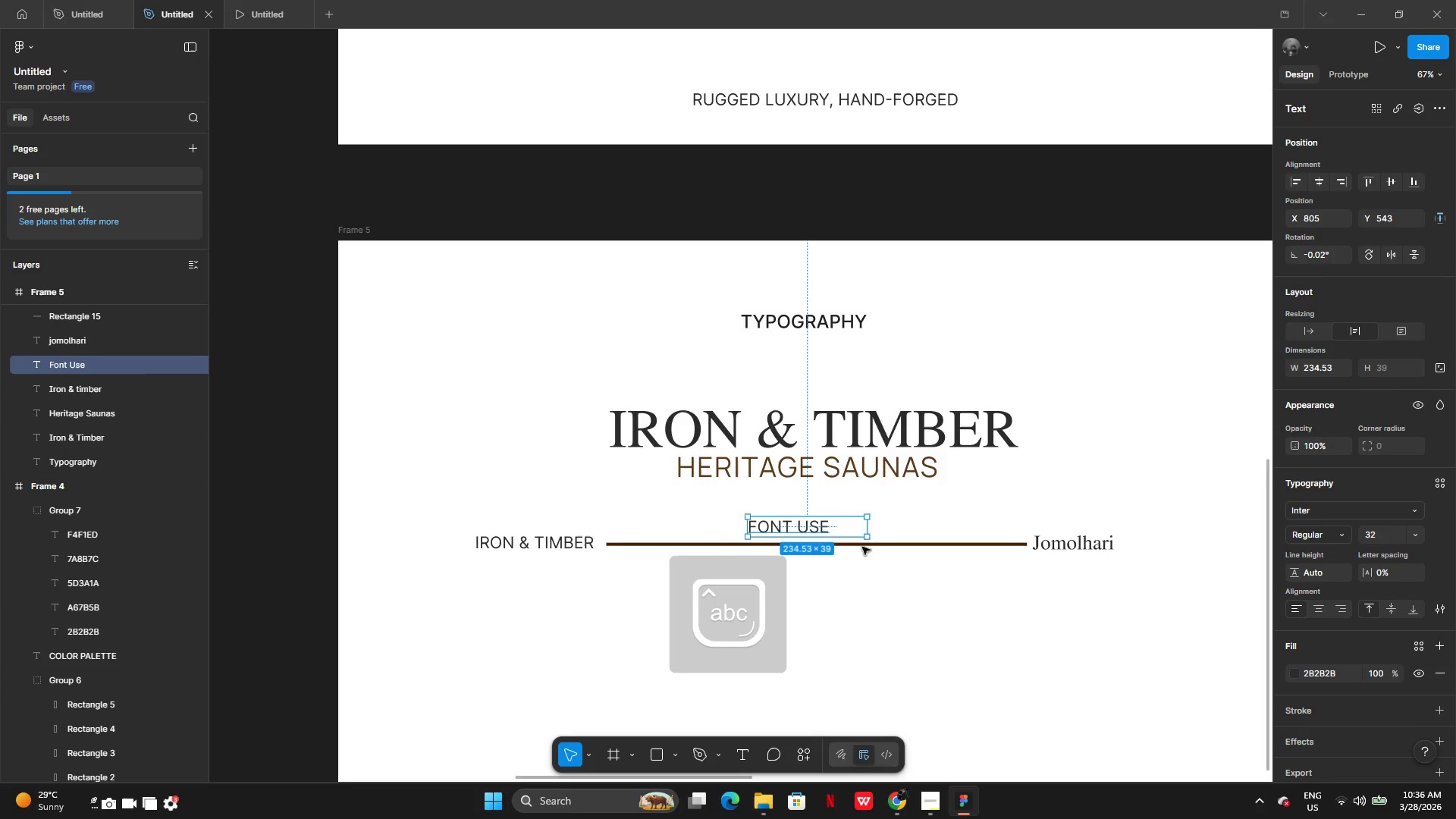 
left_click_drag(start_coordinate=[871, 528], to_coordinate=[836, 527])
 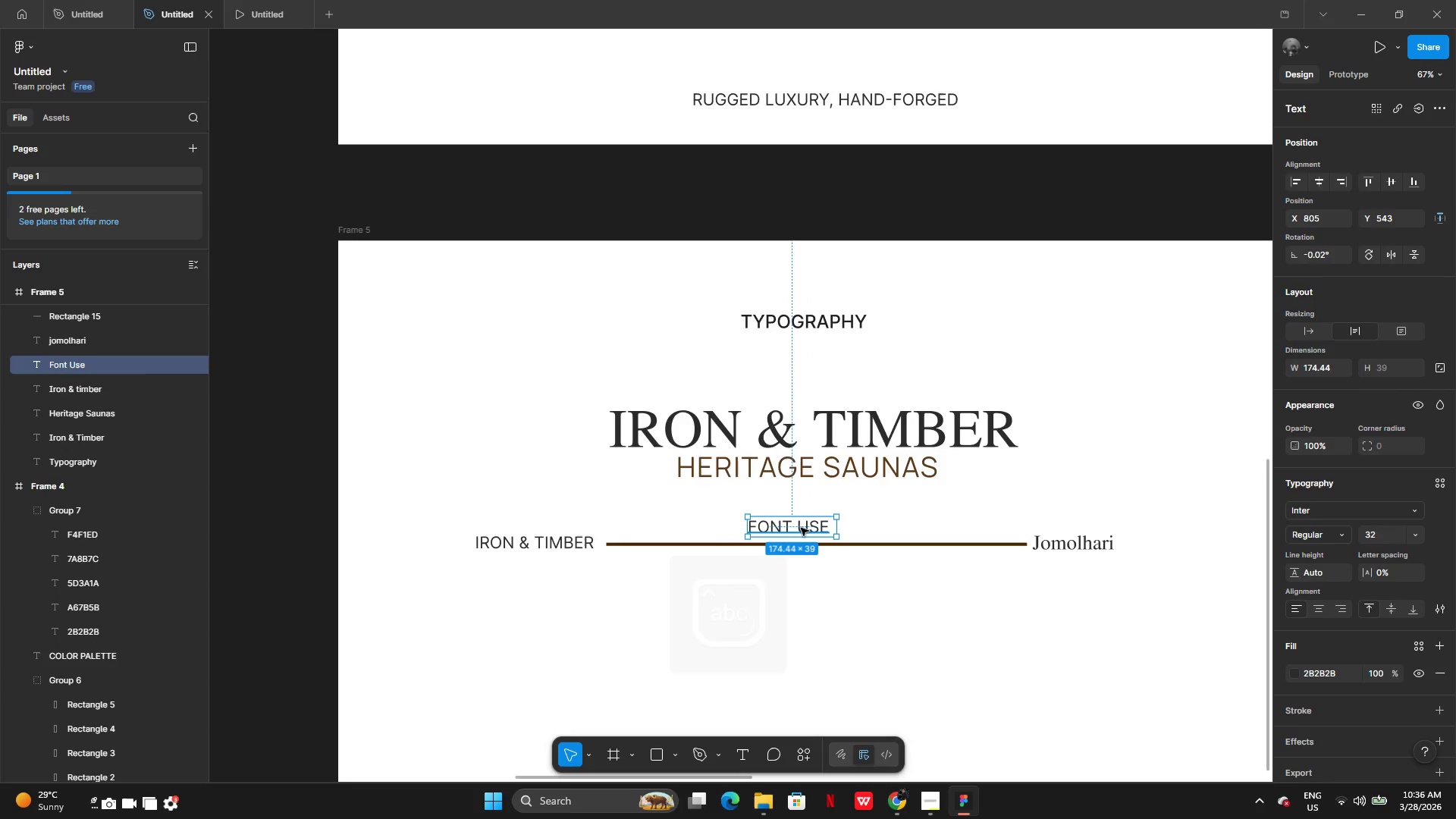 
left_click_drag(start_coordinate=[801, 528], to_coordinate=[820, 524])
 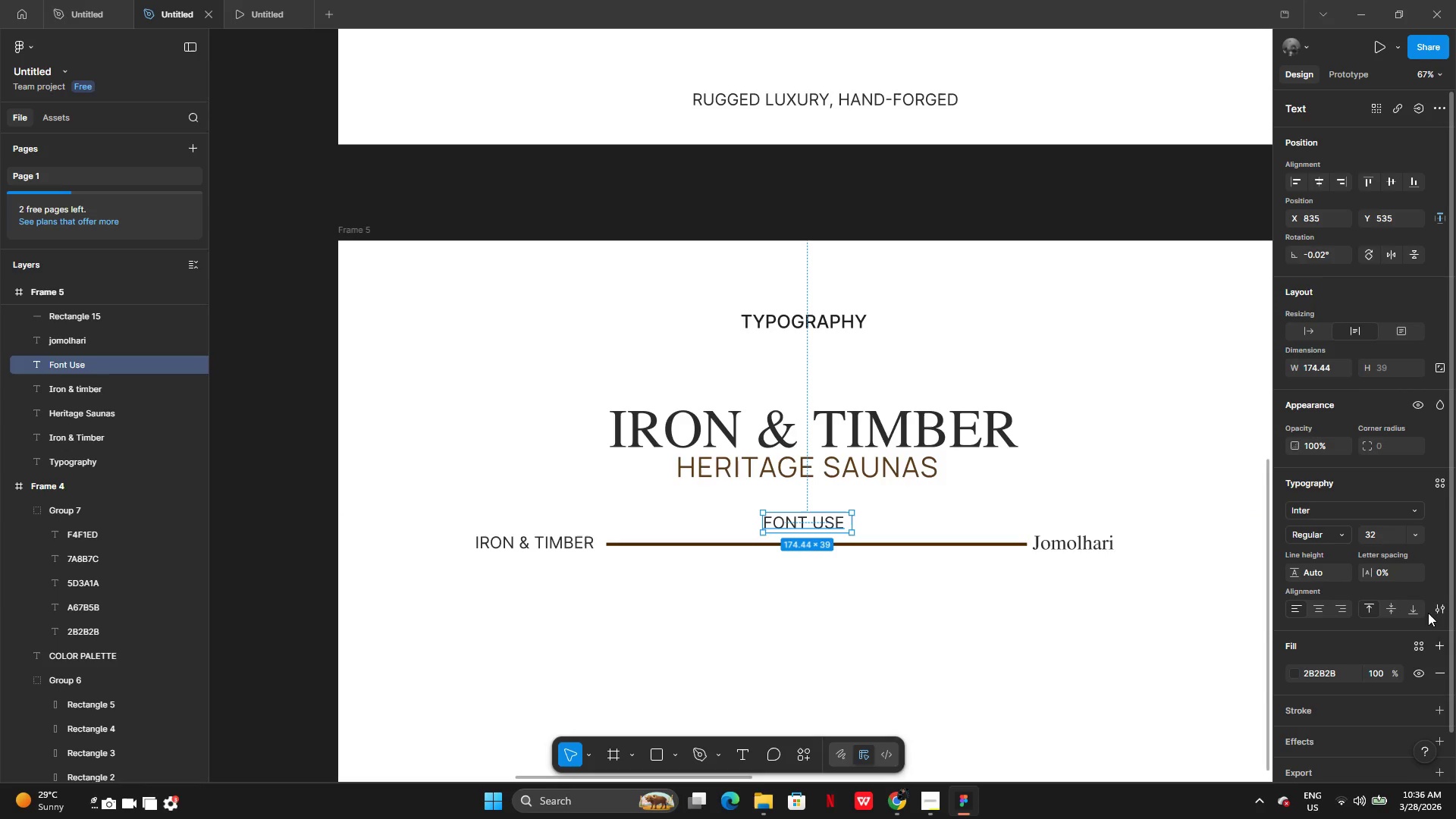 
left_click([1436, 613])
 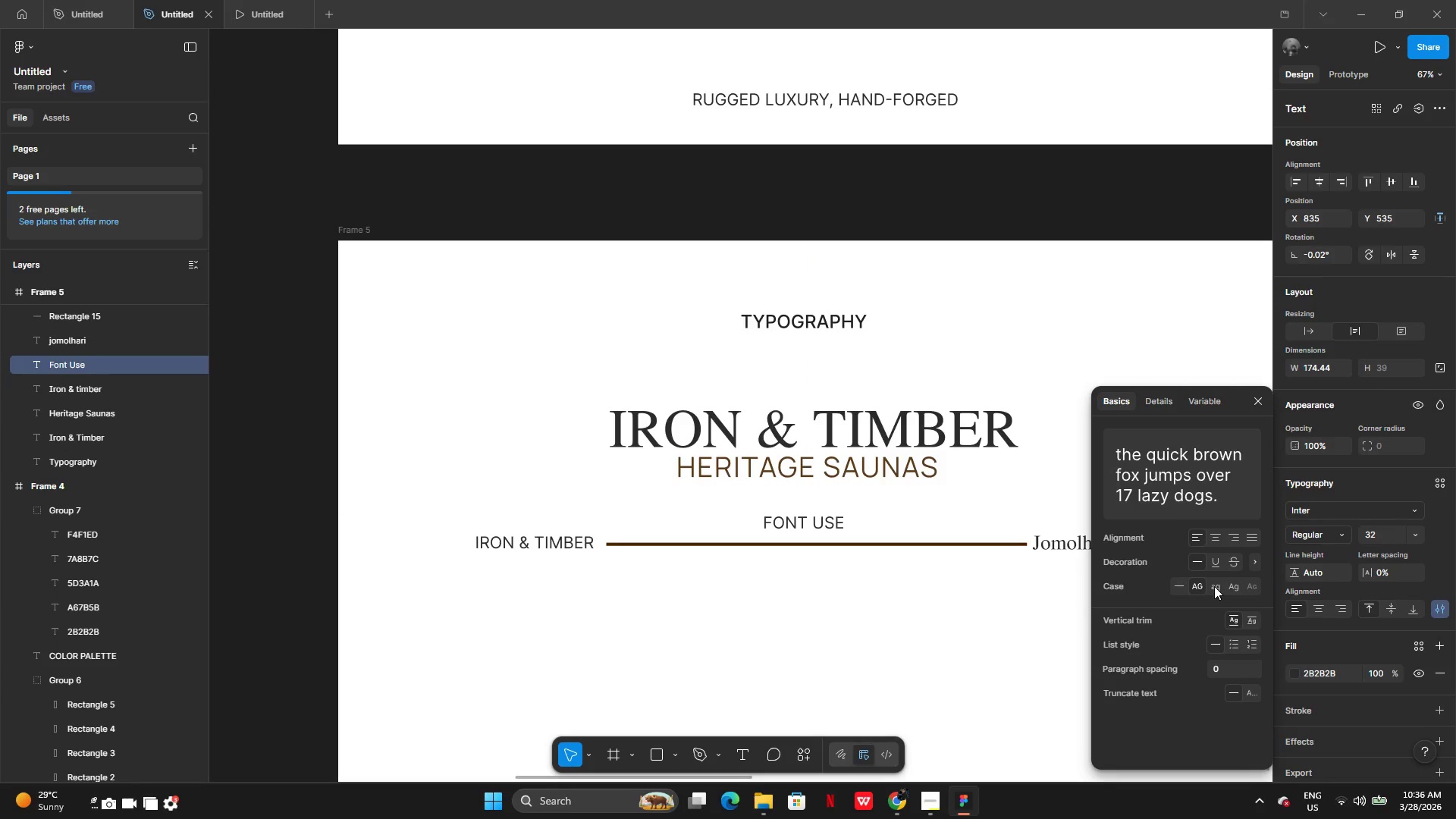 
left_click([1214, 586])
 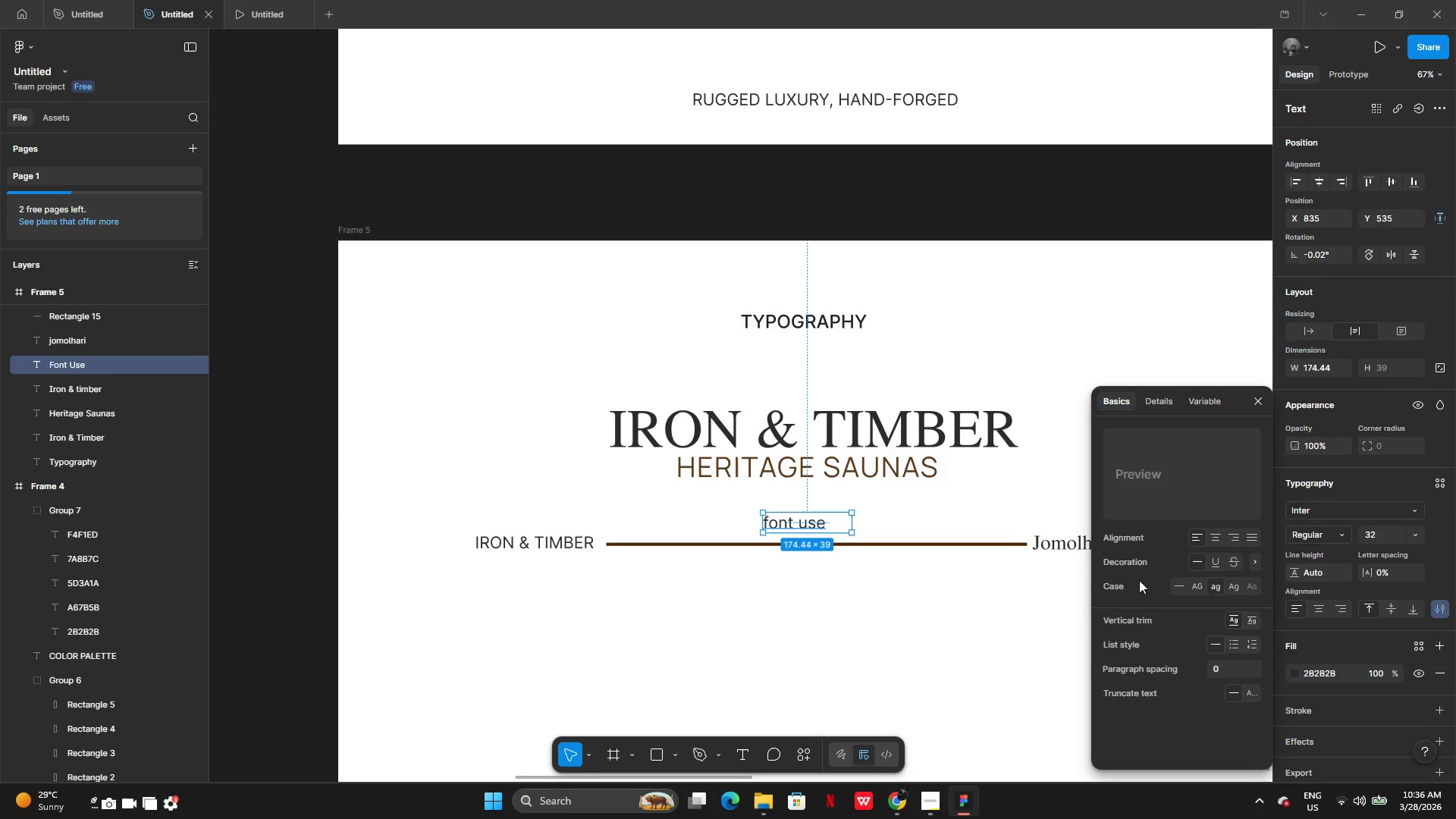 
left_click([1232, 588])
 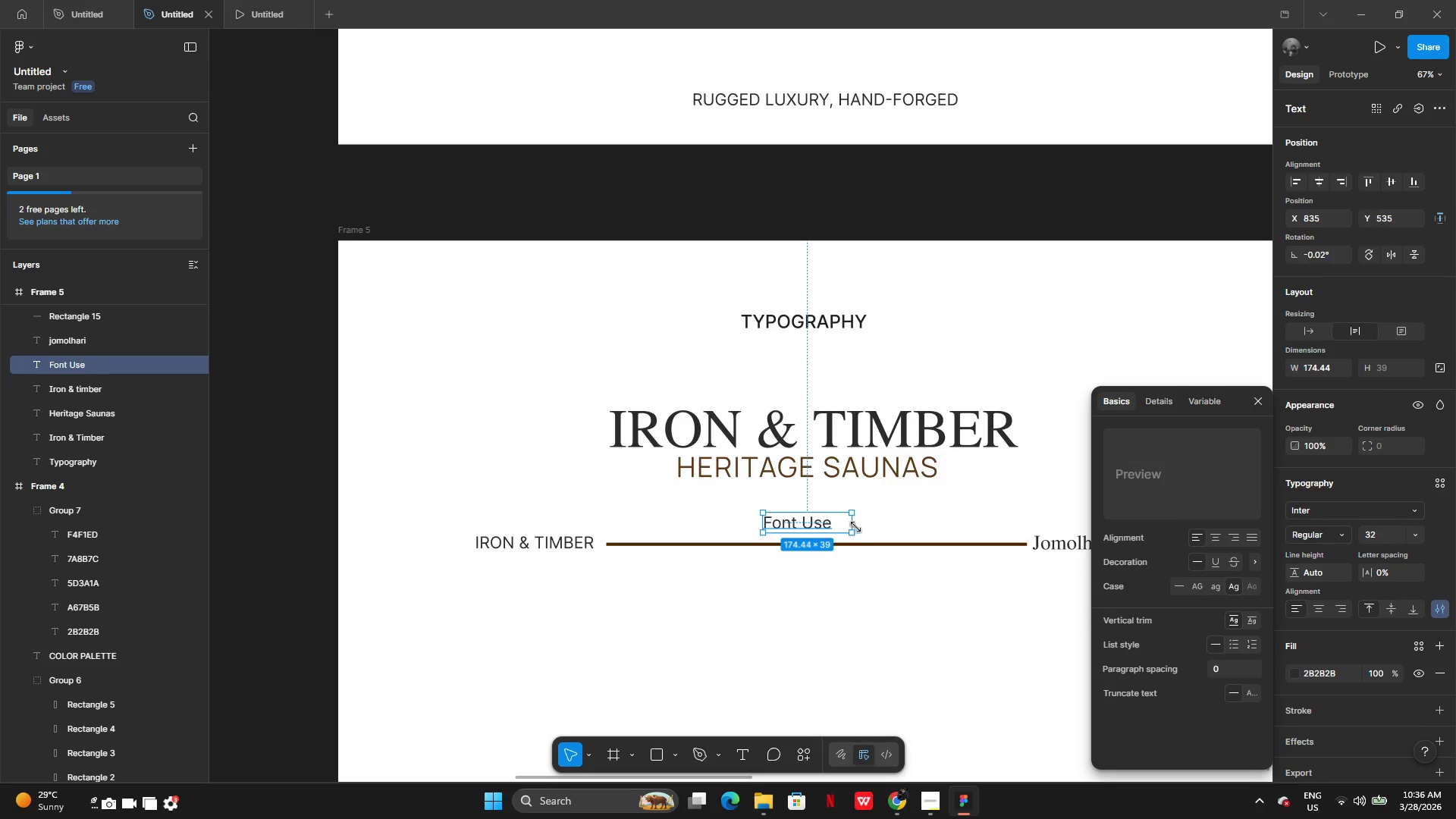 
left_click_drag(start_coordinate=[856, 525], to_coordinate=[836, 525])
 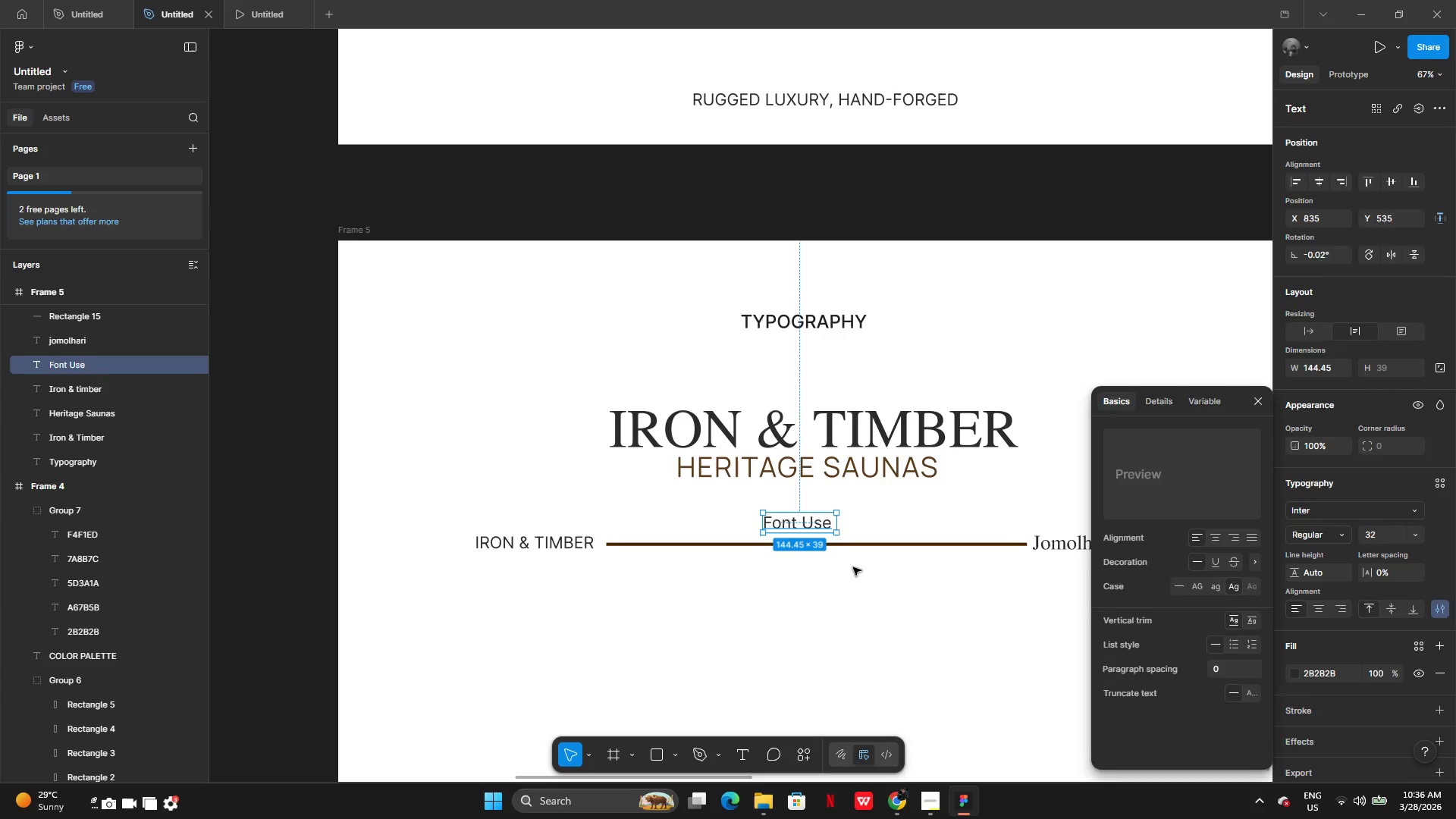 
left_click([853, 567])
 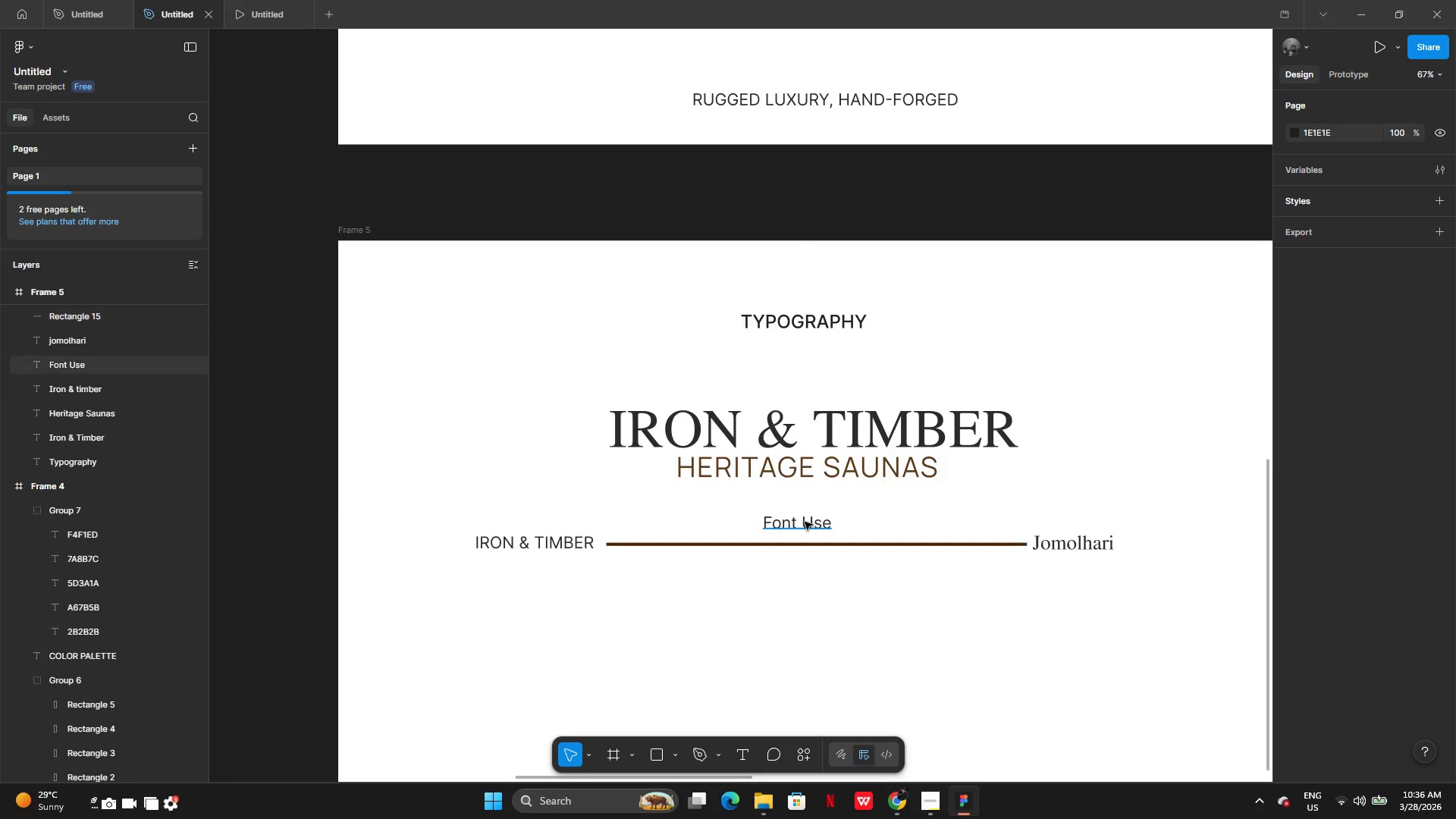 
left_click([805, 522])
 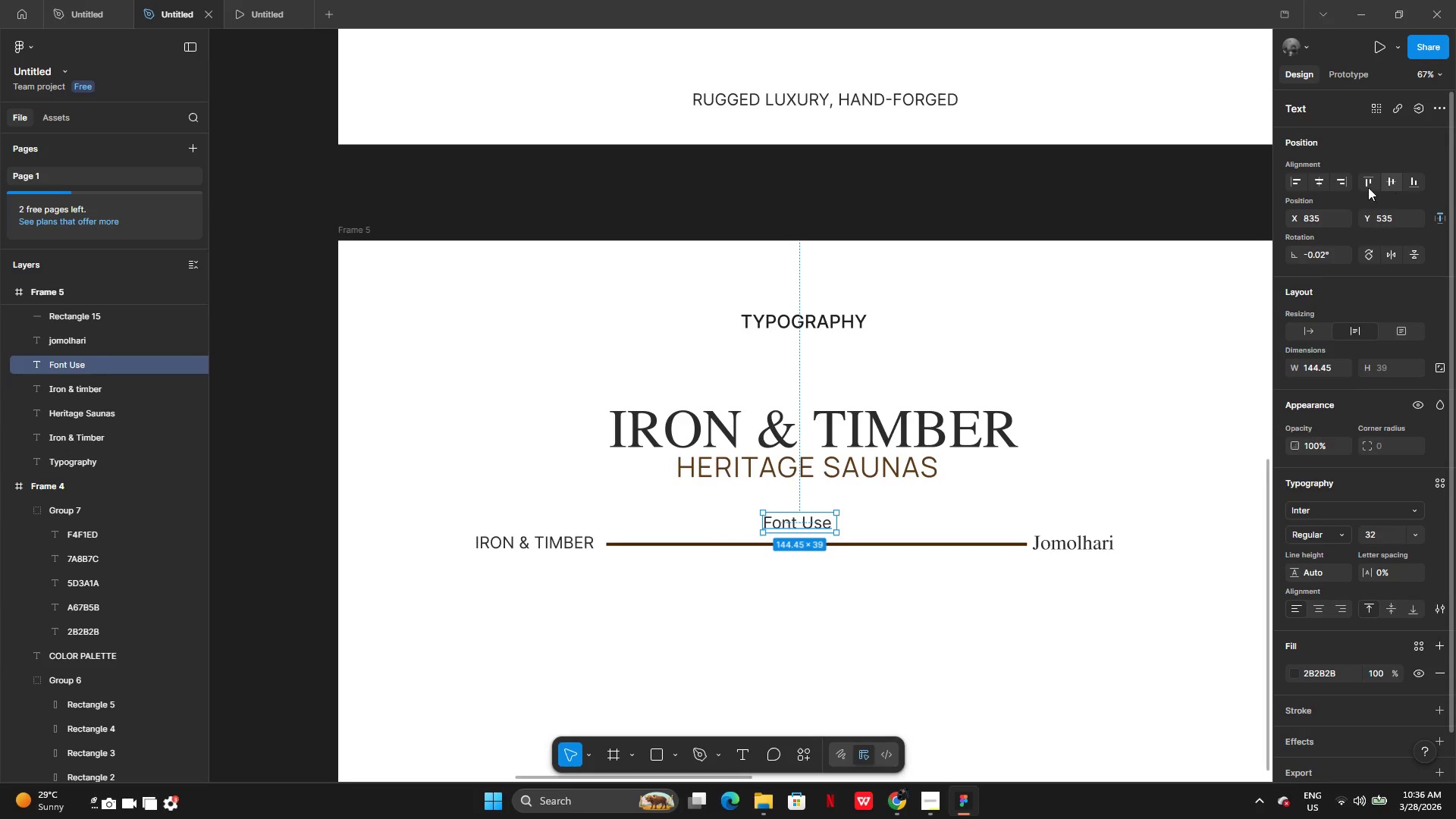 
left_click([1315, 184])
 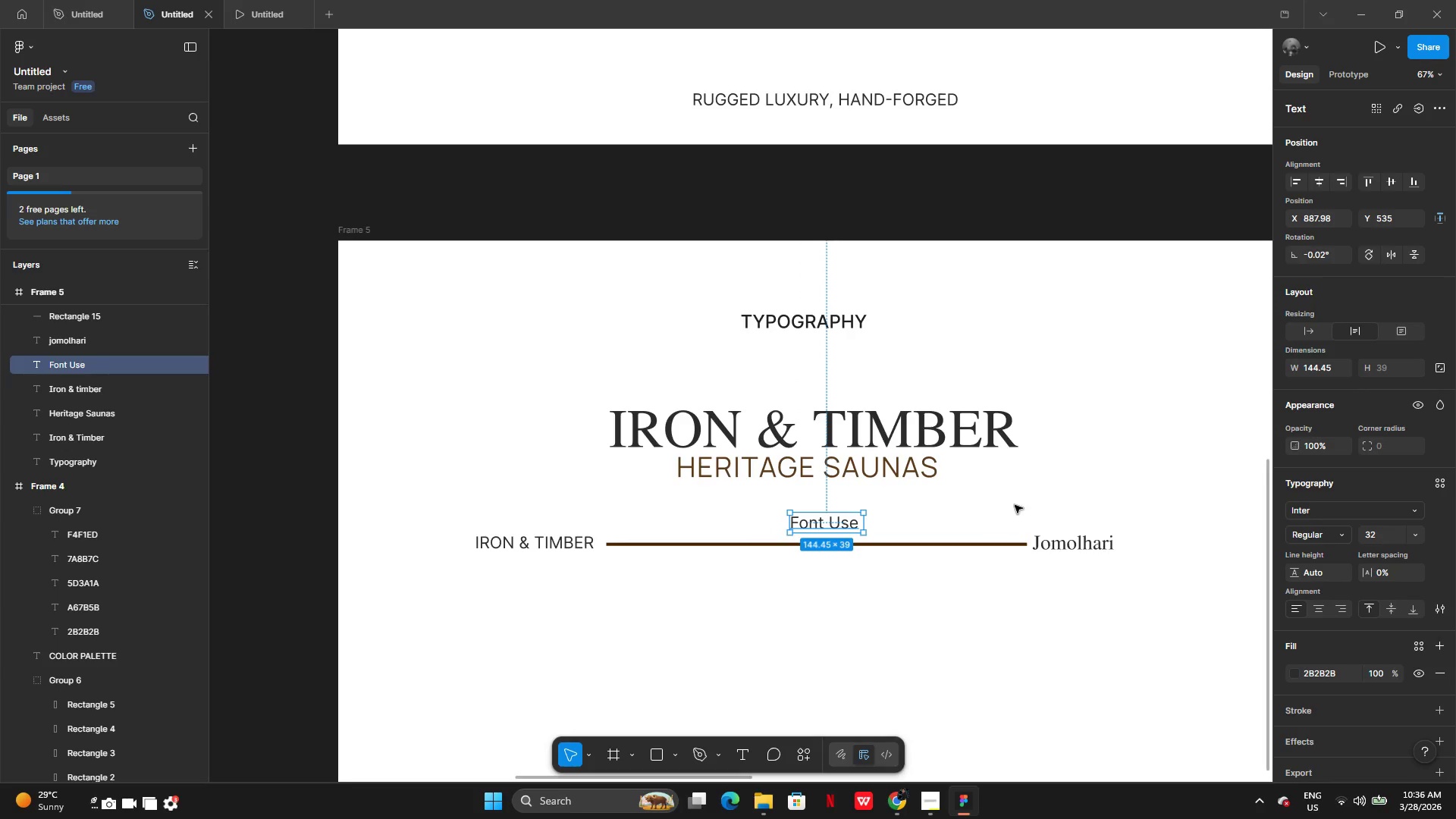 
left_click([947, 440])
 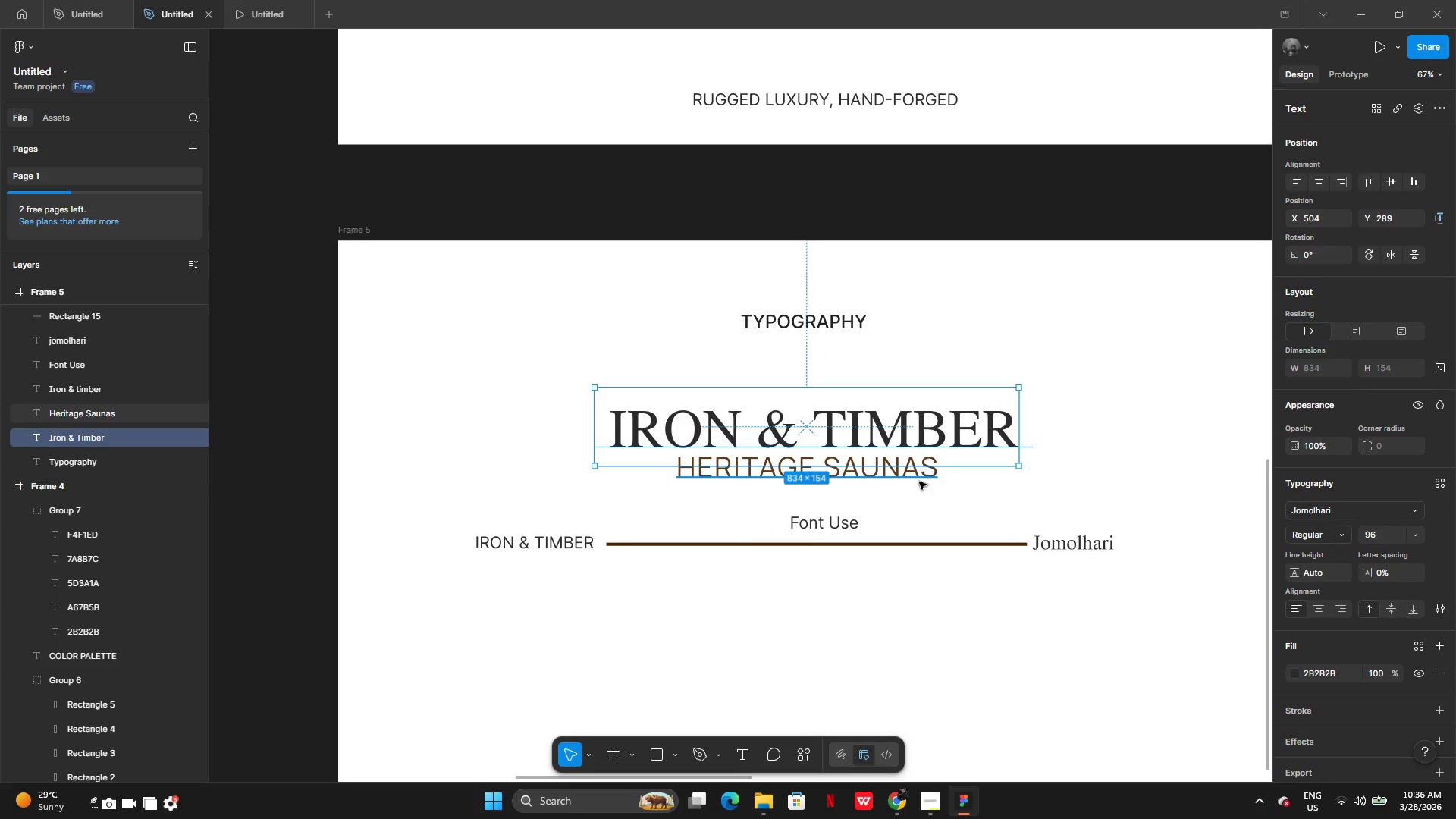 
hold_key(key=CapsLock, duration=0.5)
 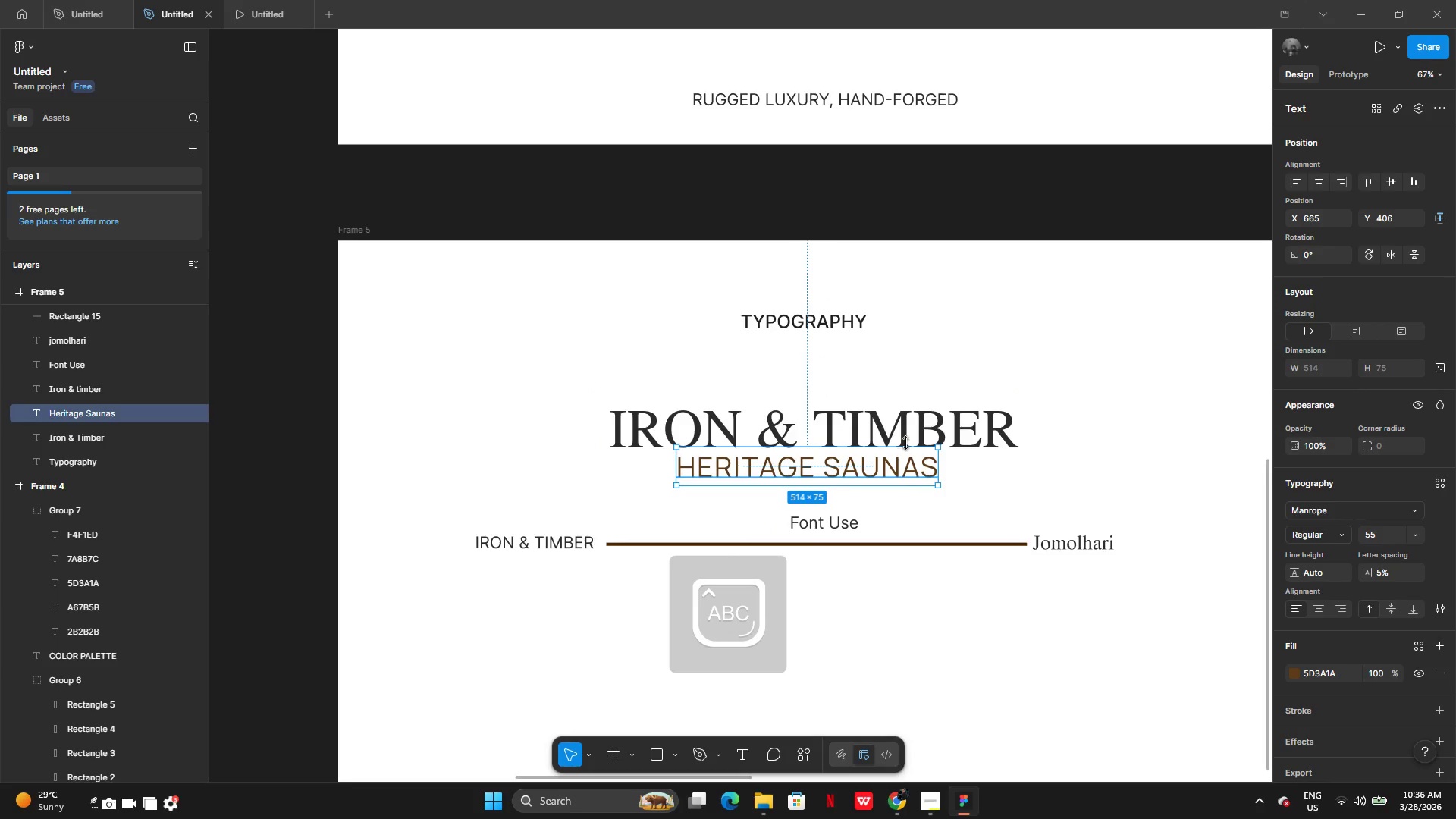 
left_click([905, 475])
 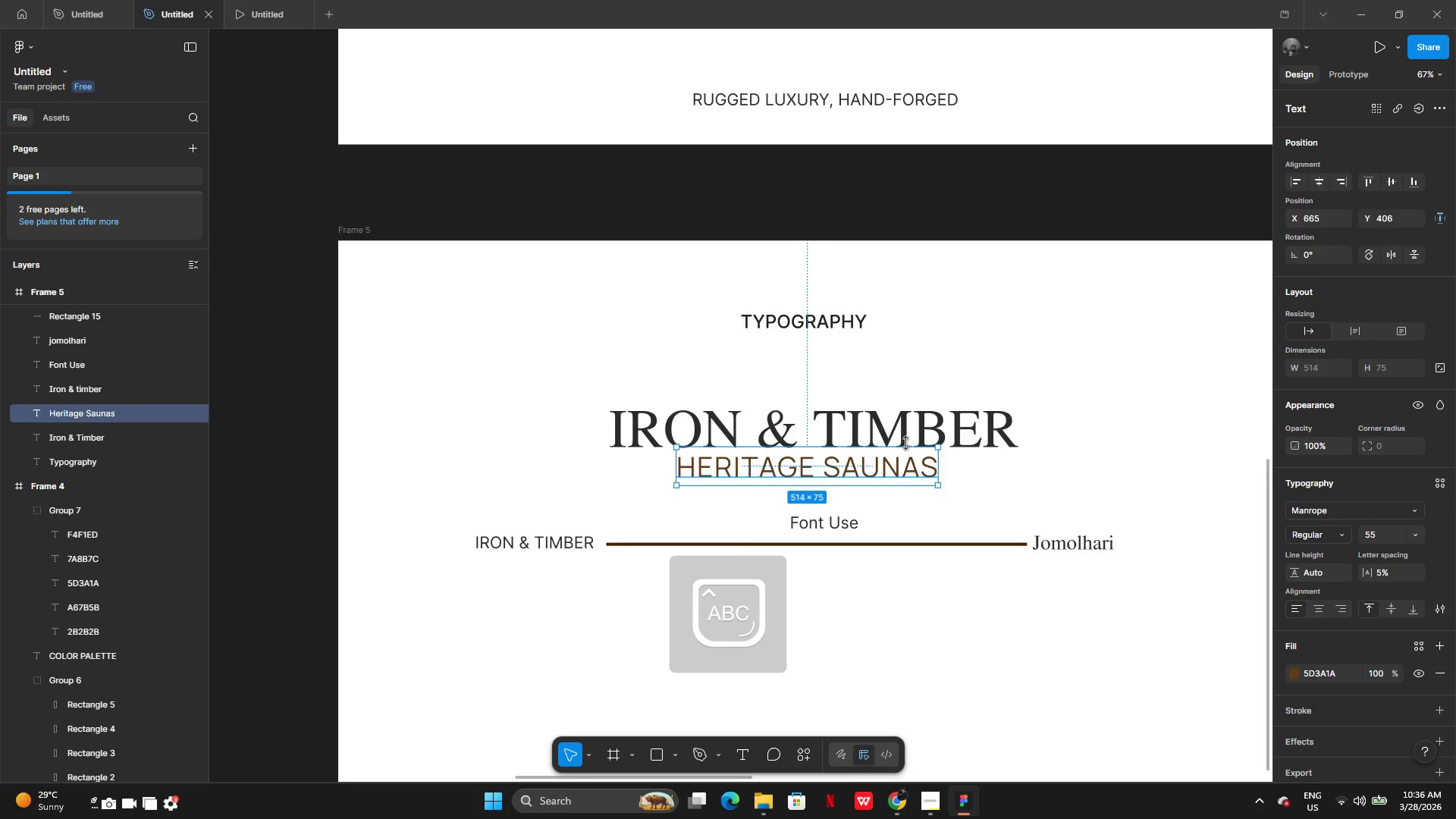 
key(CapsLock)
 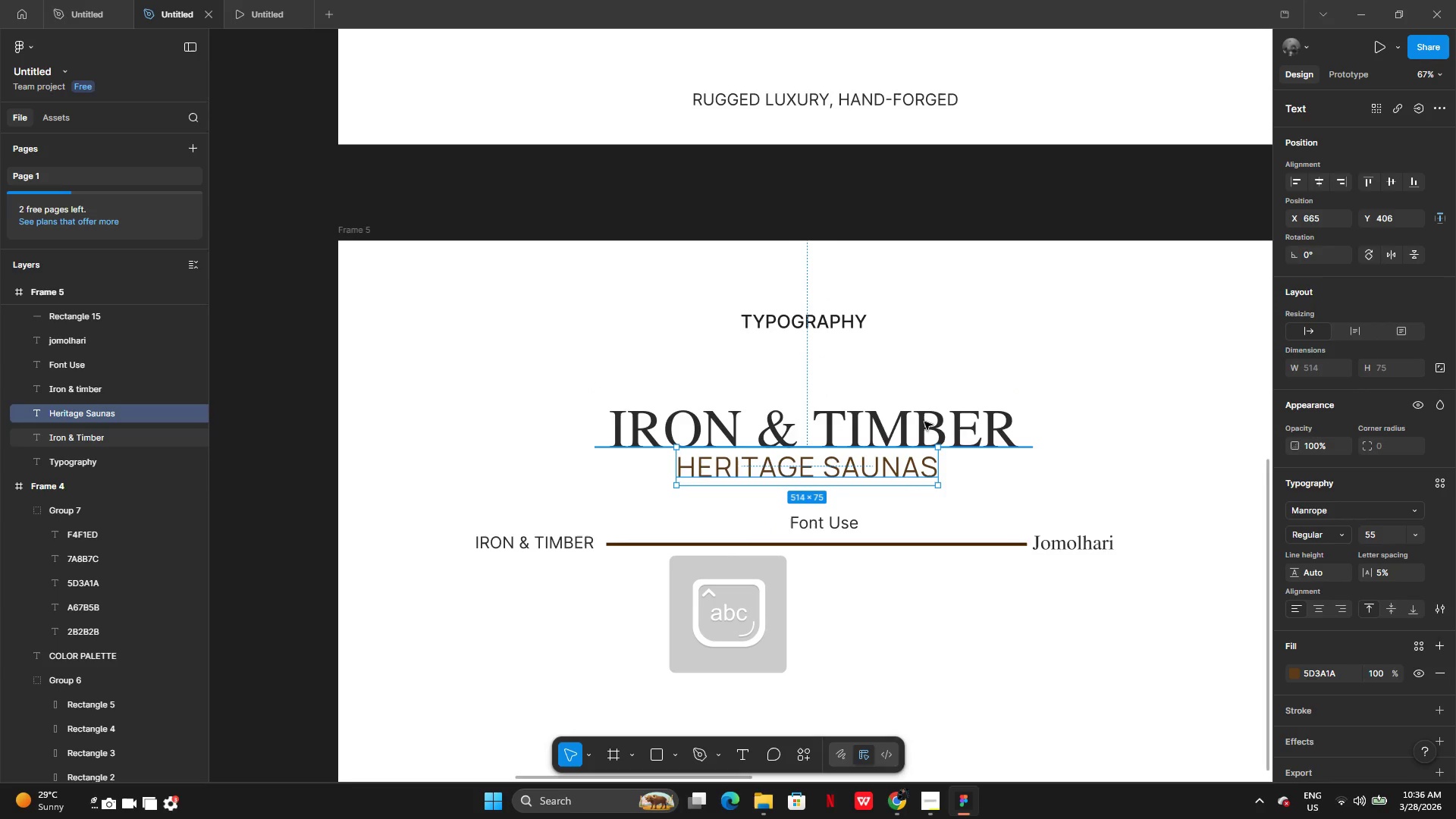 
hold_key(key=ShiftLeft, duration=0.44)
left_click([924, 422])
 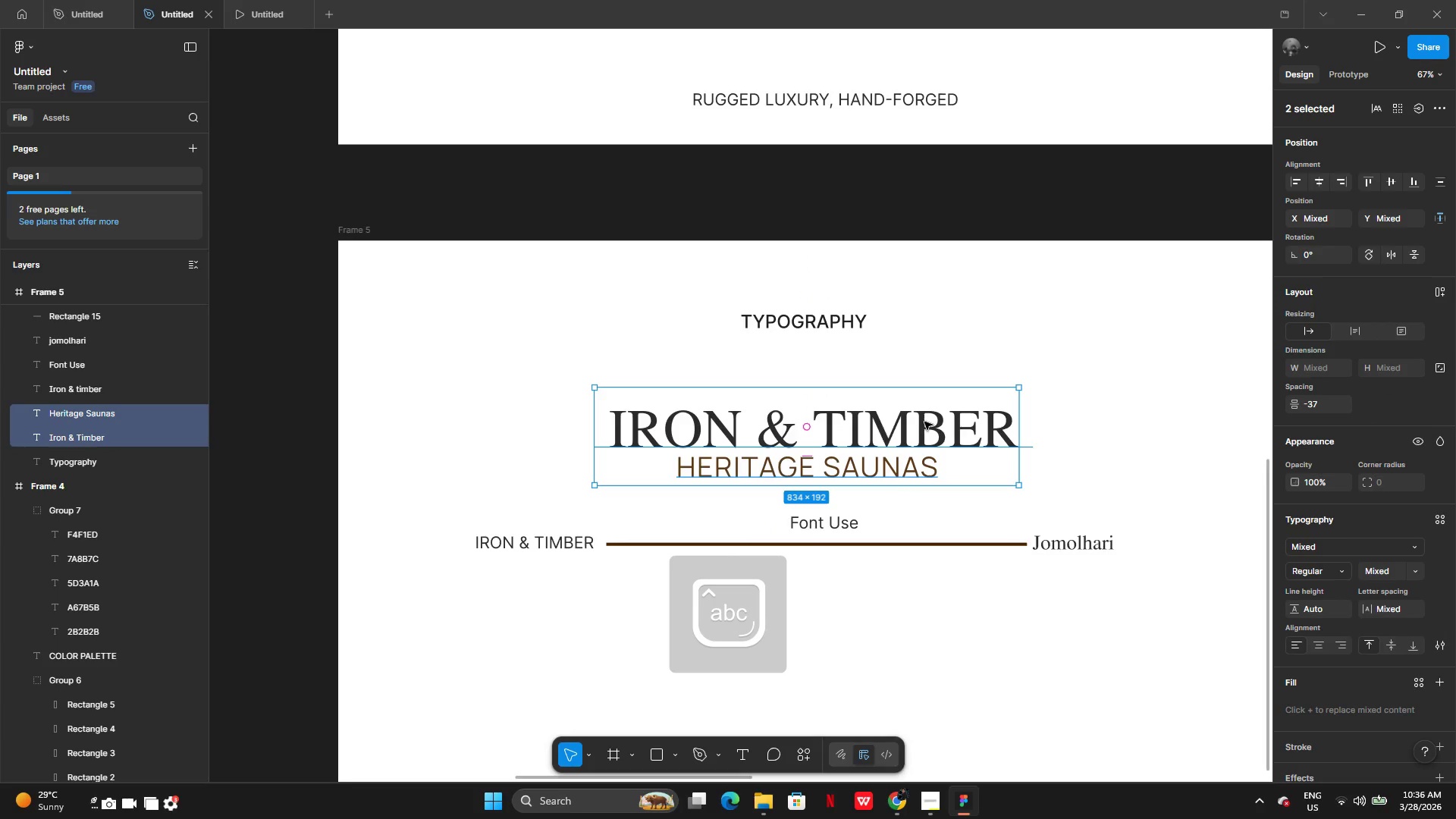 
key(Control+G)
 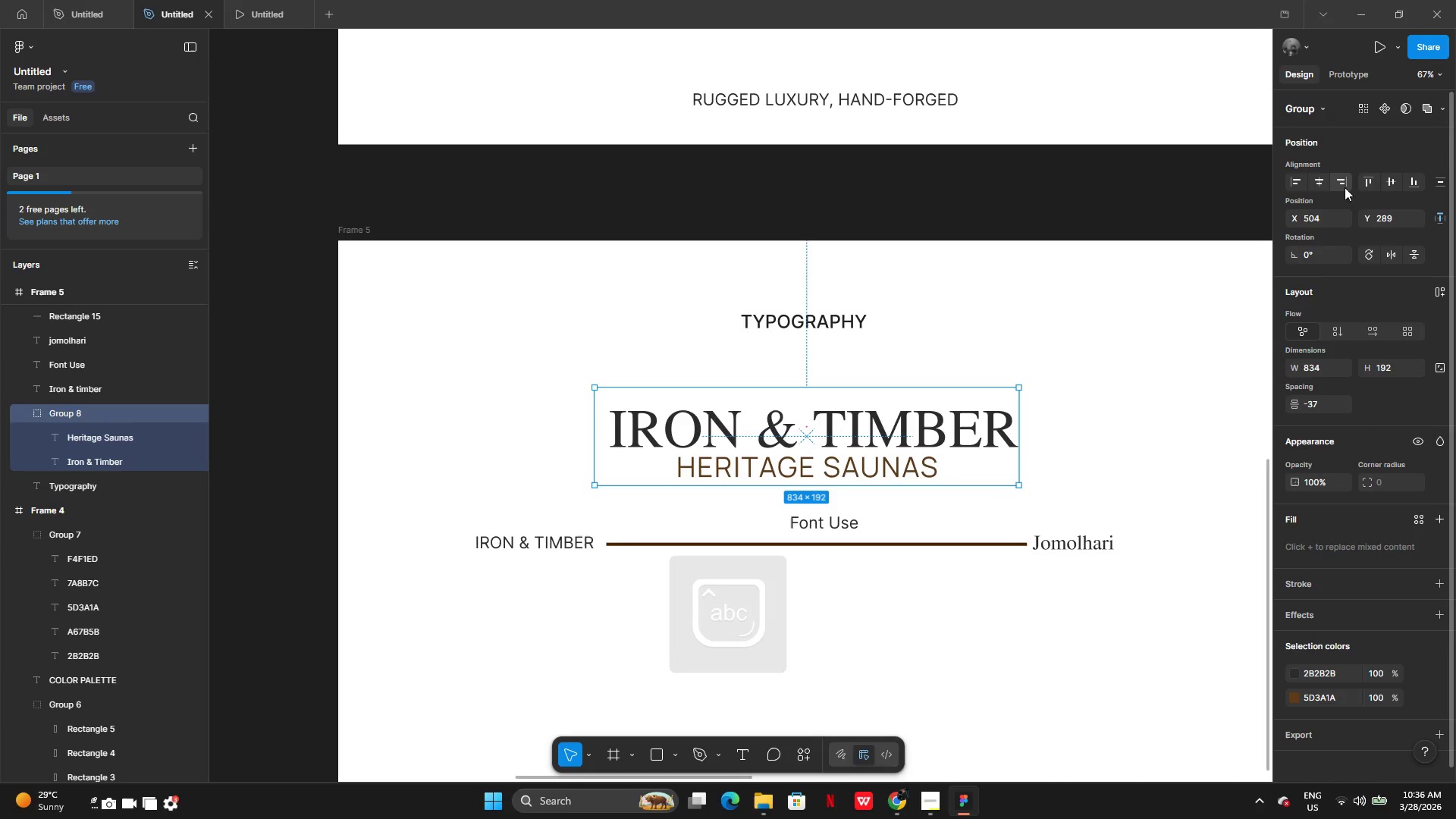 
left_click([1325, 187])
 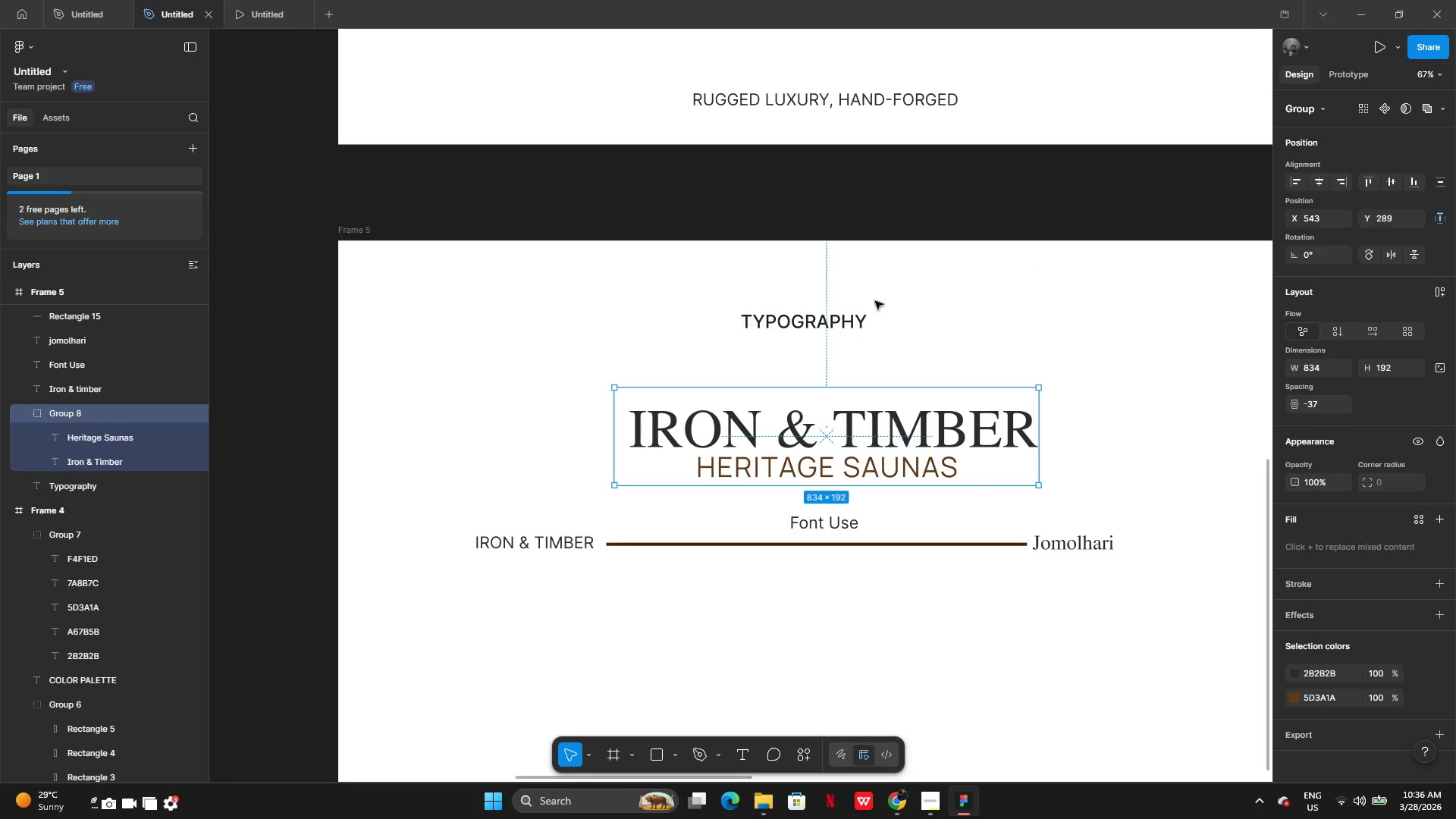 
left_click([847, 322])
 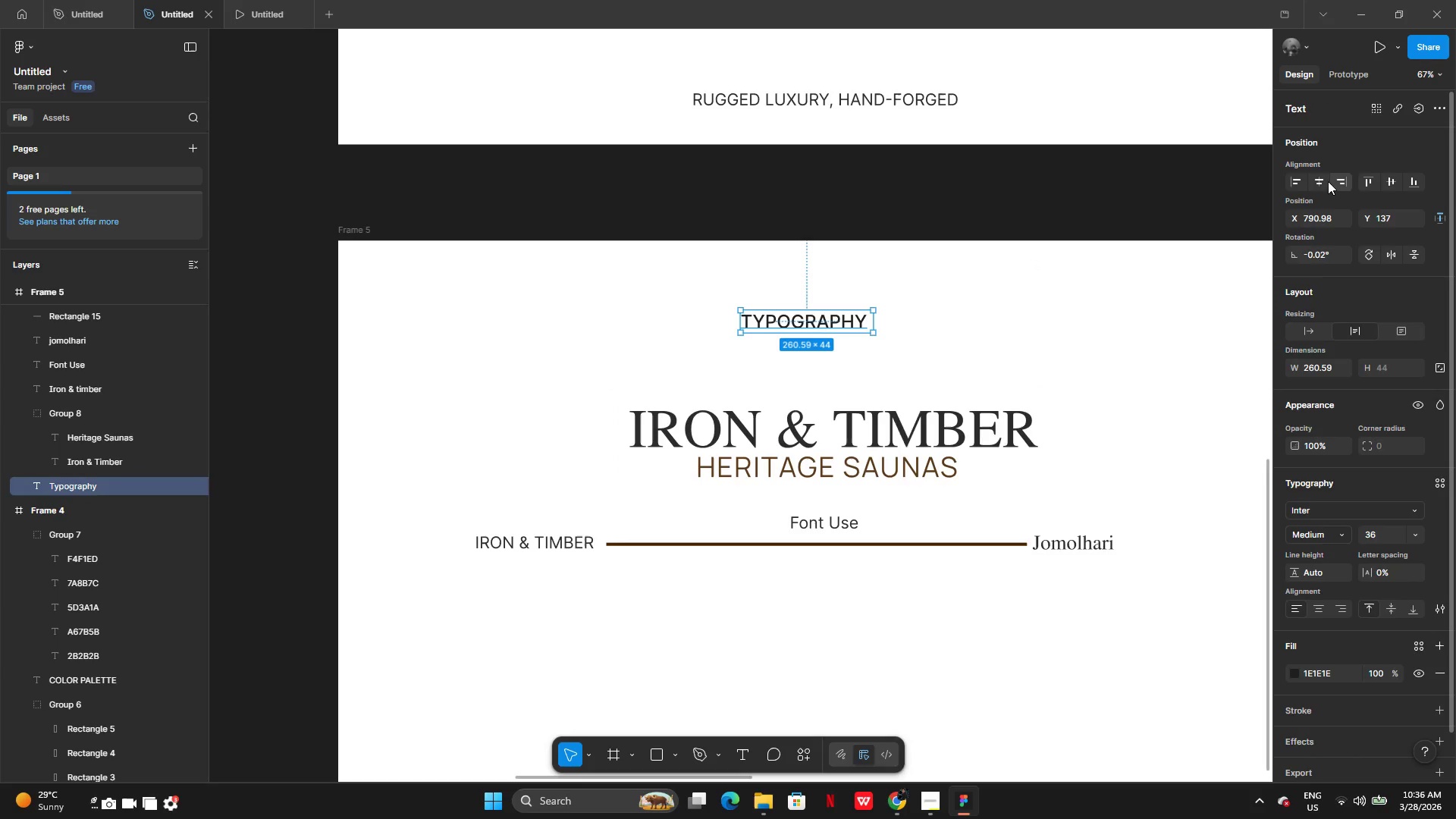 
left_click([1320, 183])
 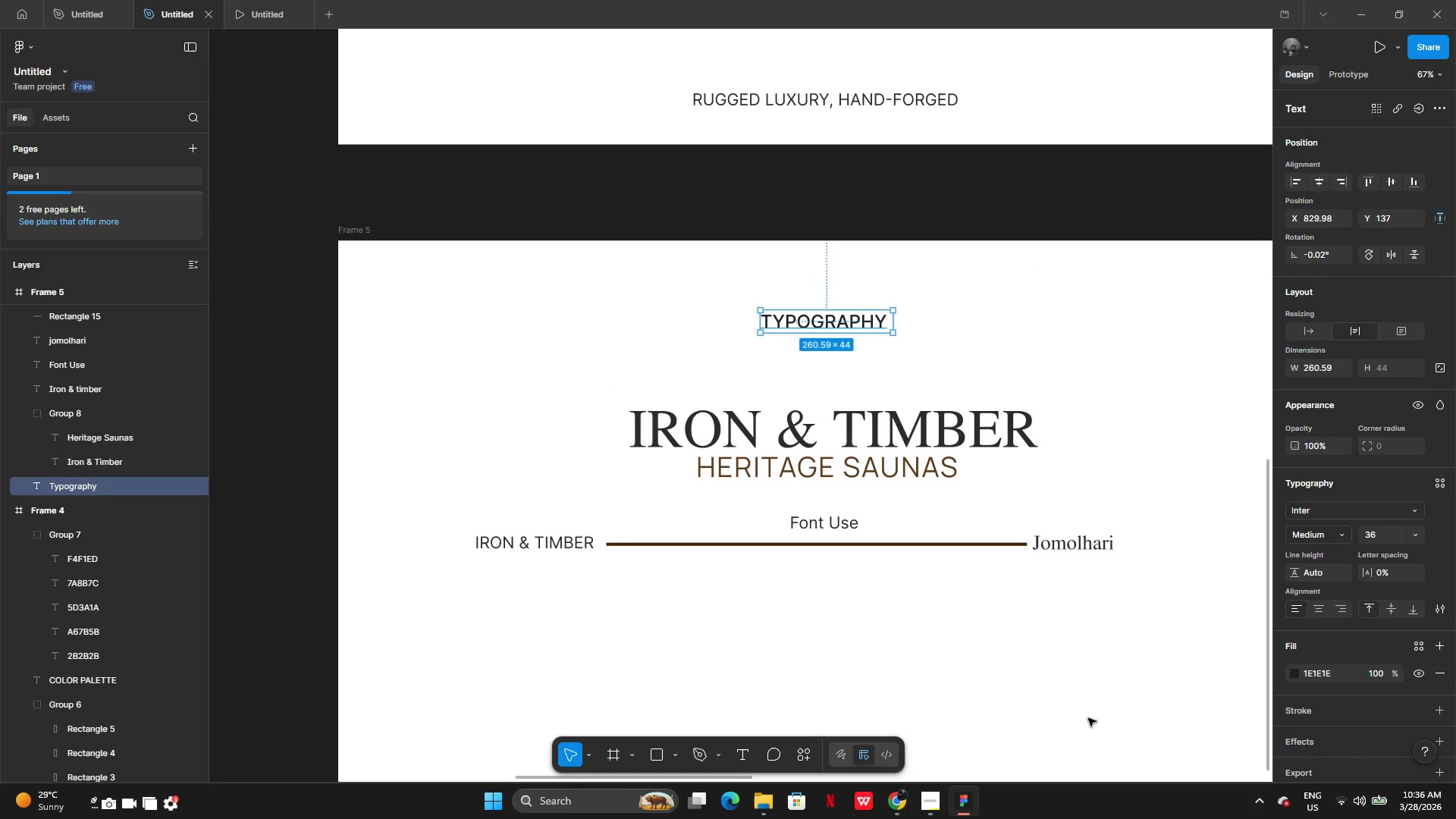 
left_click([1087, 723])
 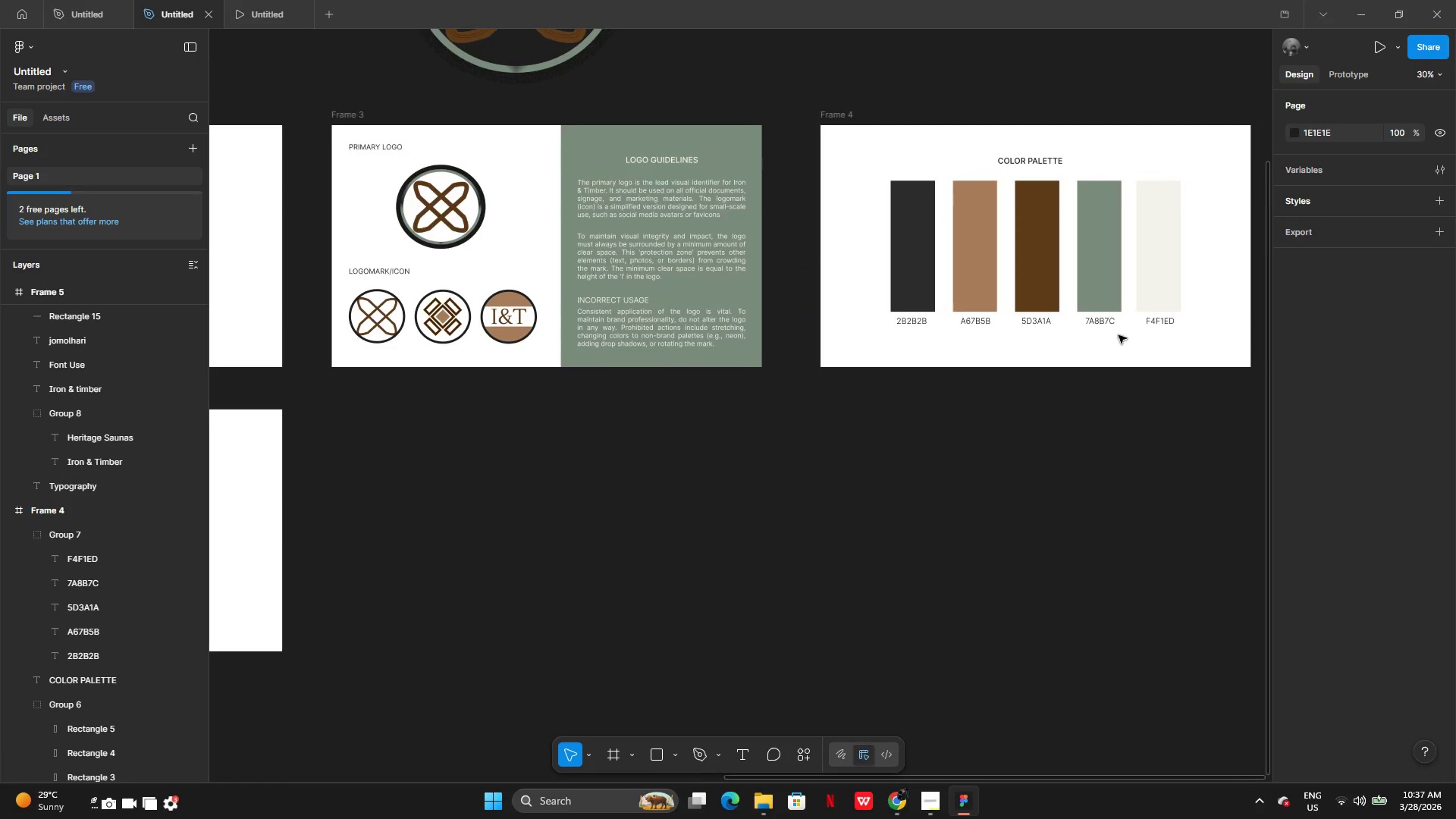 
left_click([1045, 157])
 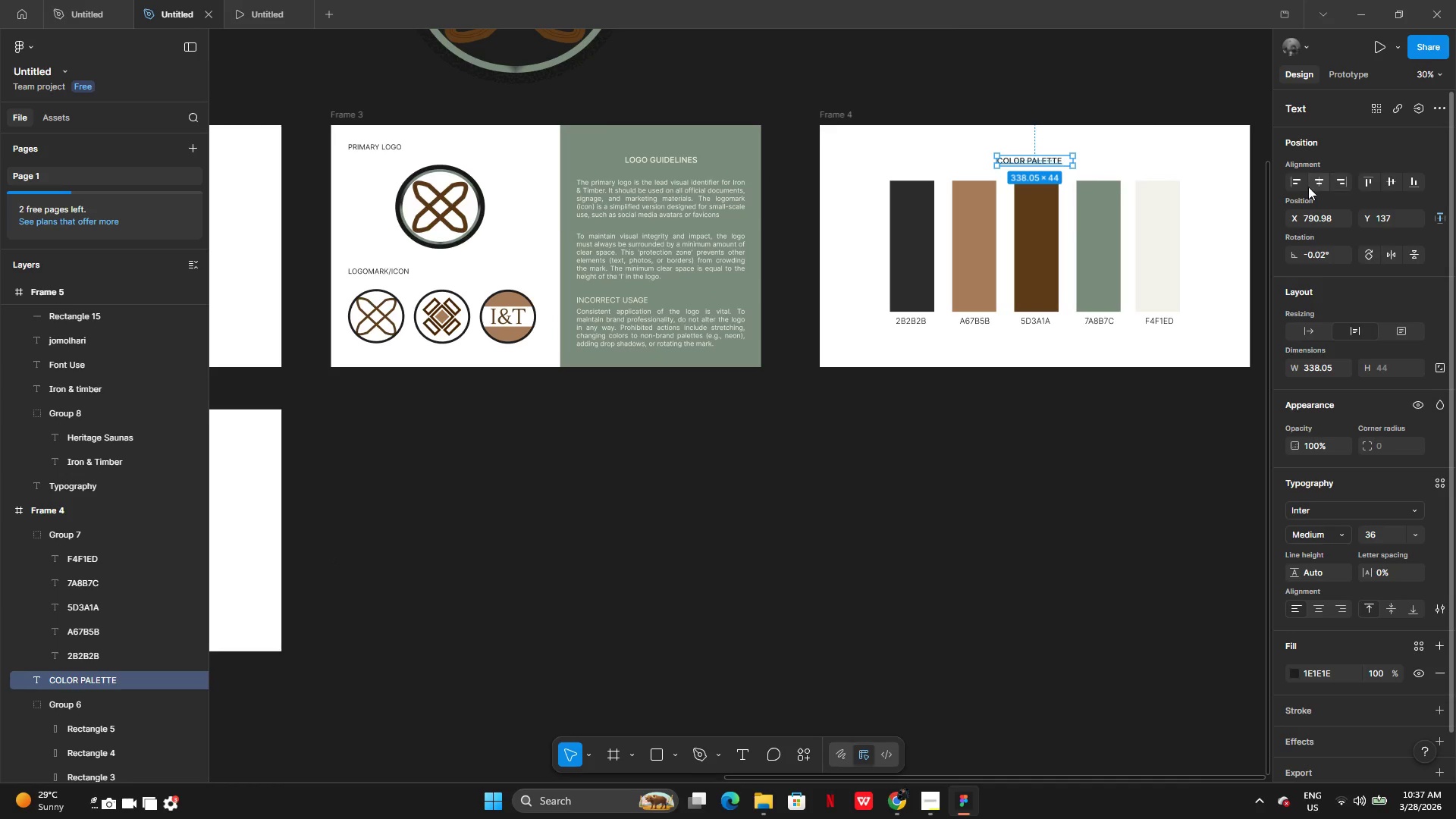 
left_click([1313, 184])
 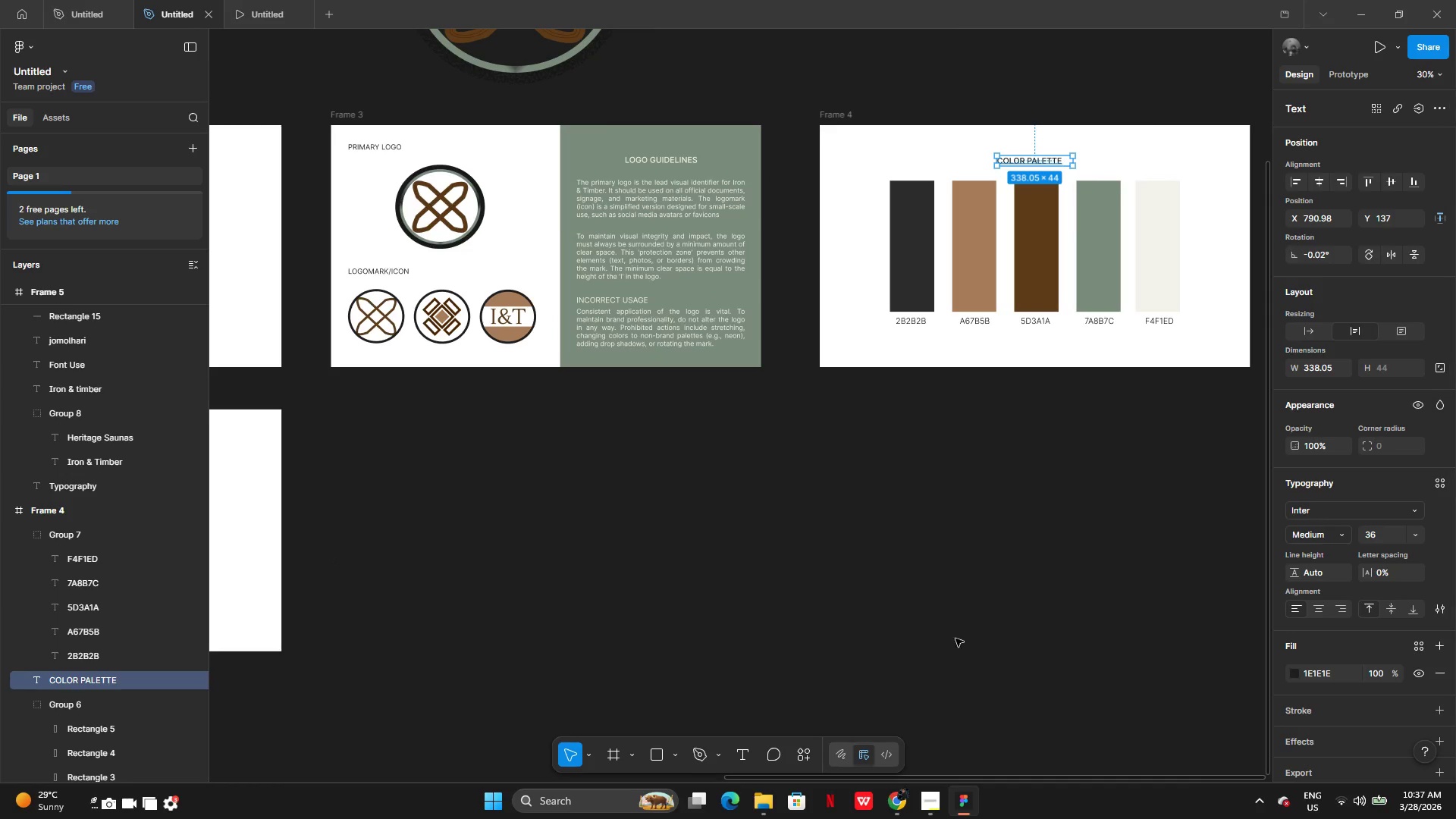 
left_click([864, 696])
 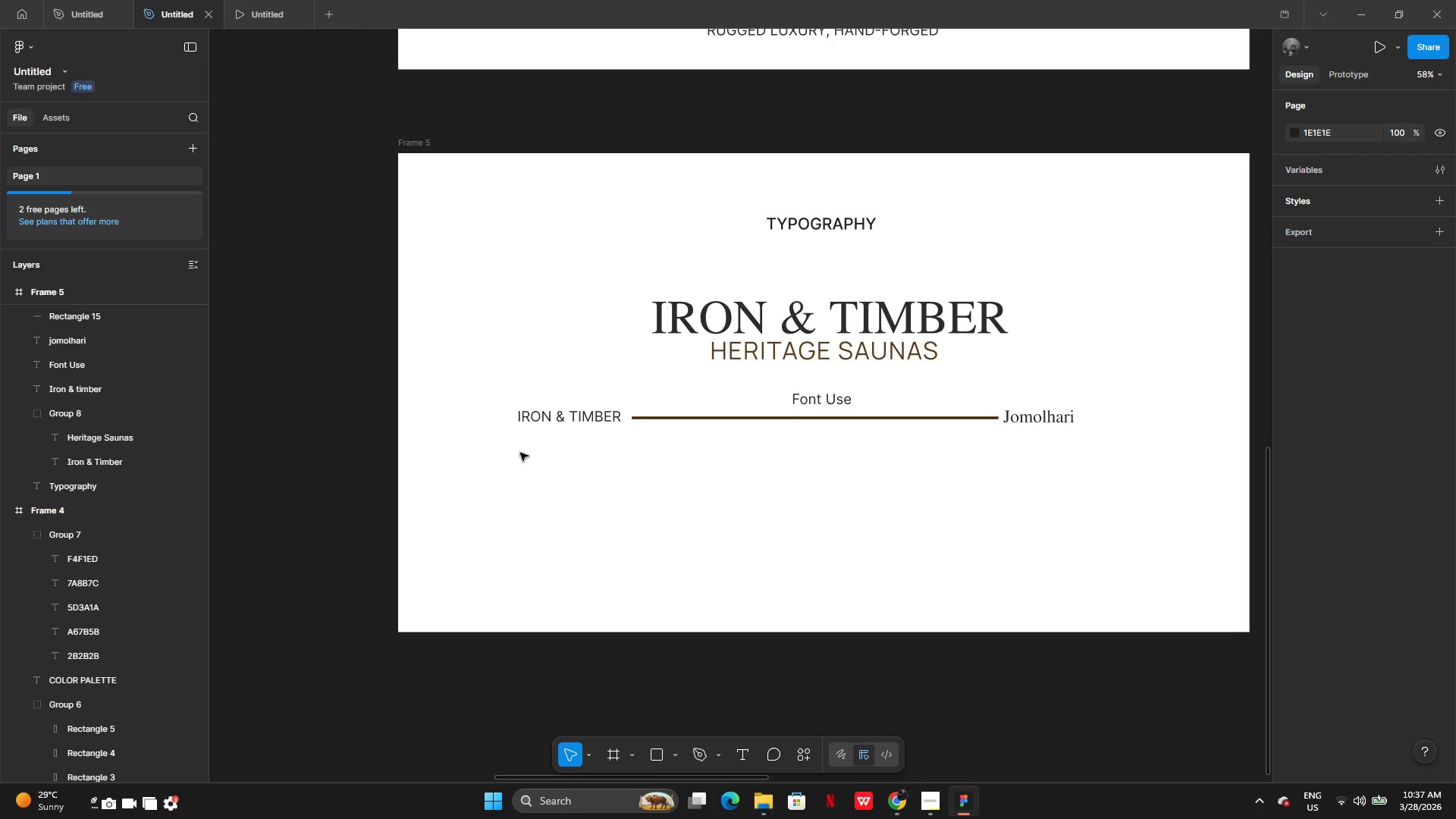 
left_click_drag(start_coordinate=[497, 400], to_coordinate=[1062, 452])
 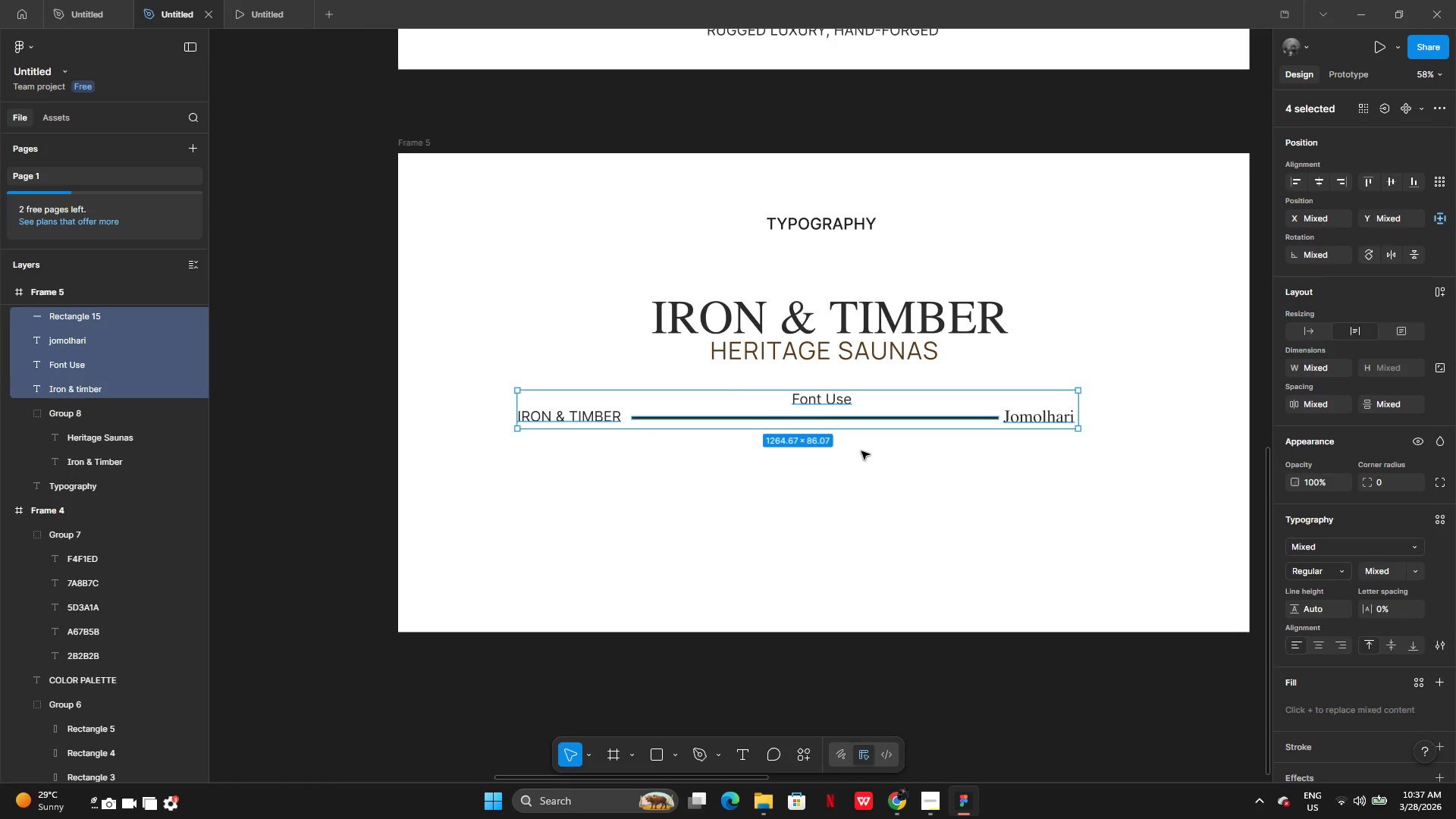 
hold_key(key=AltLeft, duration=0.62)
left_click_drag(start_coordinate=[871, 411], to_coordinate=[868, 447])
 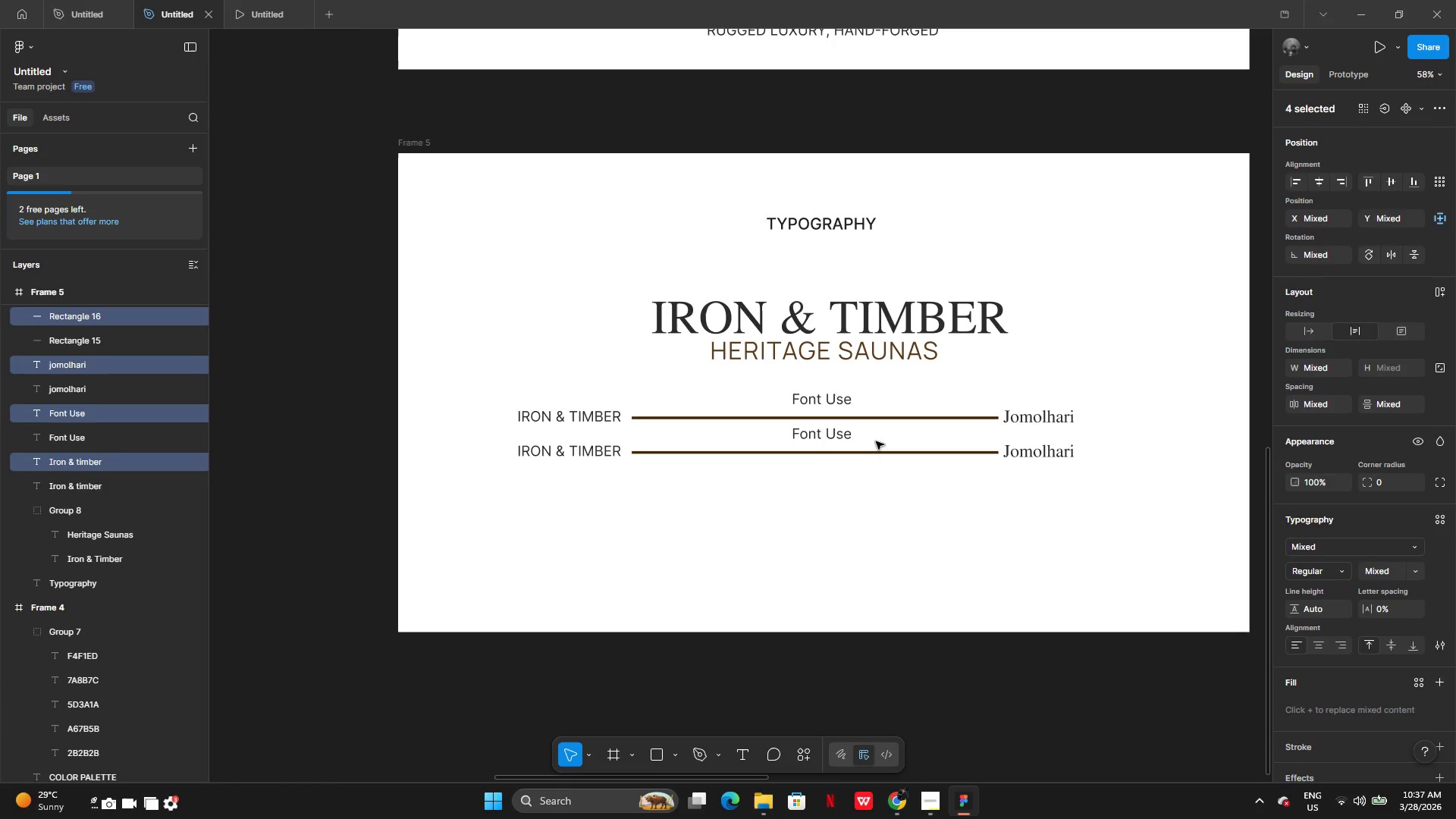 
left_click_drag(start_coordinate=[876, 441], to_coordinate=[878, 450])
 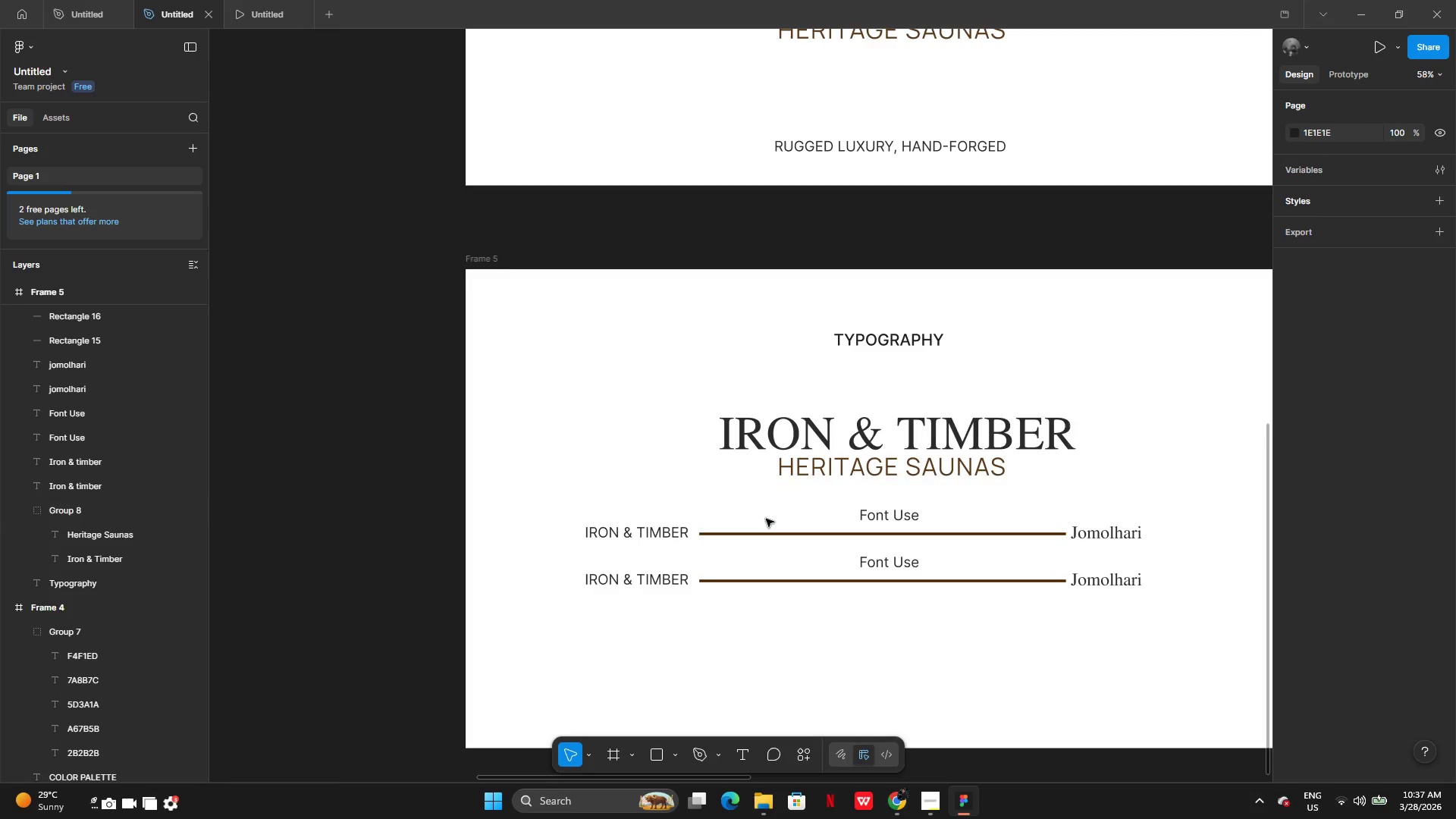 
double_click([676, 581])
 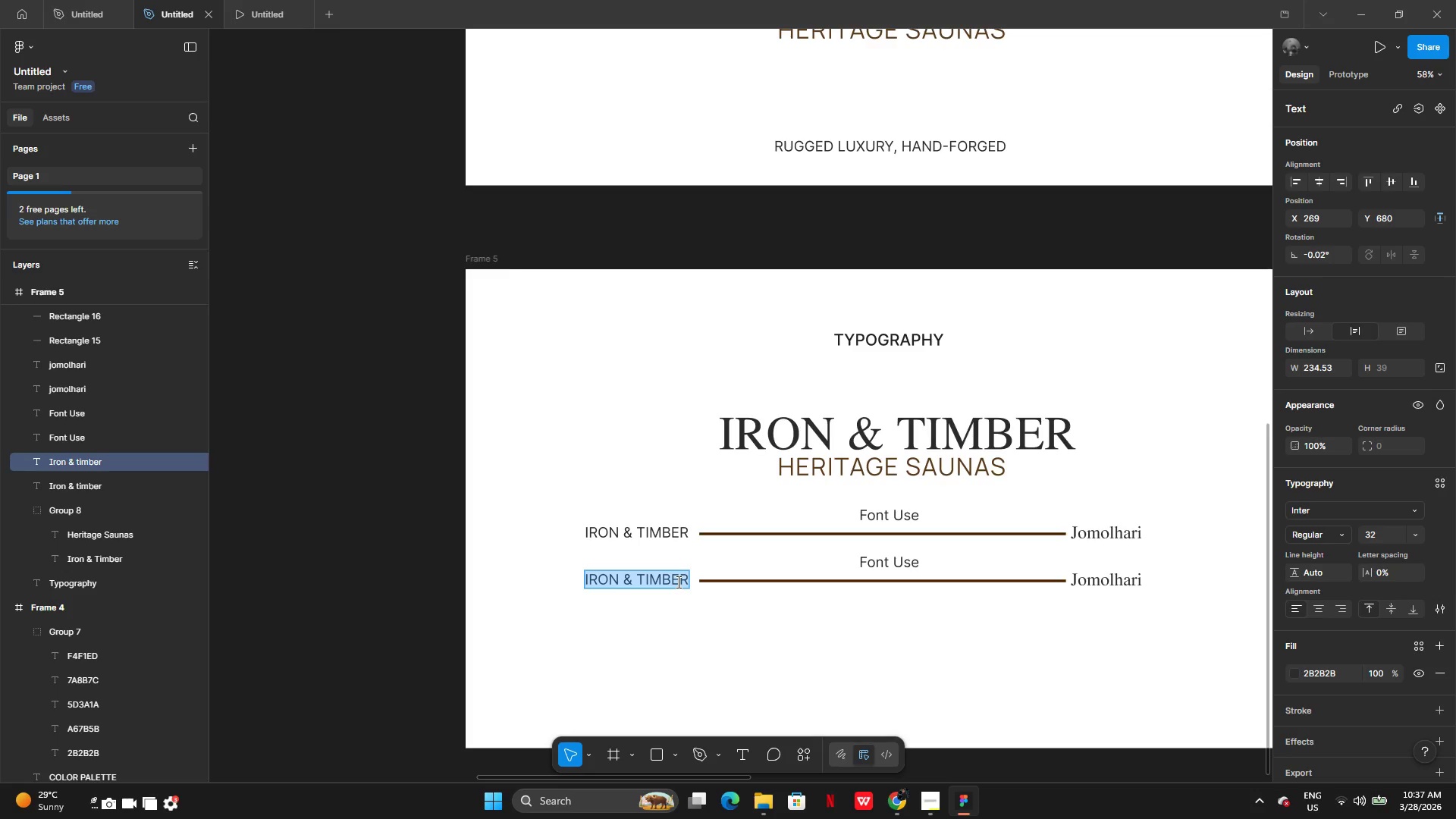 
type(HERU)
key(Backspace)
type(ITAGE SAUA)
key(Backspace)
type(NAS)
 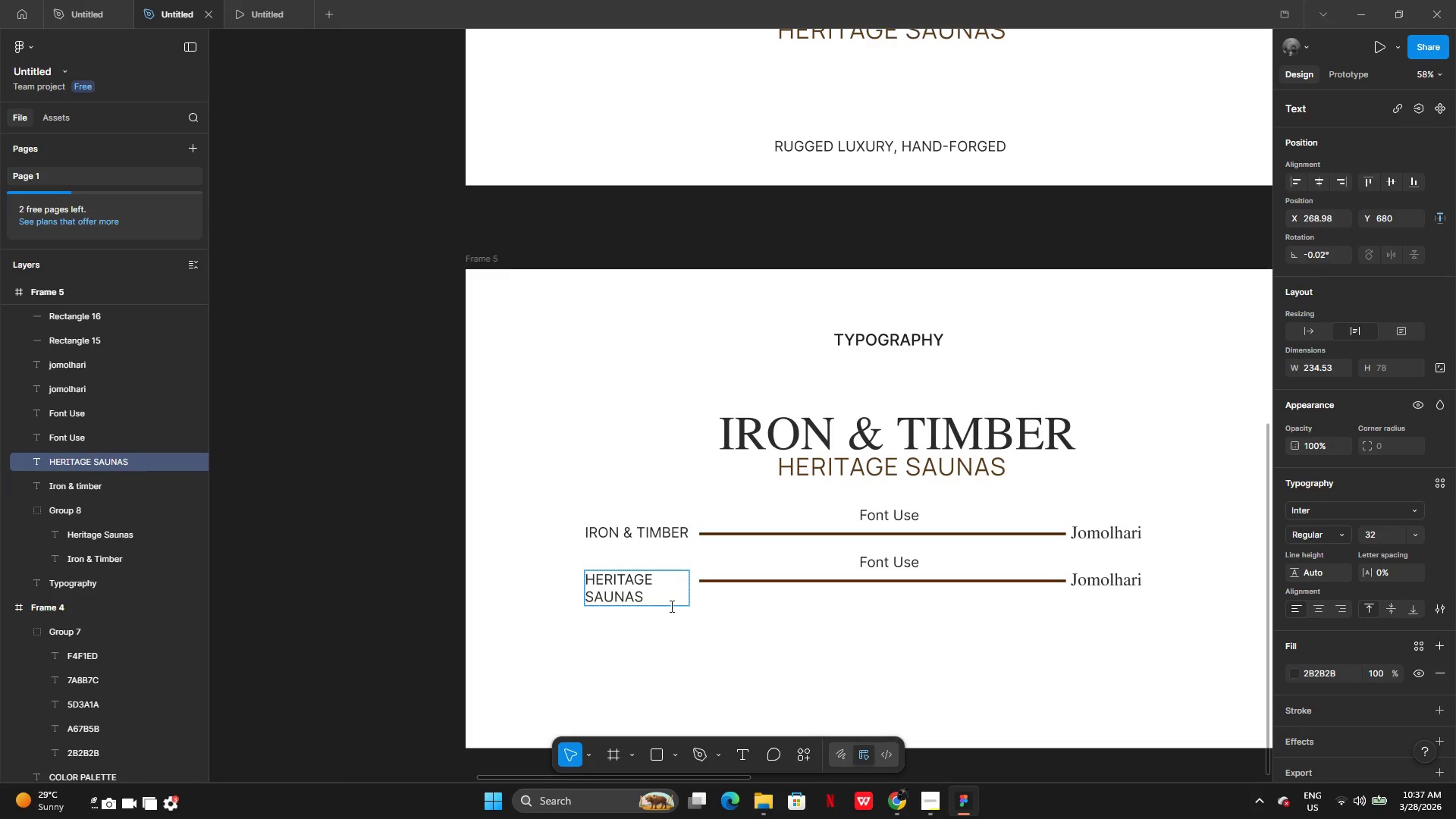 
left_click([695, 654])
 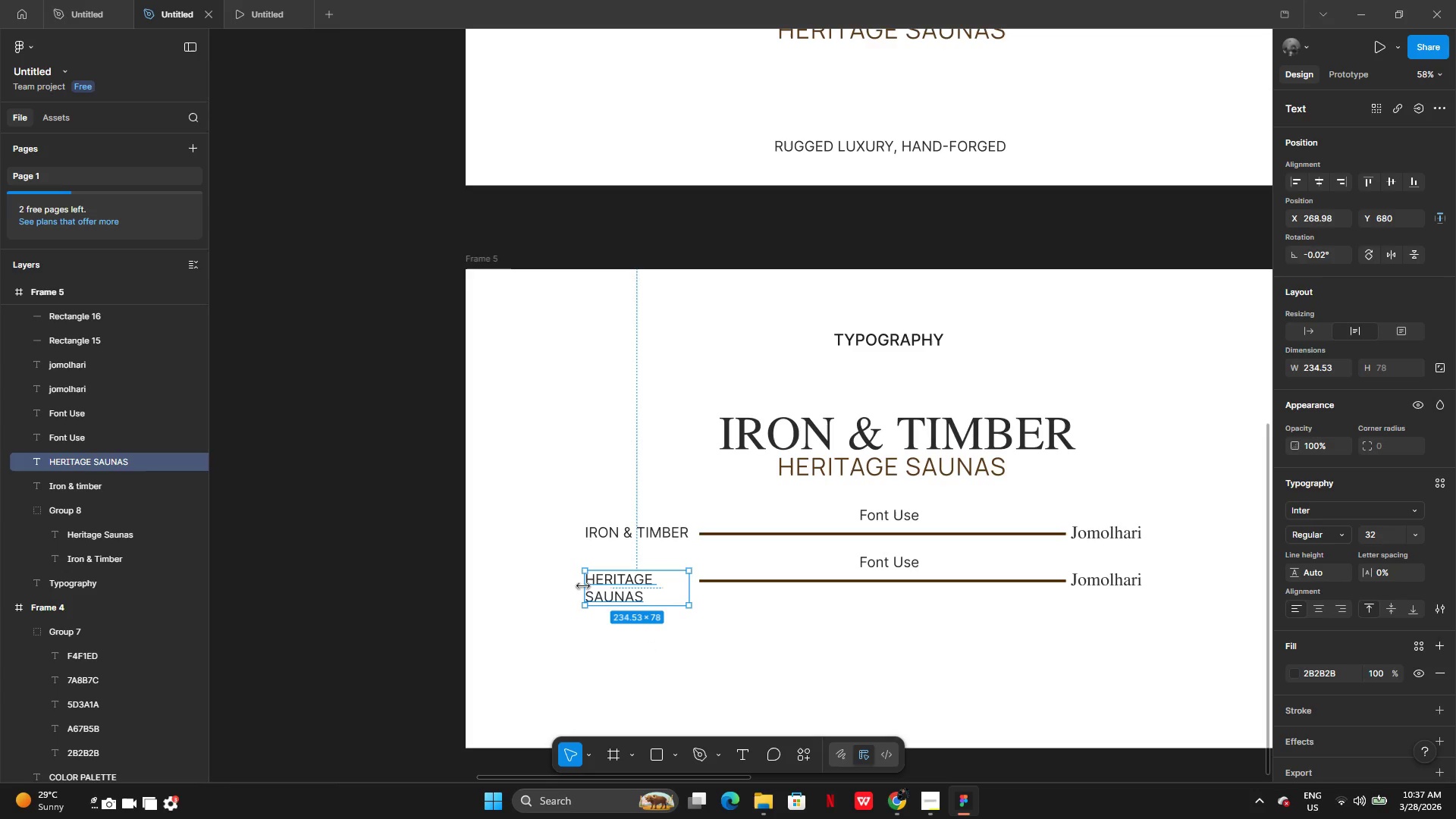 
left_click_drag(start_coordinate=[583, 584], to_coordinate=[558, 580])
 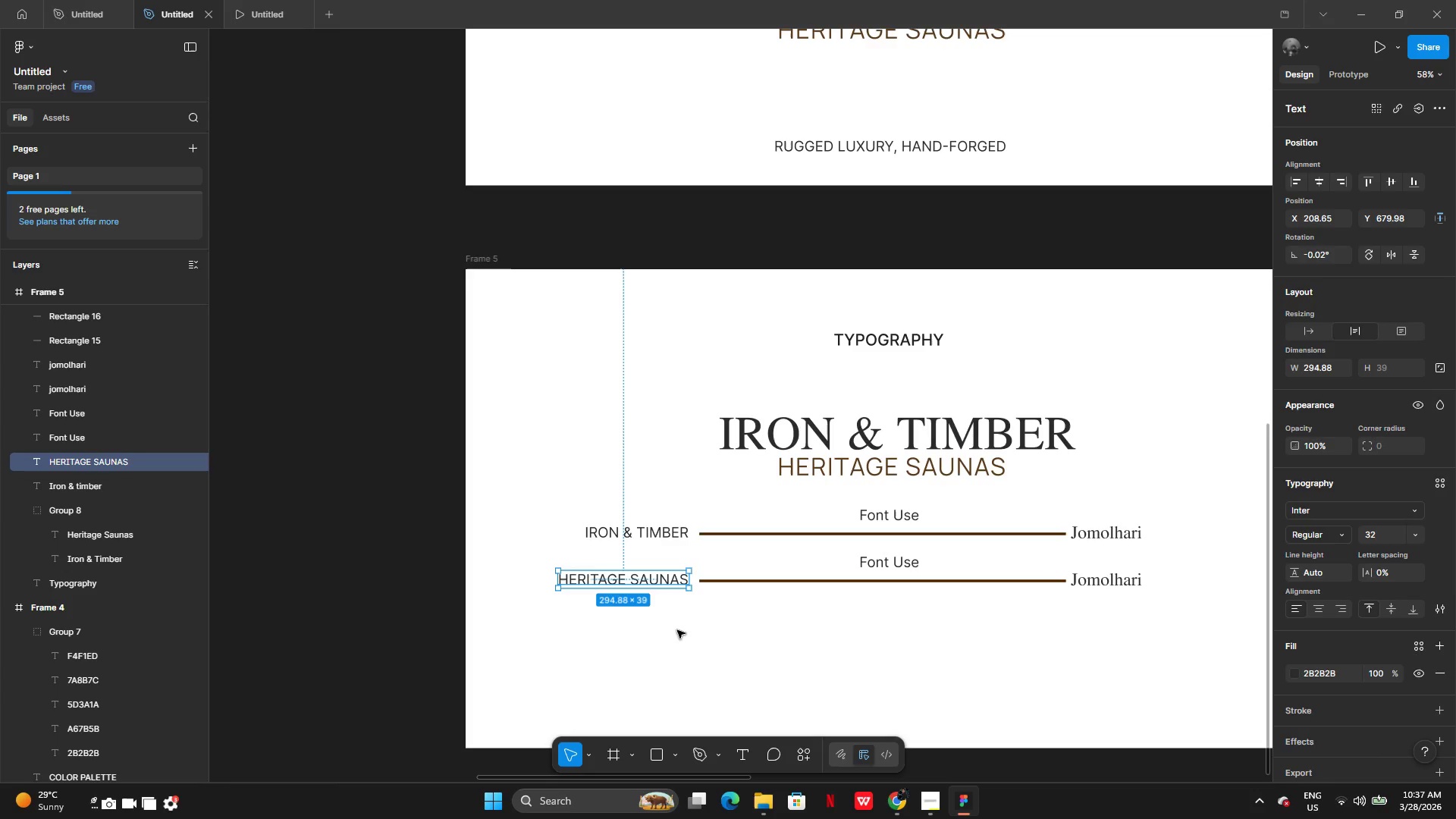 
left_click([677, 630])
 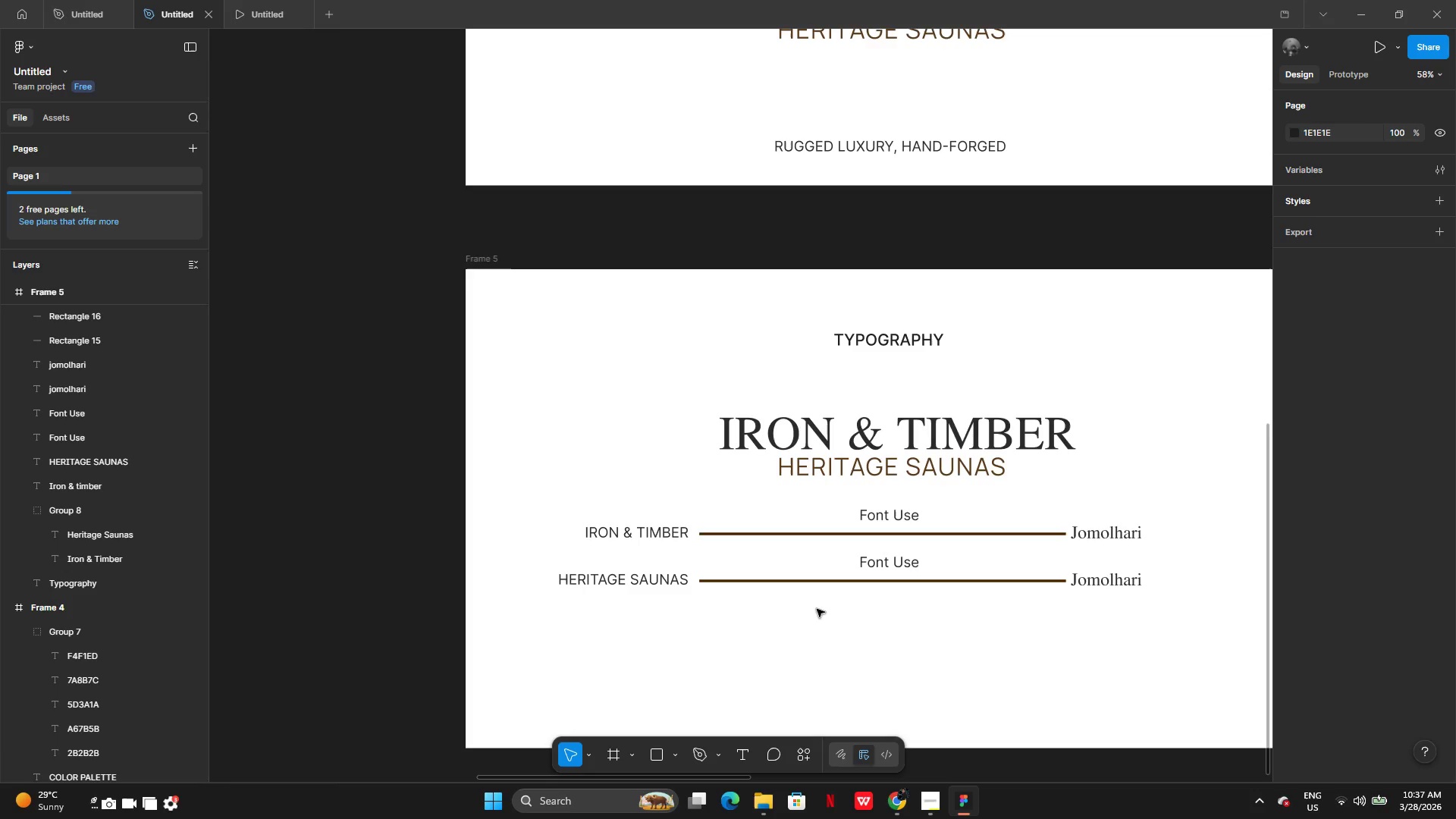 
wait(8.48)
 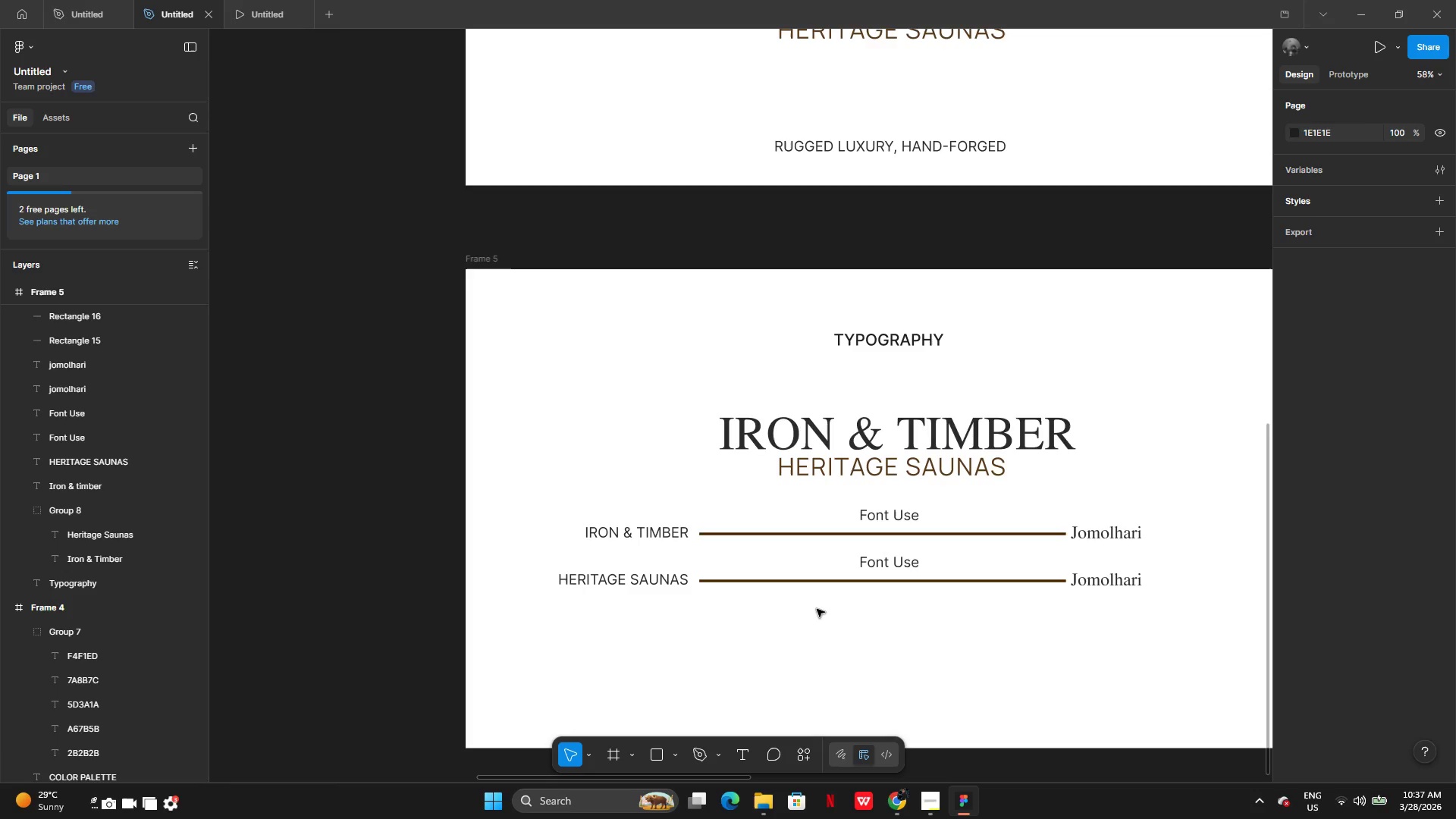 
double_click([709, 481])
 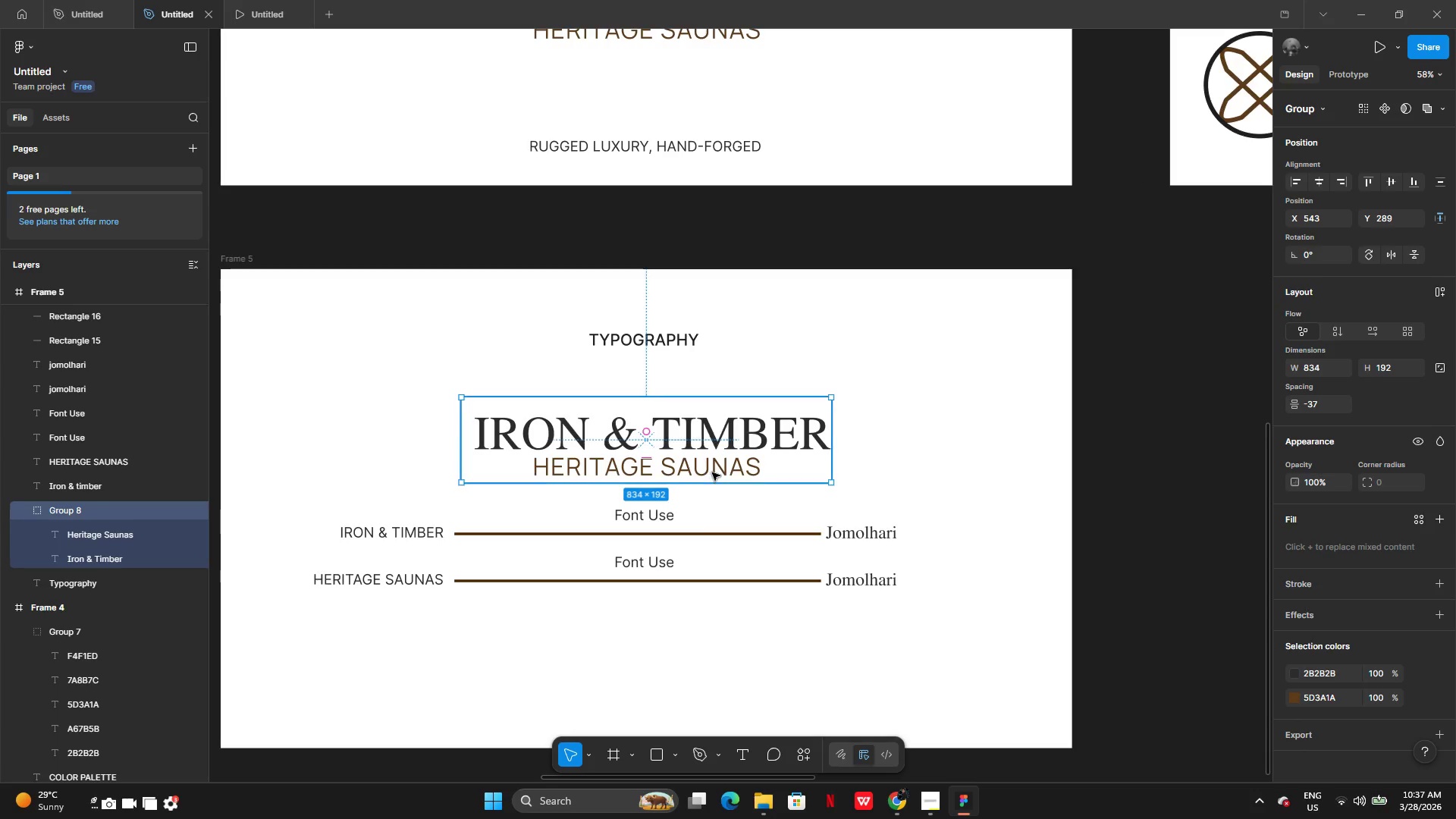 
left_click([712, 472])
 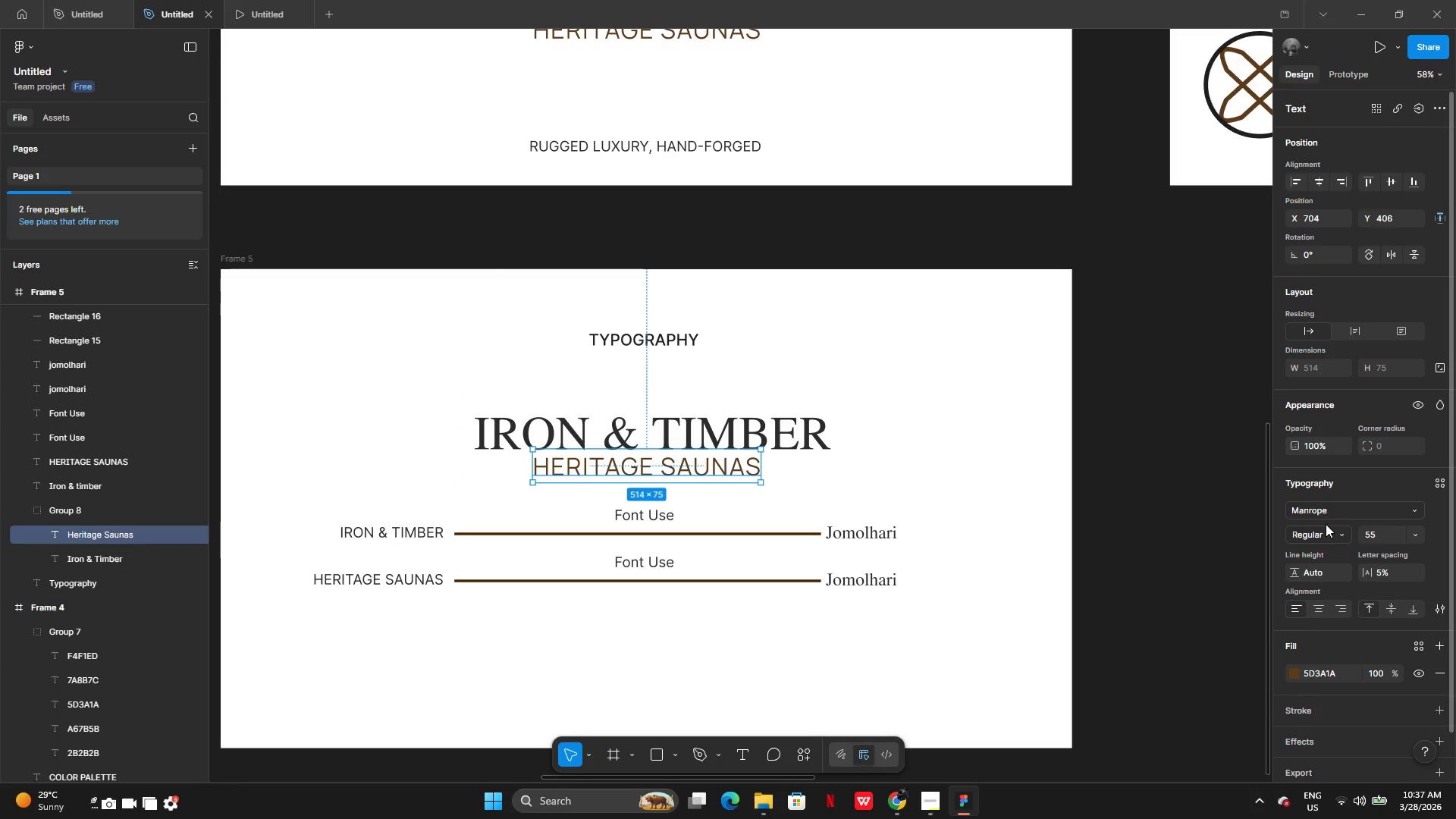 
double_click([868, 585])
 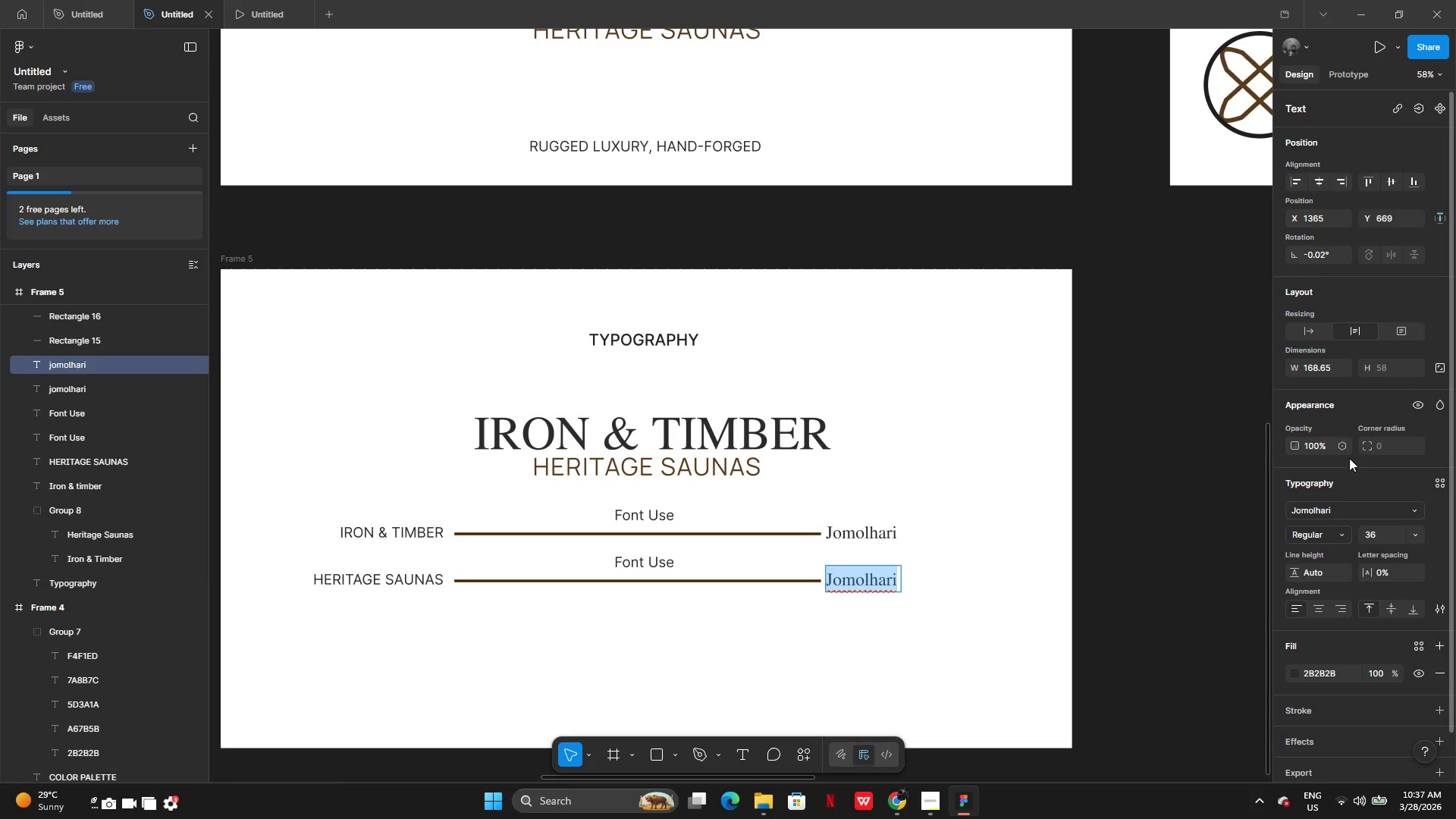 
left_click([1333, 503])
 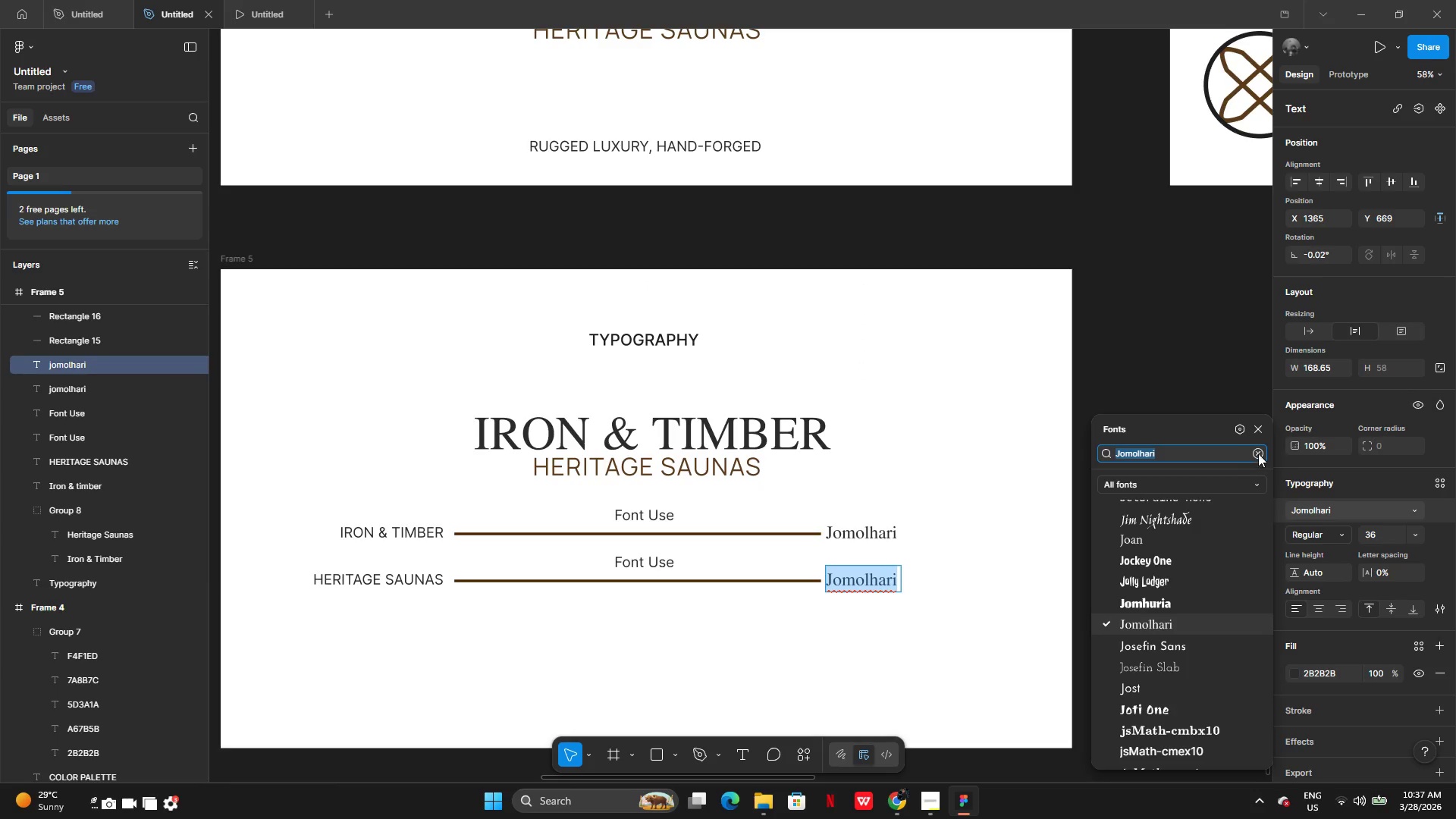 
left_click([1261, 453])
 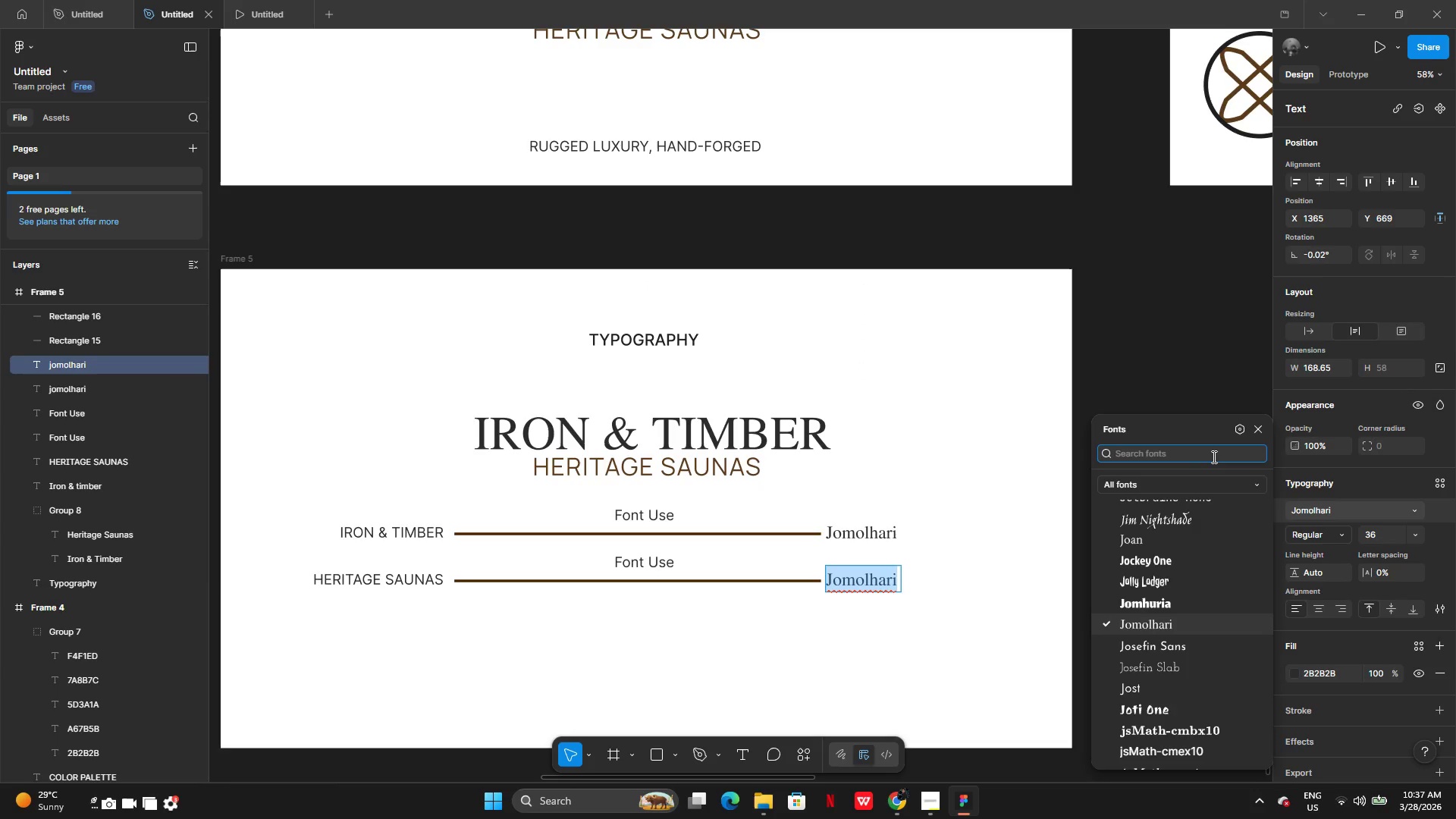 
type(Manri)
key(Backspace)
type(ope)
 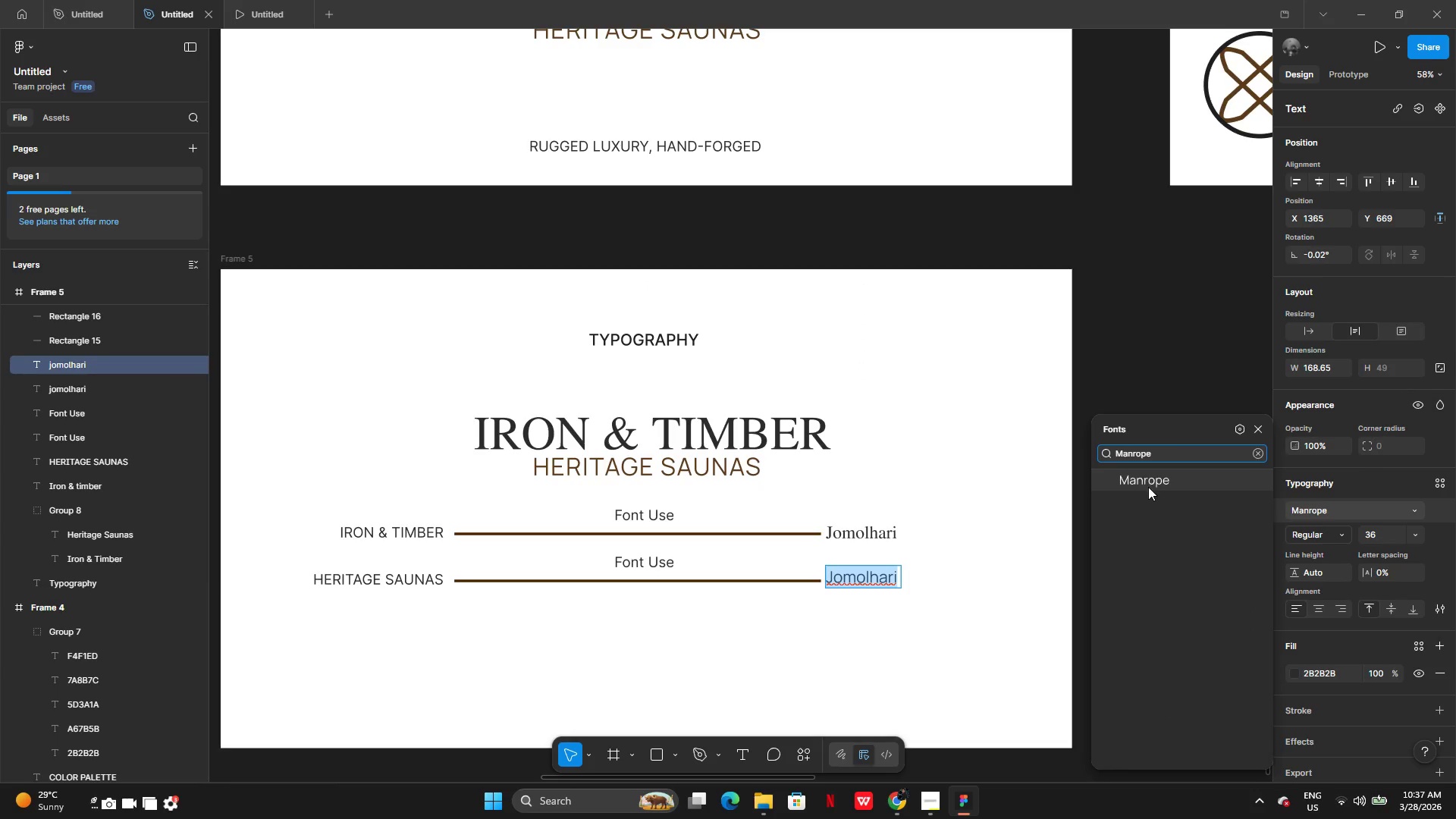 
left_click([1149, 485])
 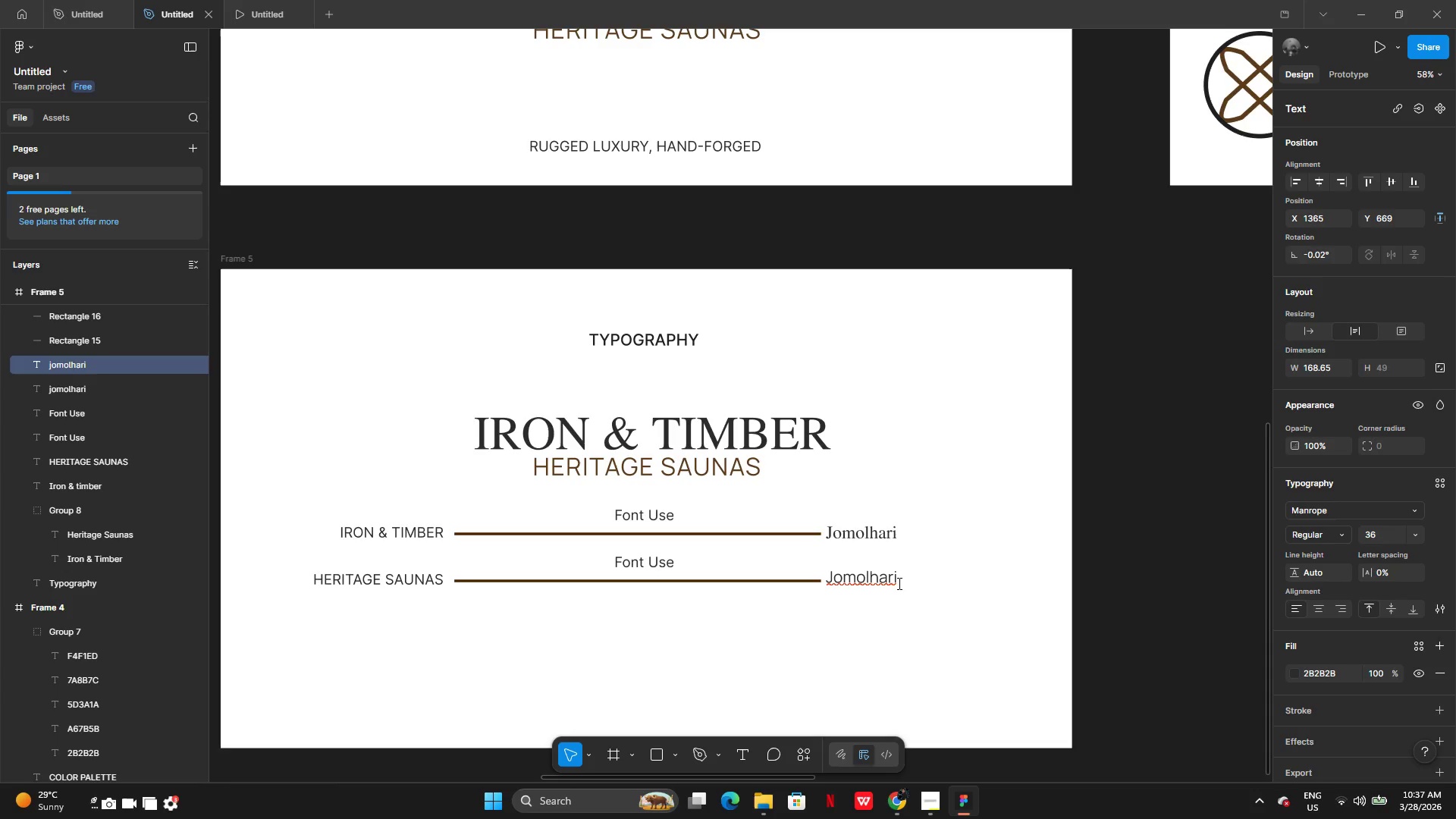 
double_click([886, 579])
 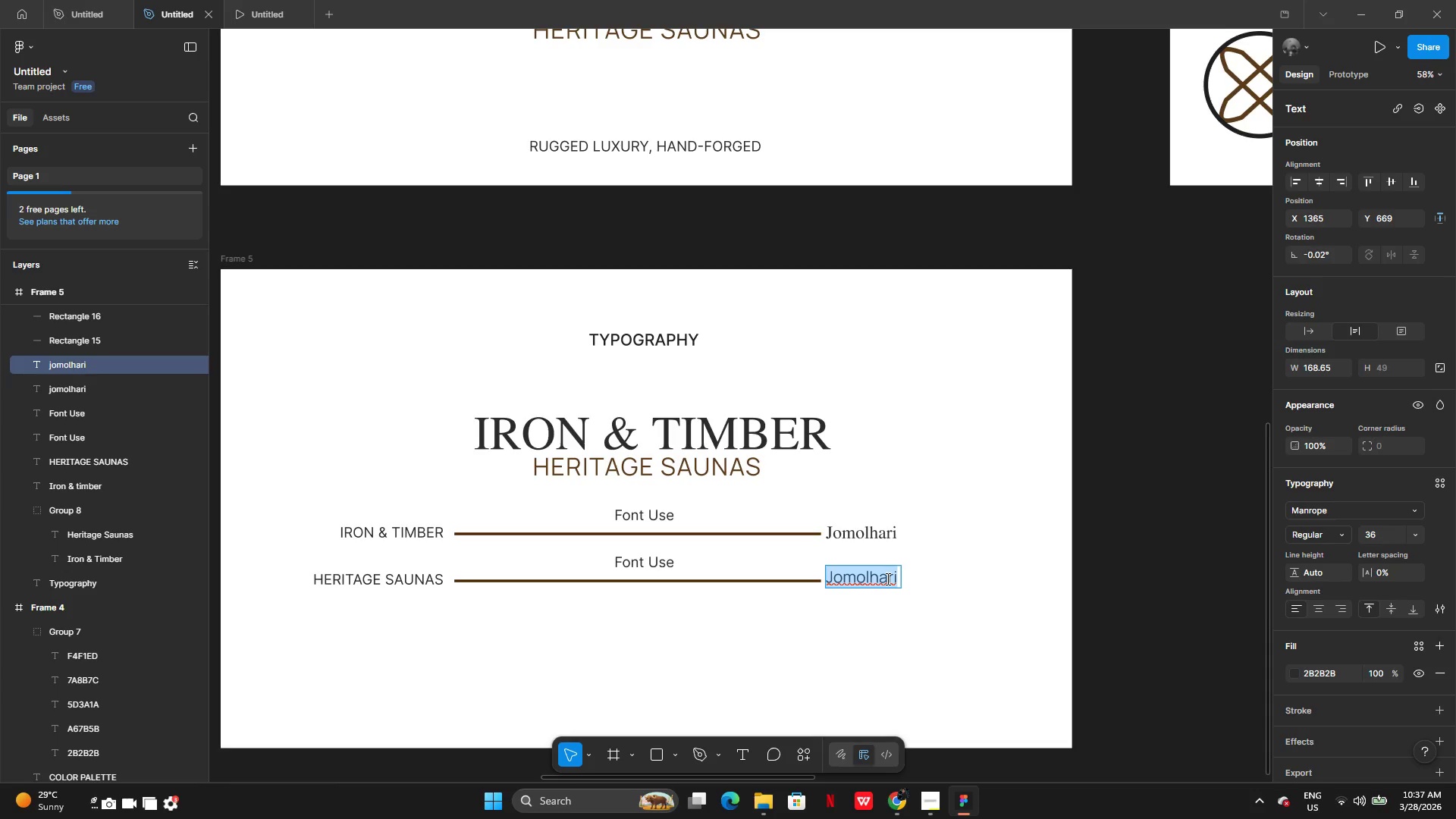 
type(Manrope)
 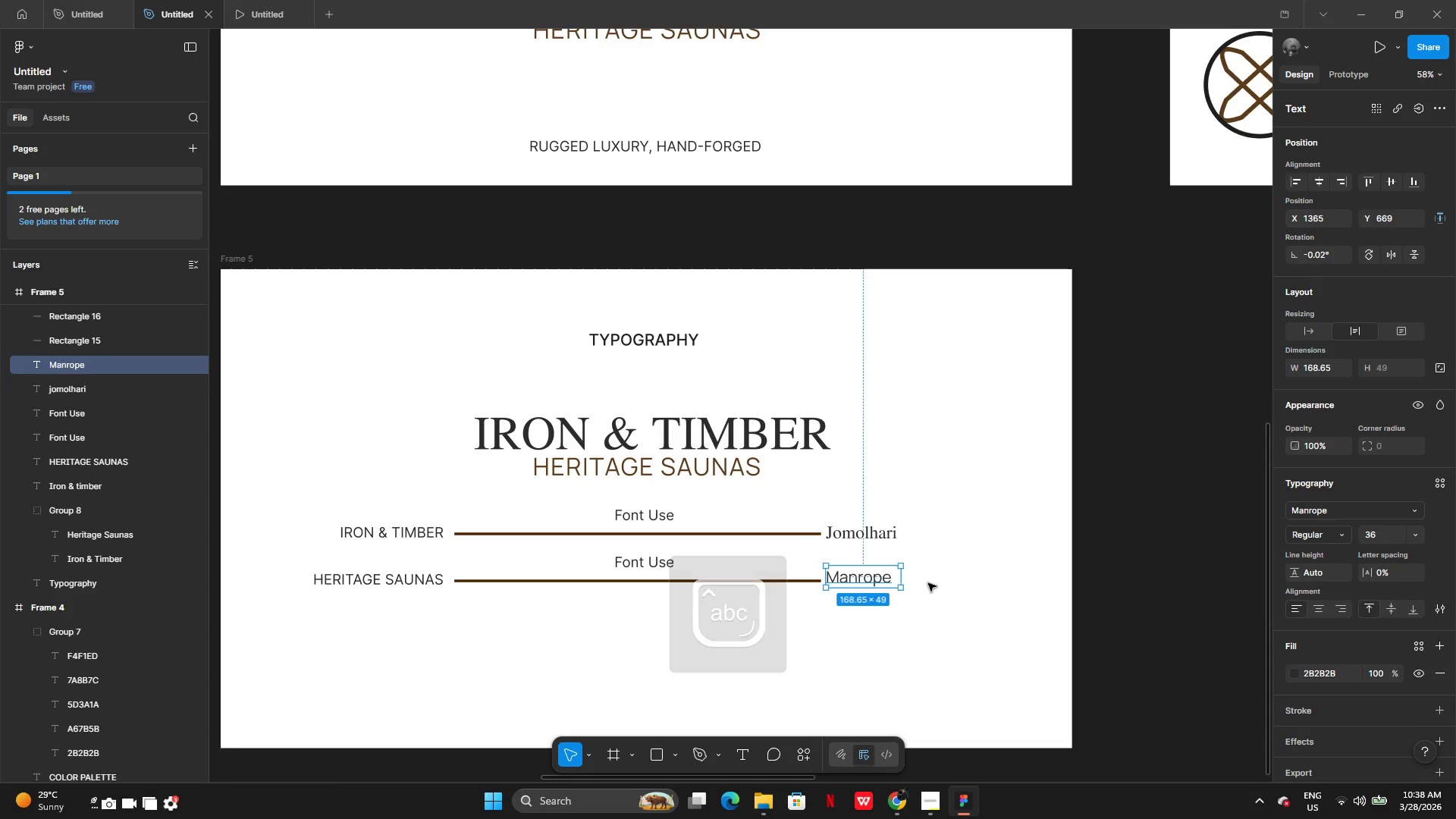 
double_click([928, 583])
 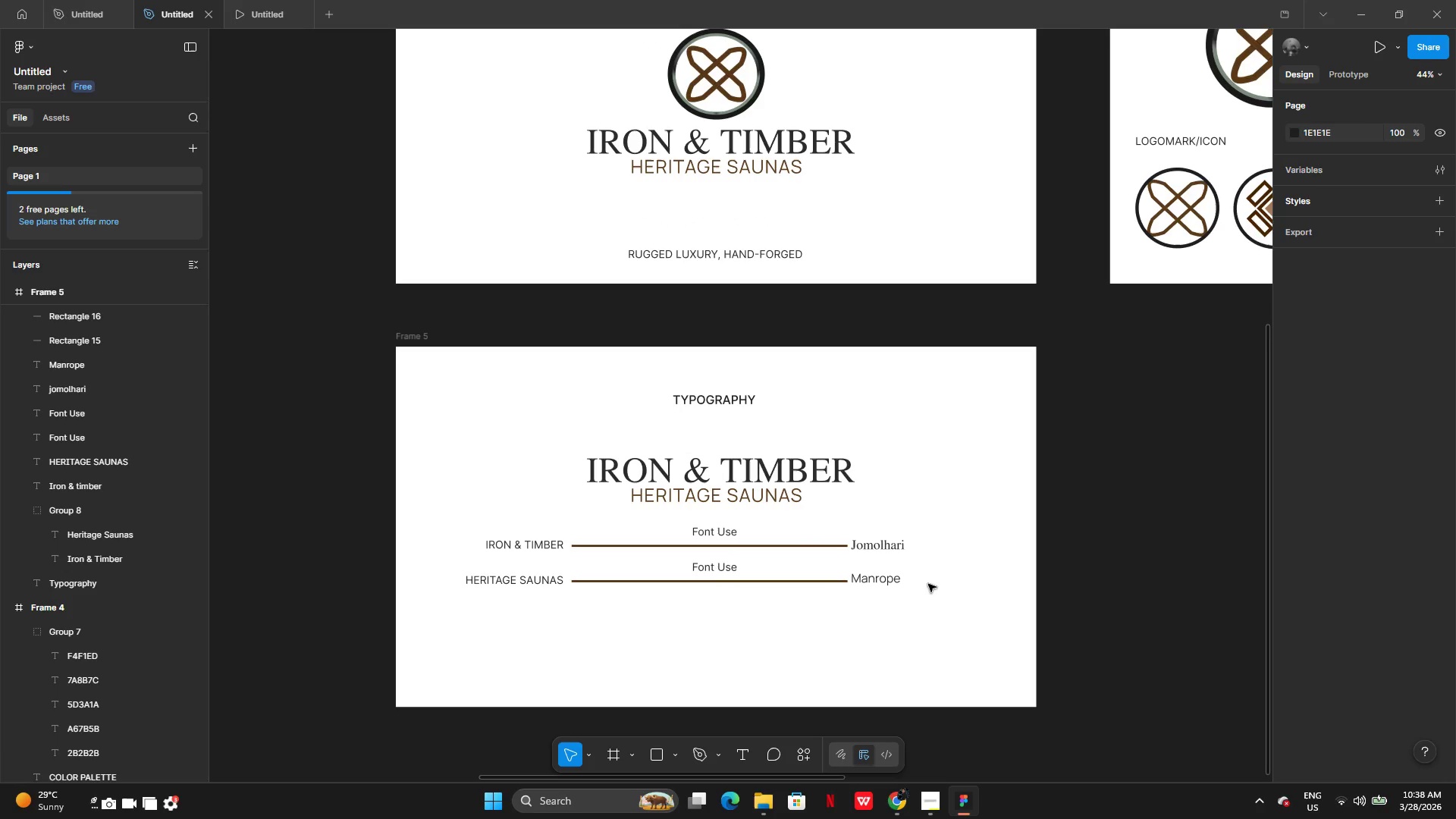 
wait(8.72)
 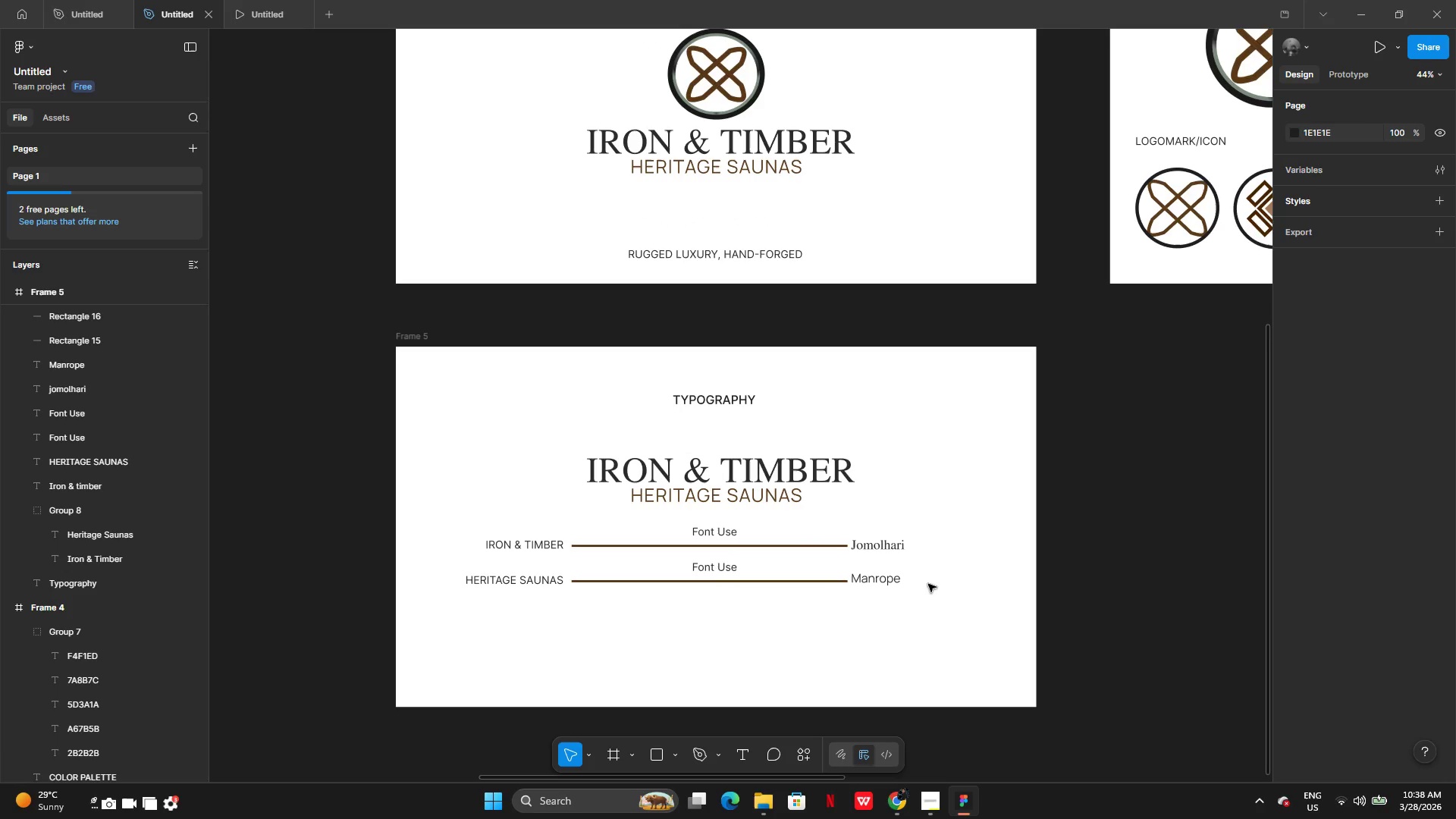 
left_click([525, 550])
 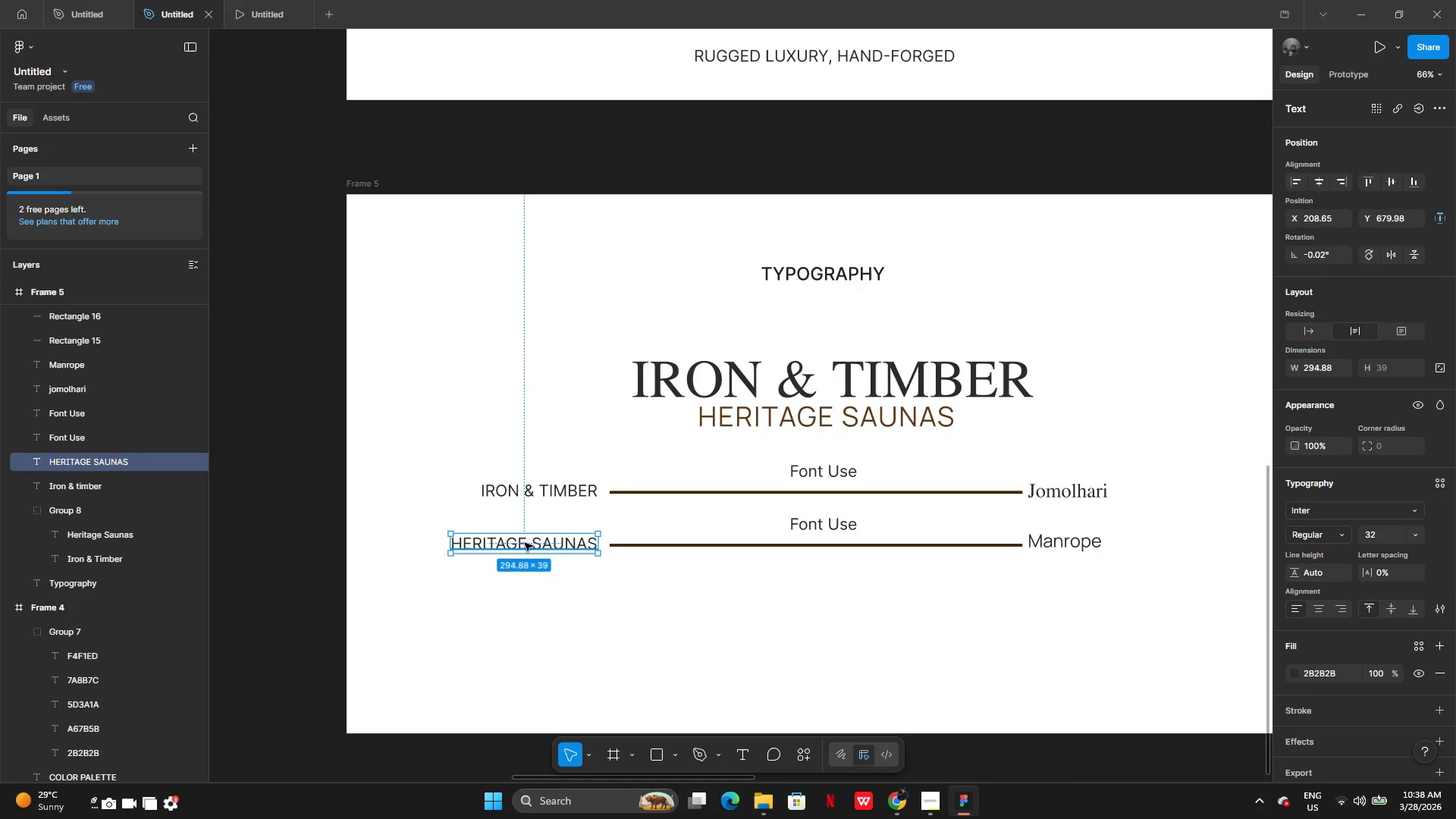 
hold_key(key=AltLeft, duration=0.31)
left_click_drag(start_coordinate=[525, 542], to_coordinate=[519, 576])
 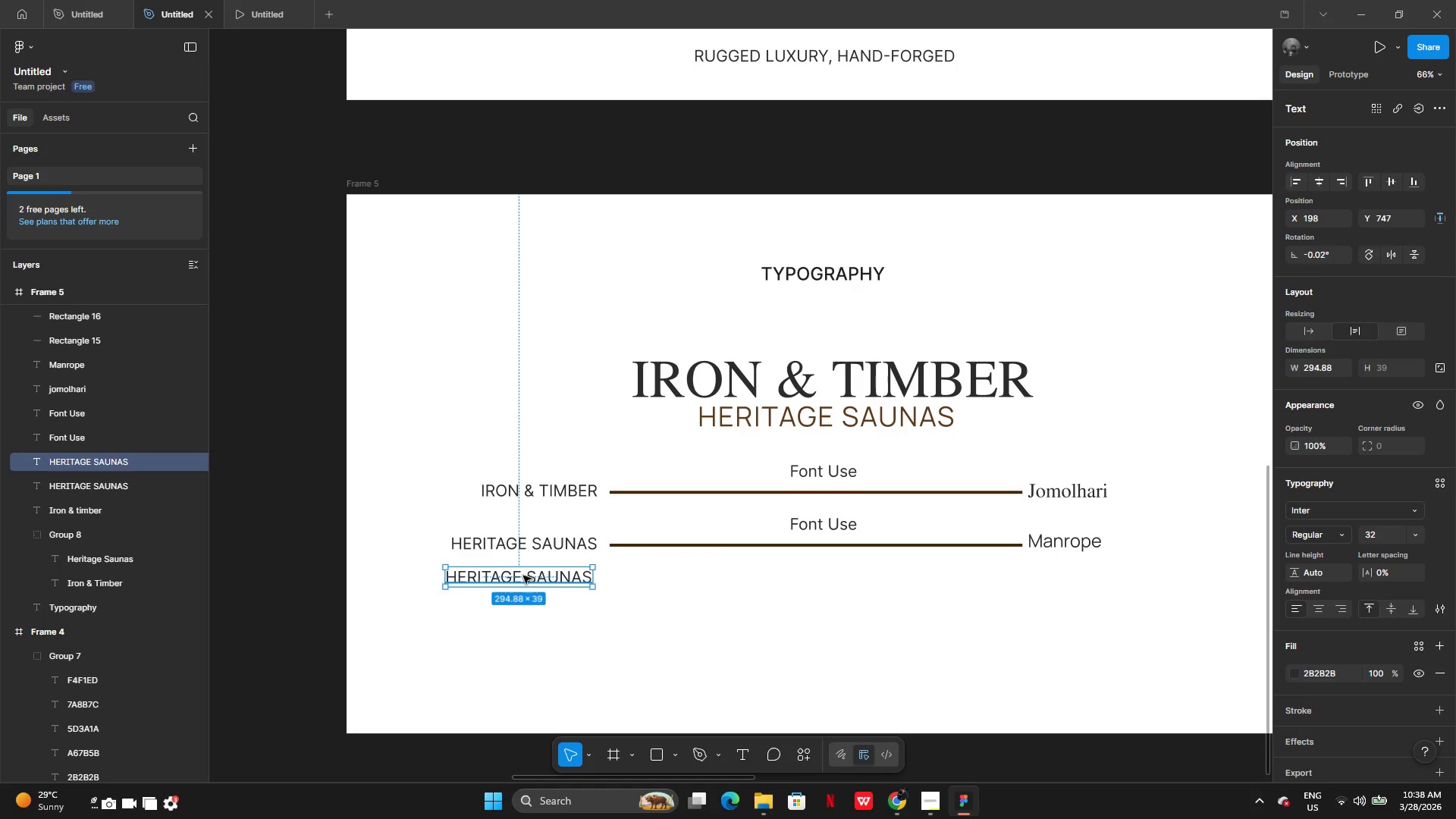 
left_click_drag(start_coordinate=[523, 578], to_coordinate=[532, 586])
 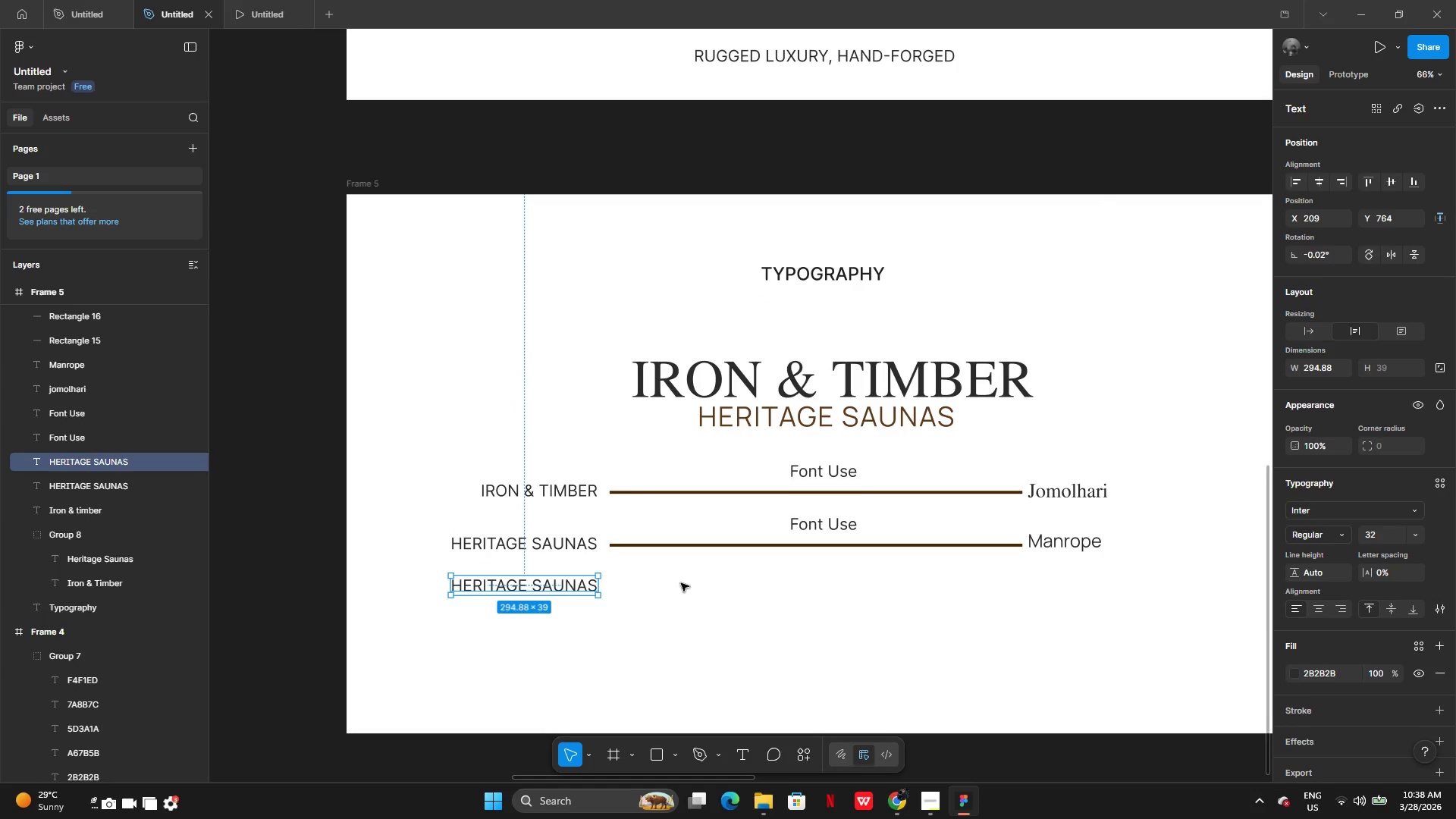 
key(Control+Z)
 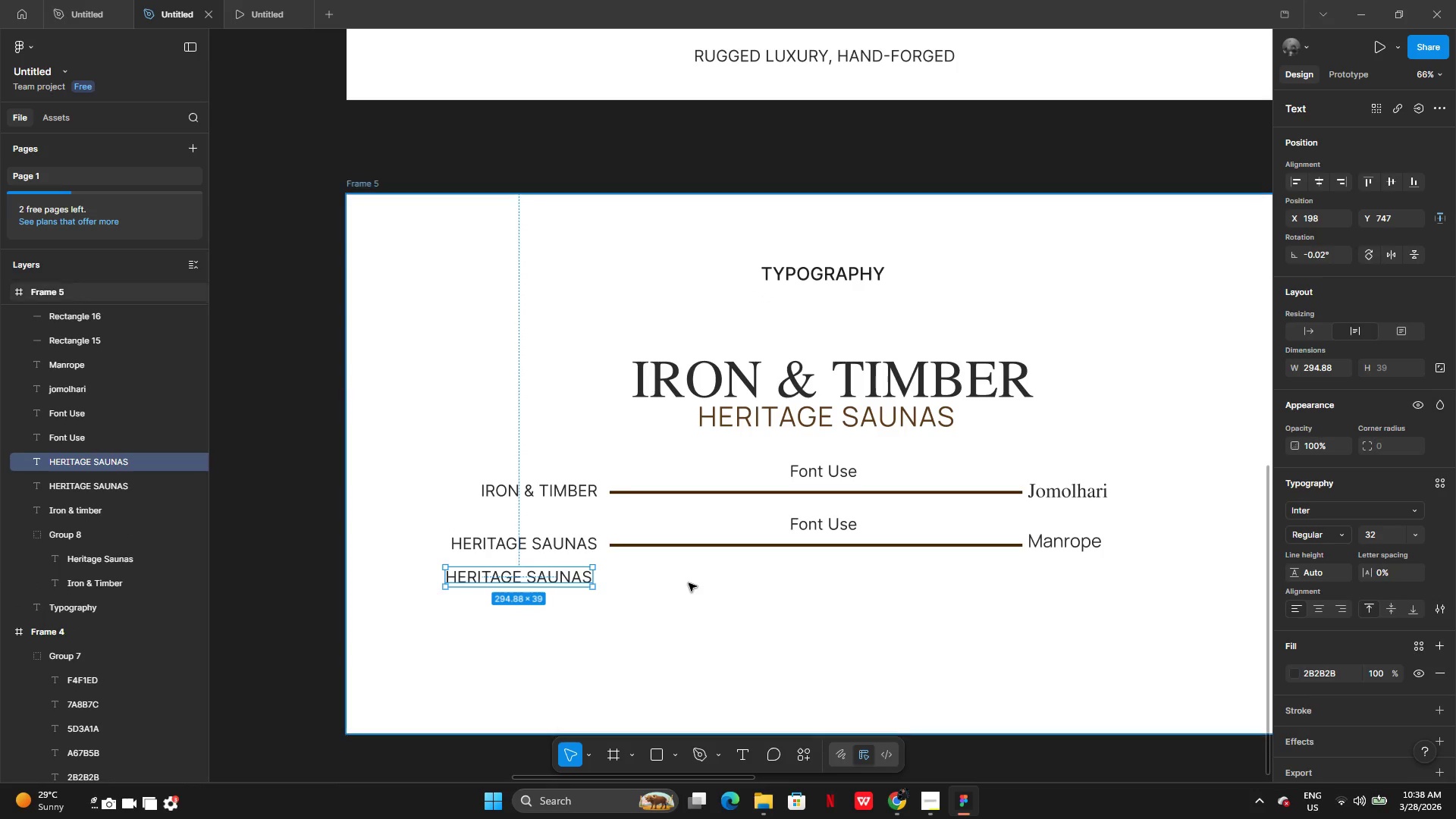 
key(Control+Z)
 